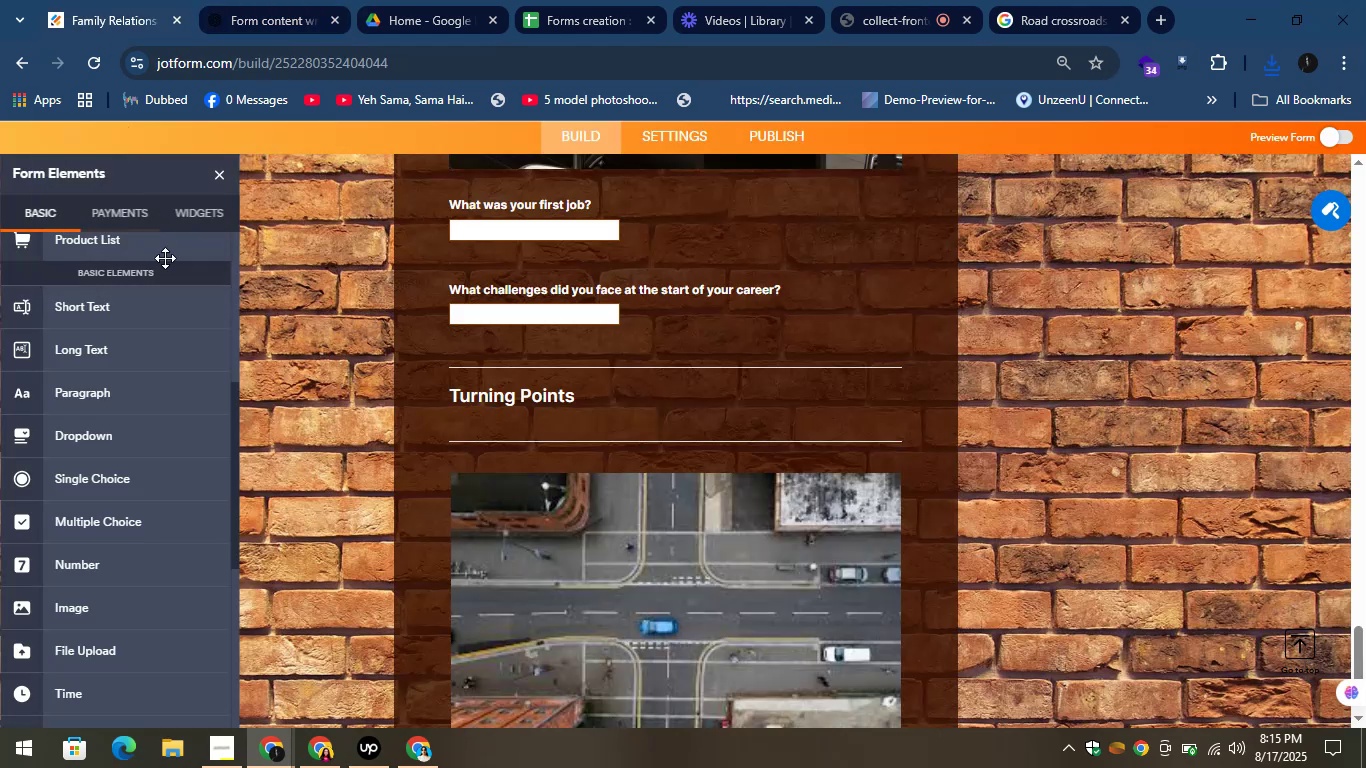 
left_click_drag(start_coordinate=[120, 307], to_coordinate=[542, 521])
 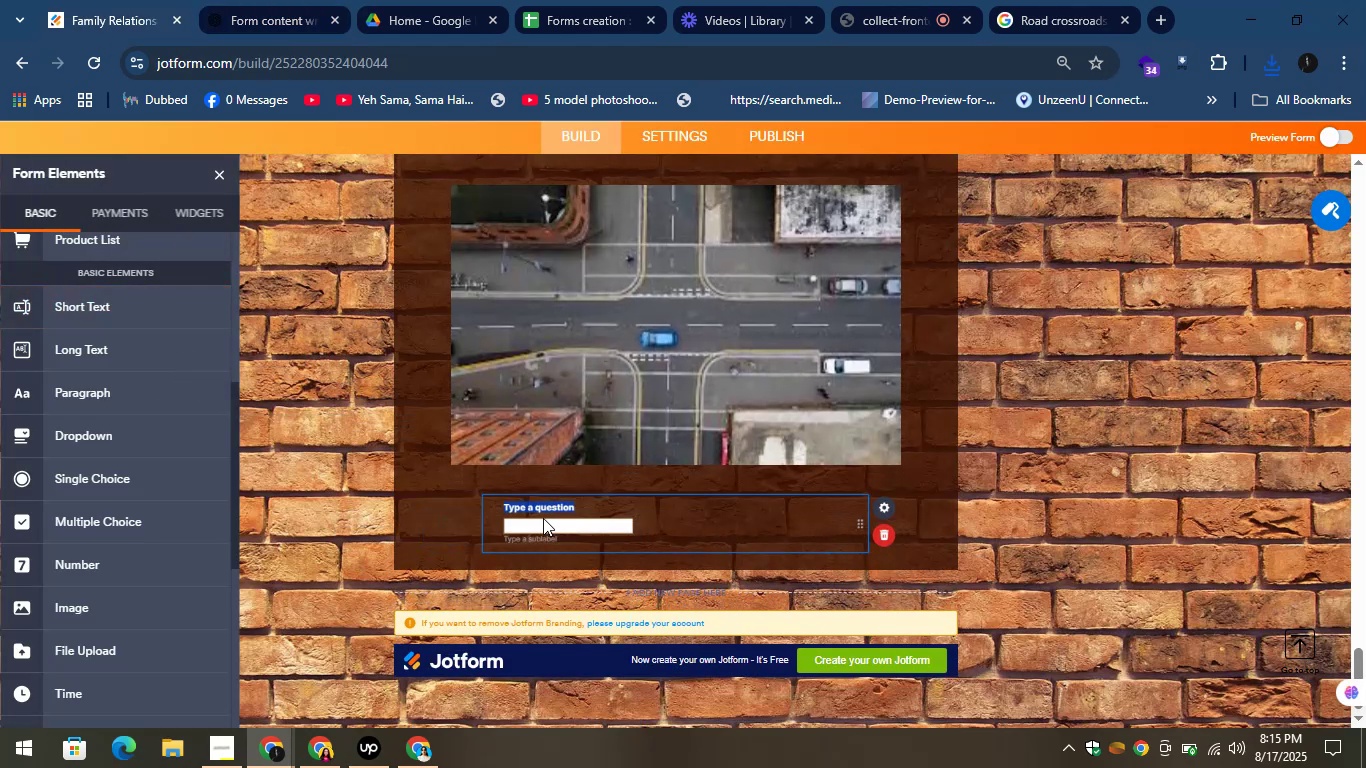 
mouse_move([518, 483])
 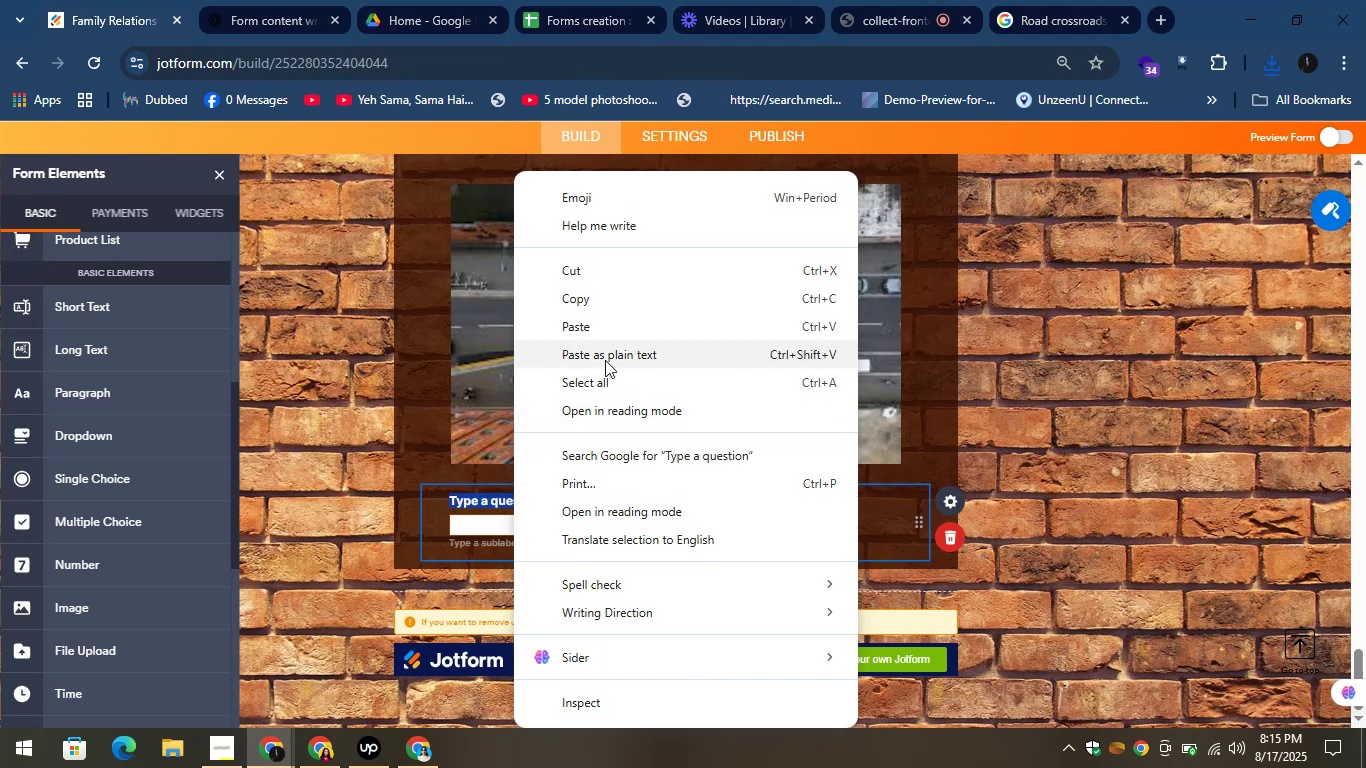 
left_click([590, 327])
 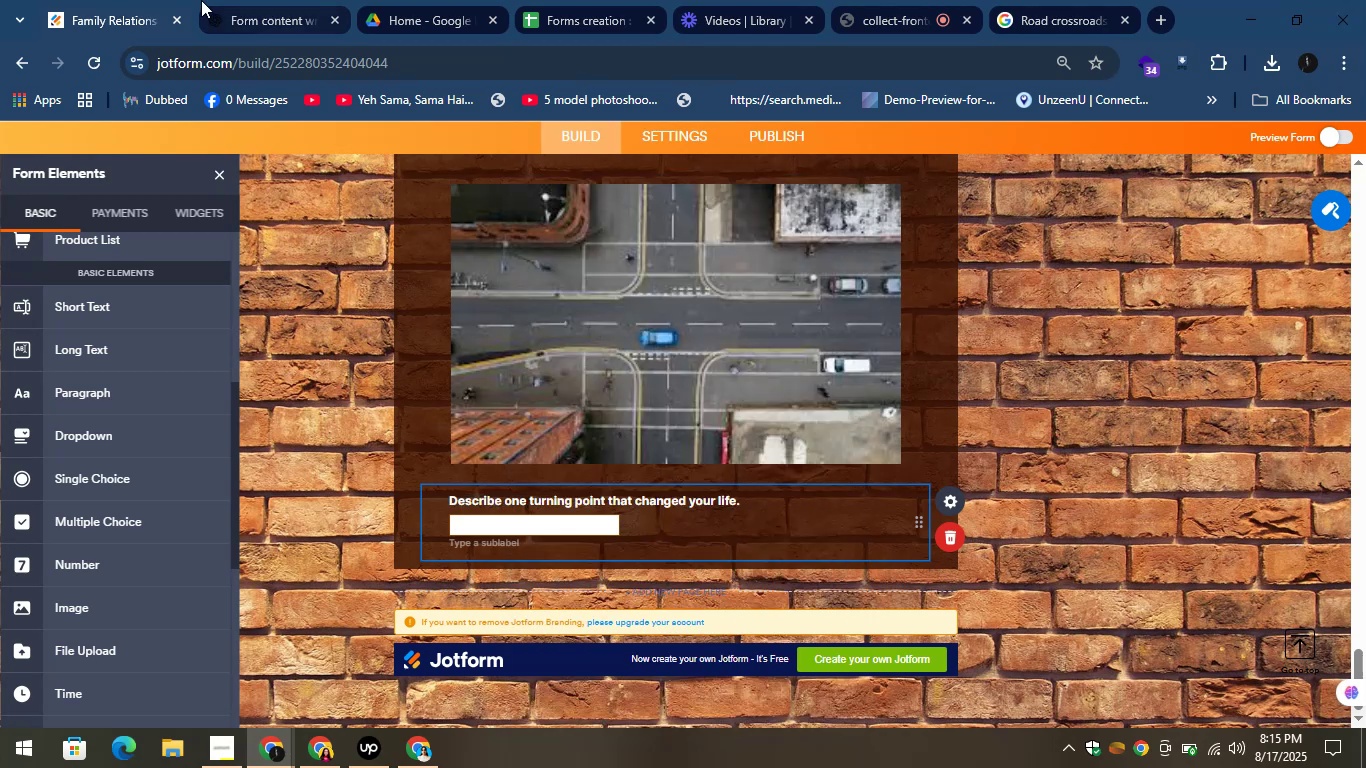 
left_click([237, 0])
 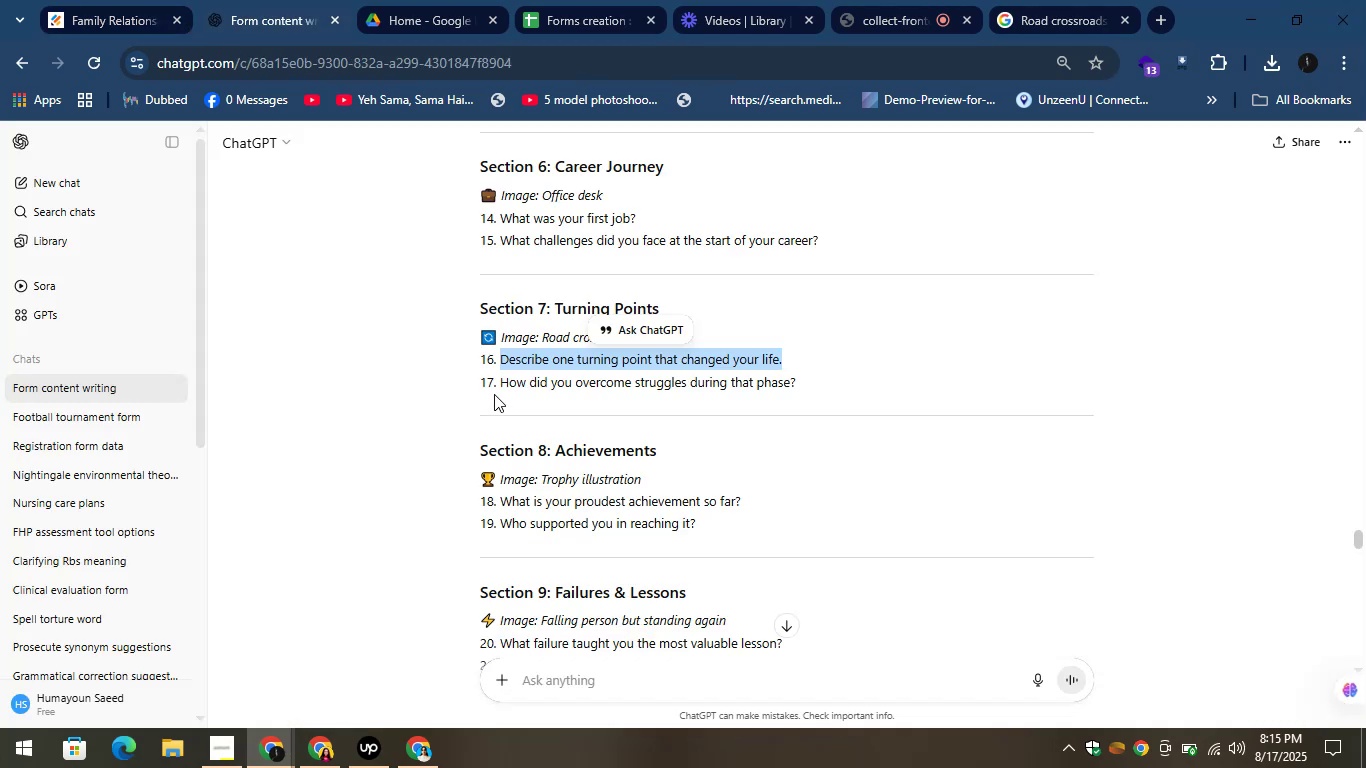 
left_click_drag(start_coordinate=[500, 382], to_coordinate=[1080, 371])
 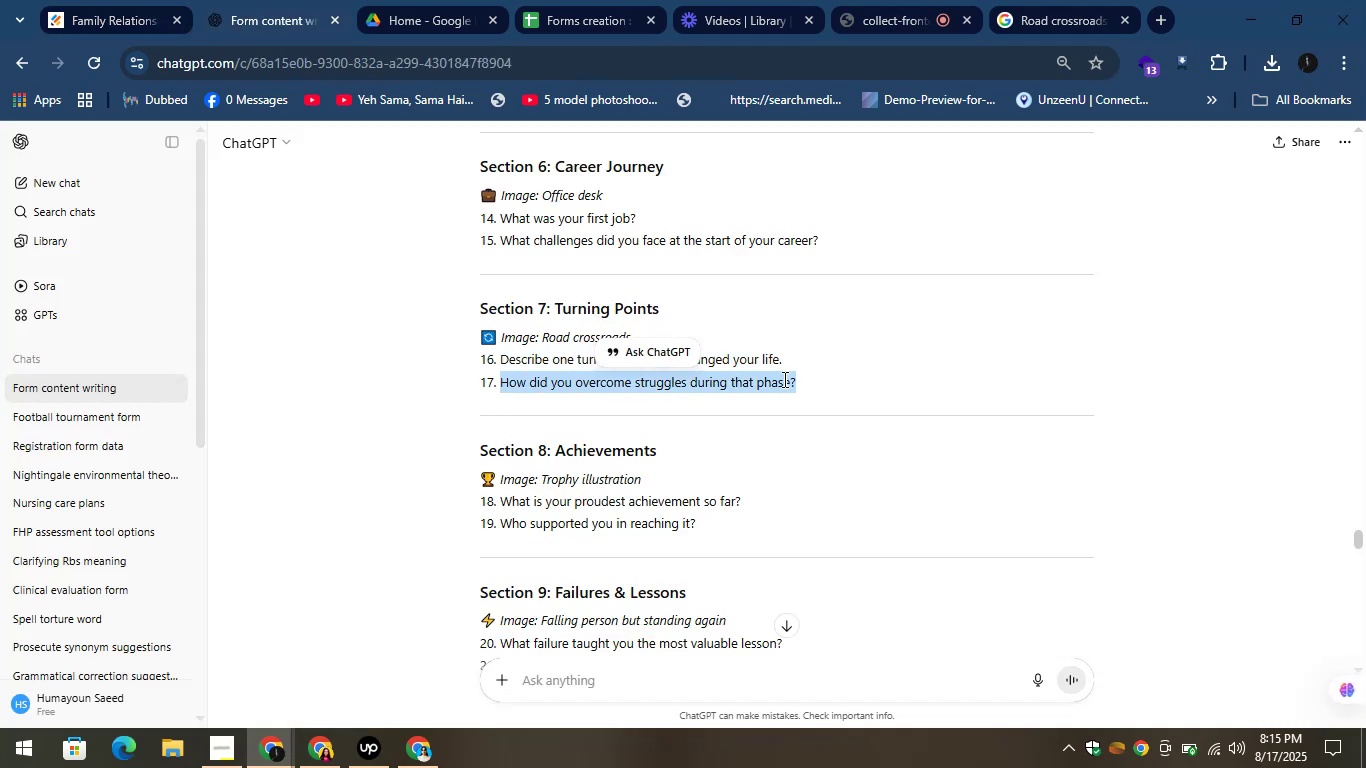 
right_click([774, 379])
 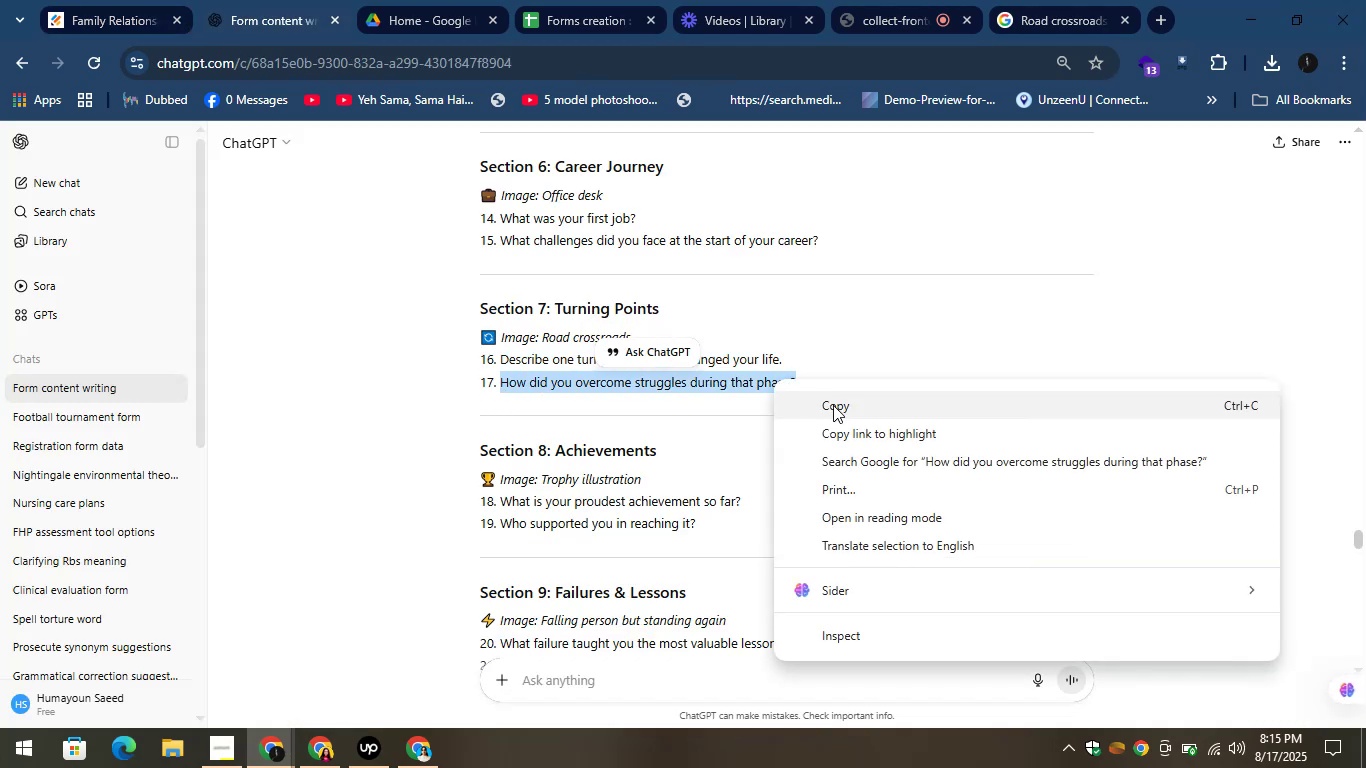 
left_click([834, 404])
 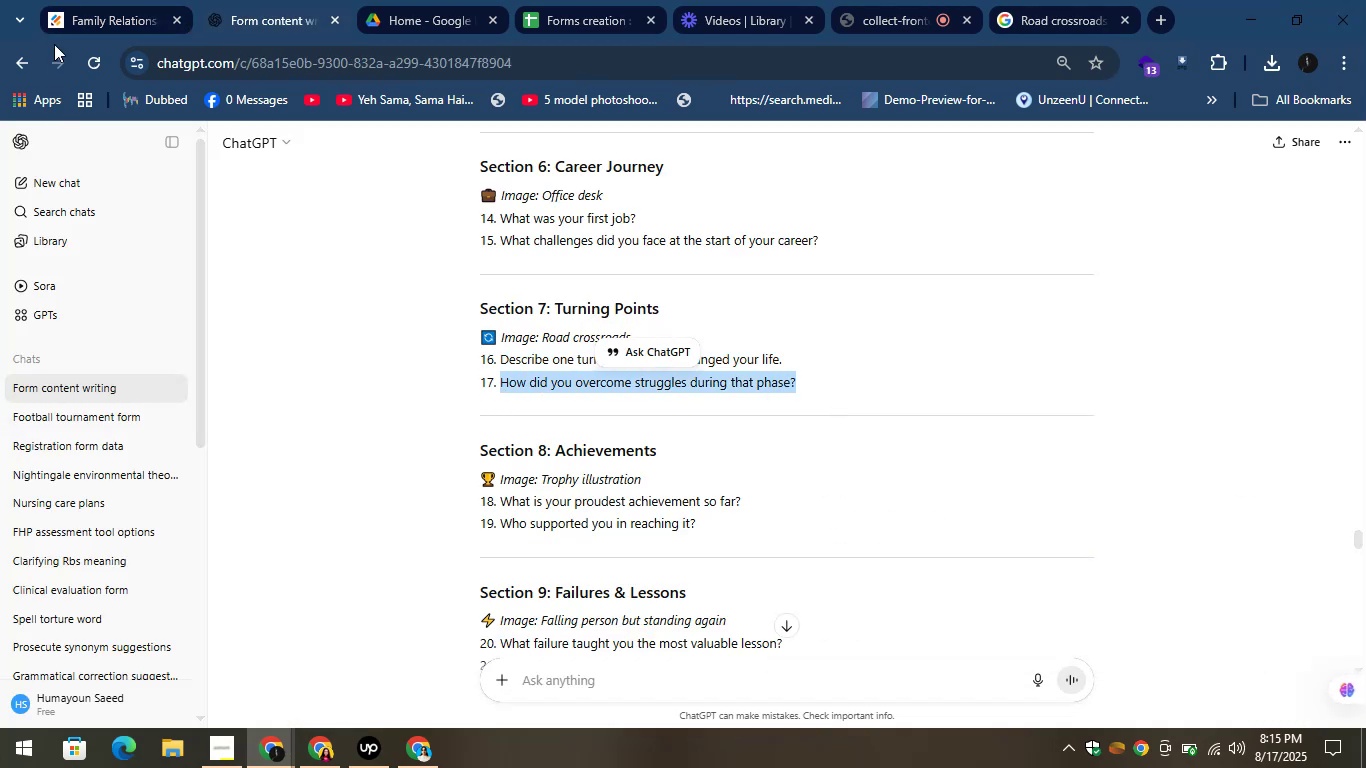 
left_click([89, 0])
 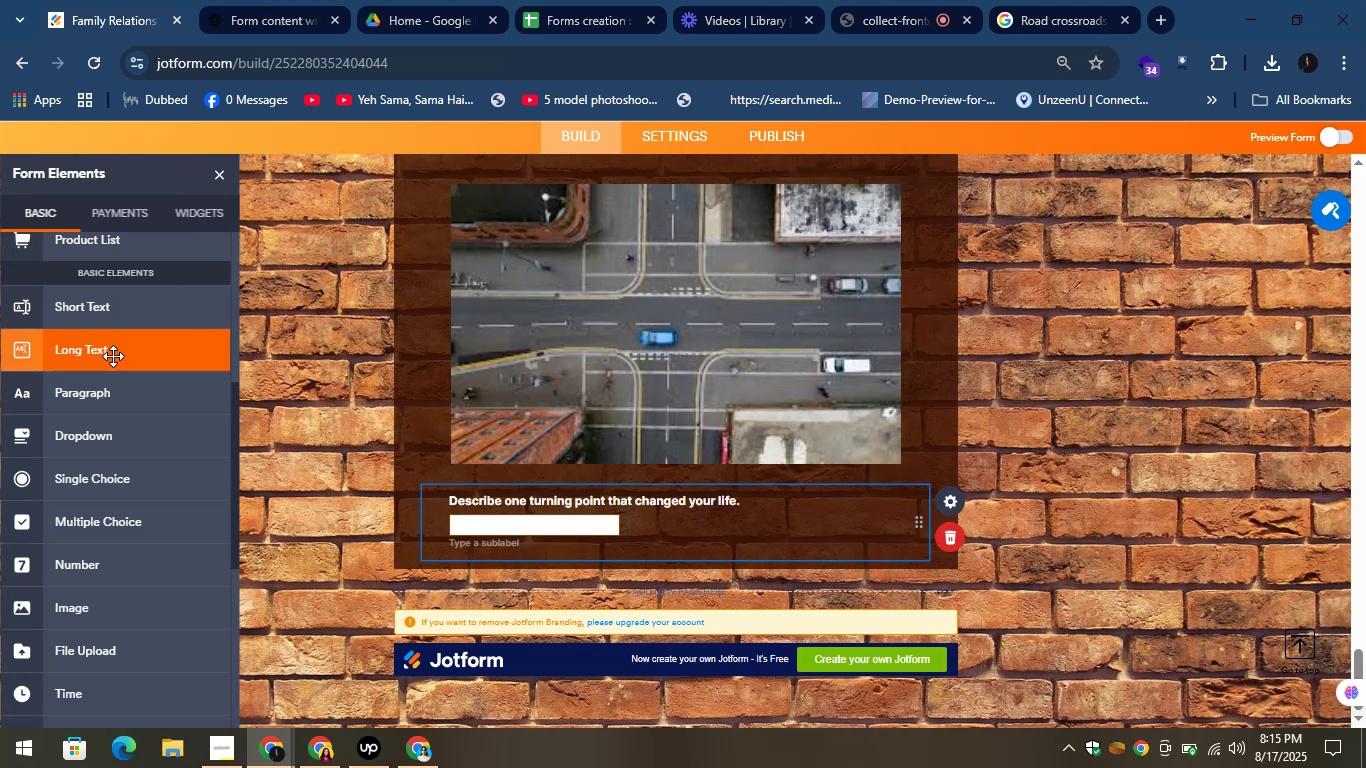 
left_click_drag(start_coordinate=[75, 308], to_coordinate=[517, 571])
 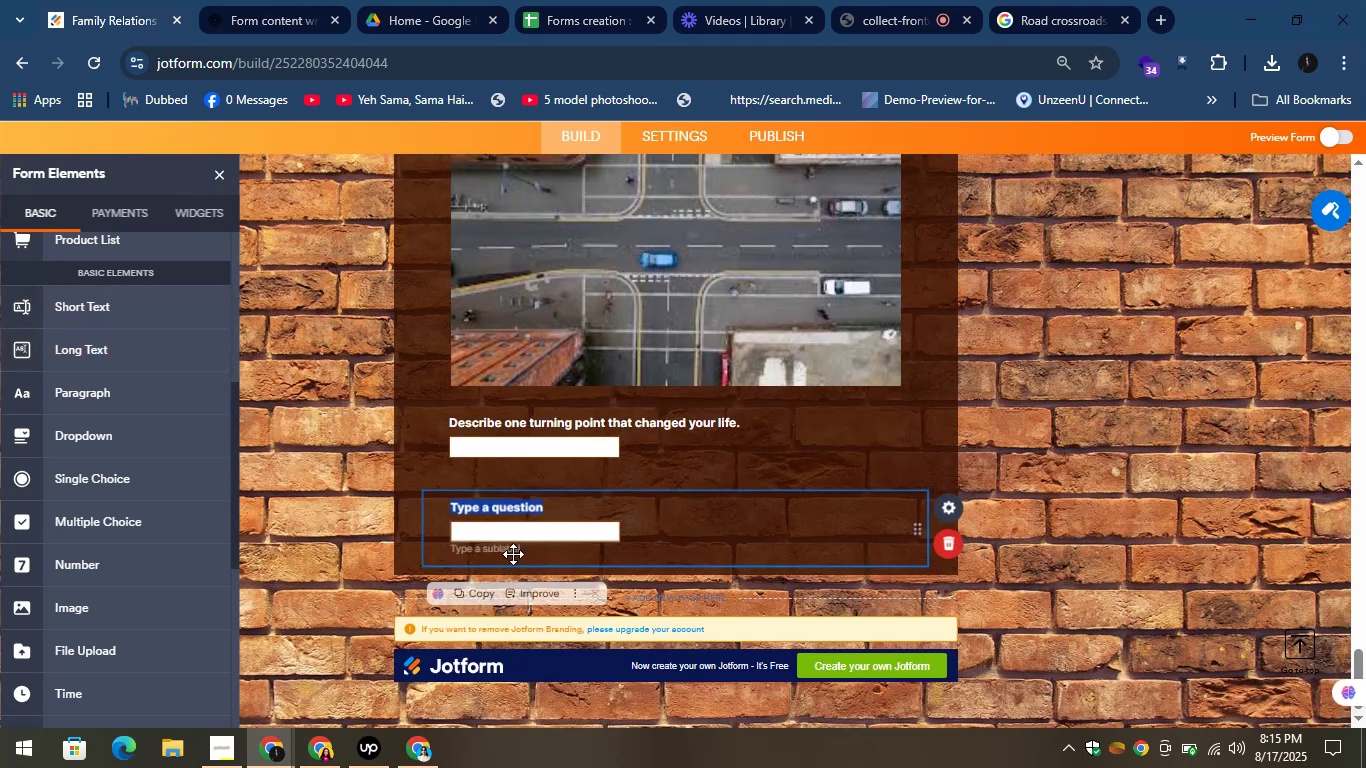 
mouse_move([522, 502])
 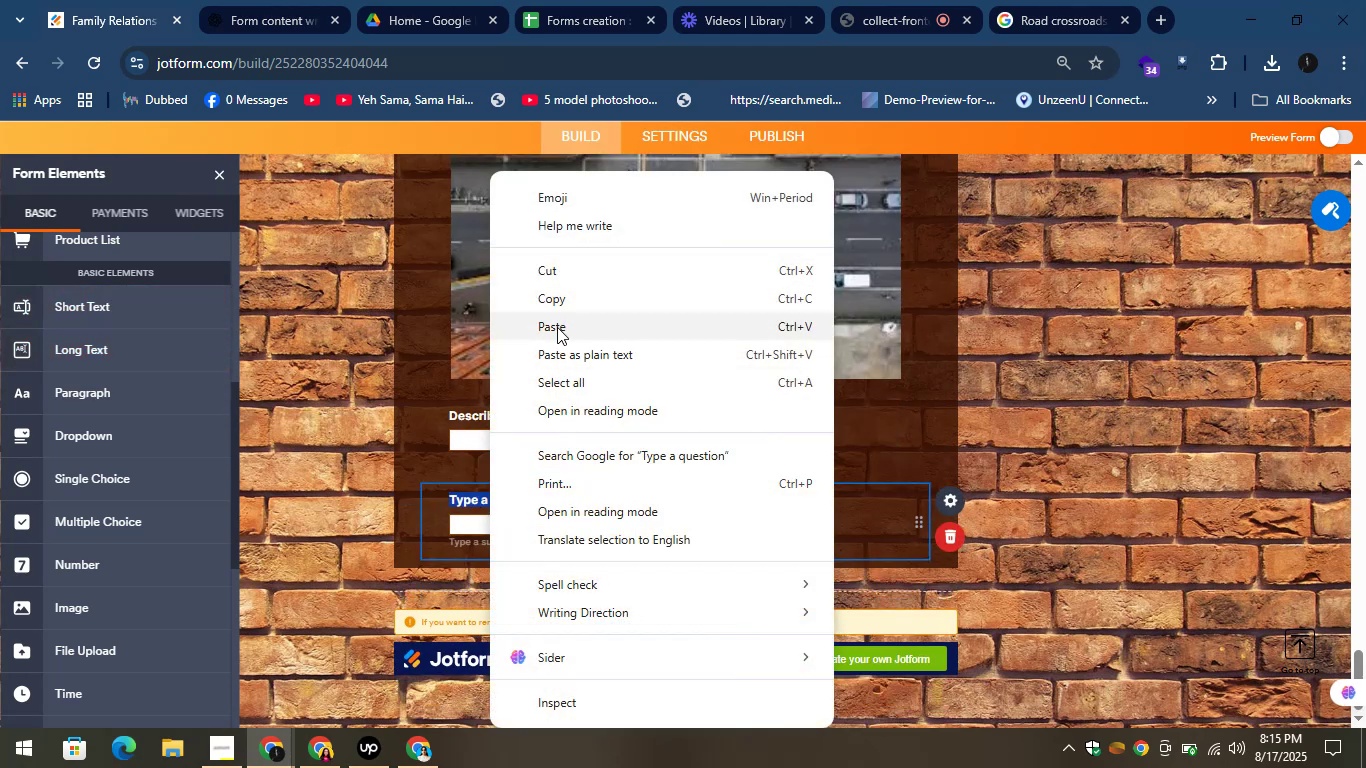 
left_click([557, 327])
 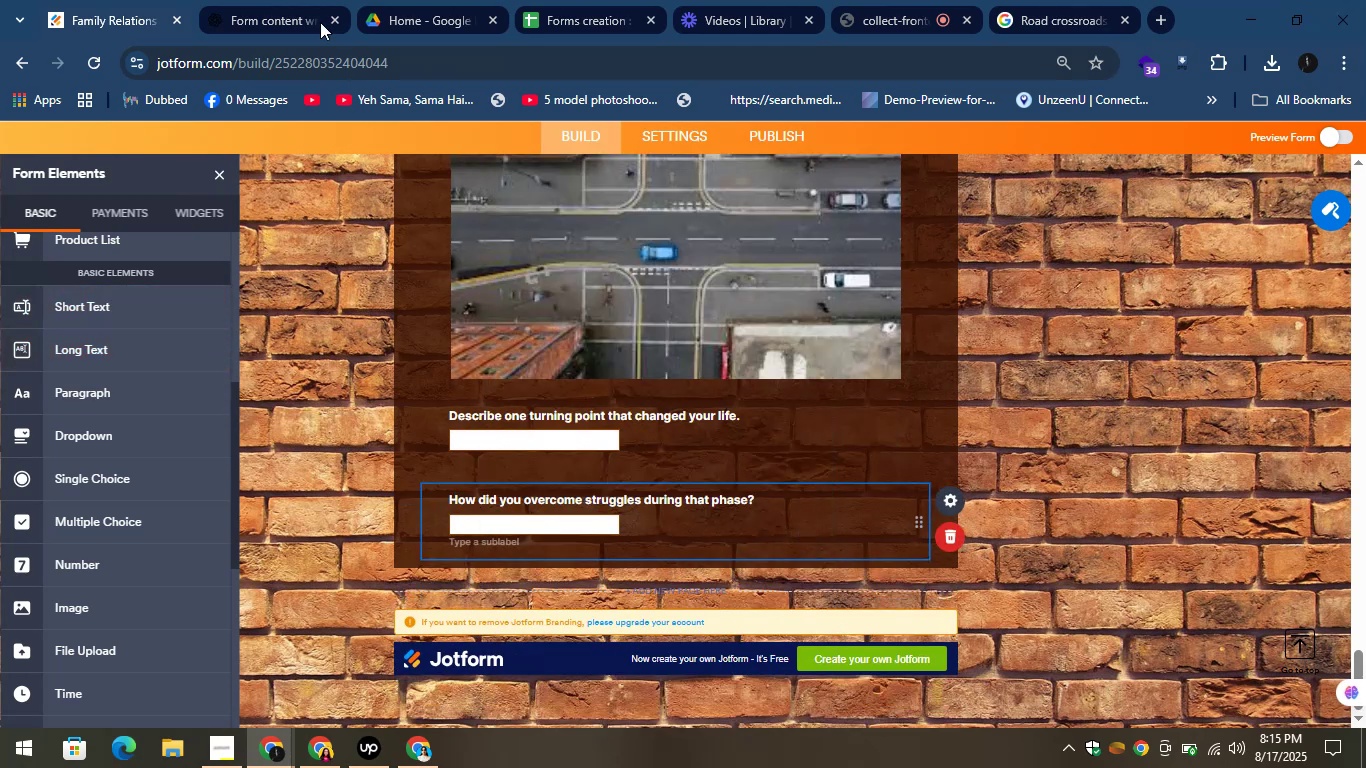 
left_click([265, 0])
 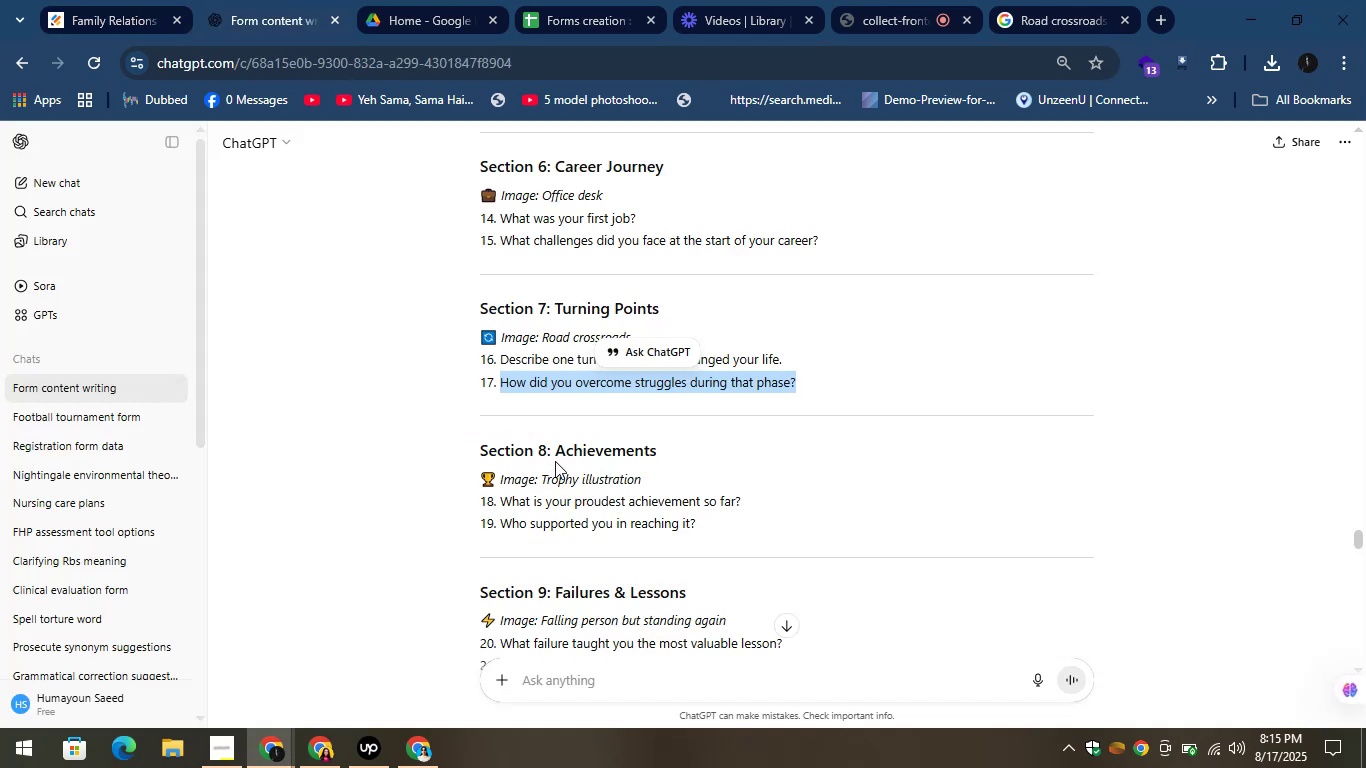 
left_click_drag(start_coordinate=[550, 458], to_coordinate=[712, 478])
 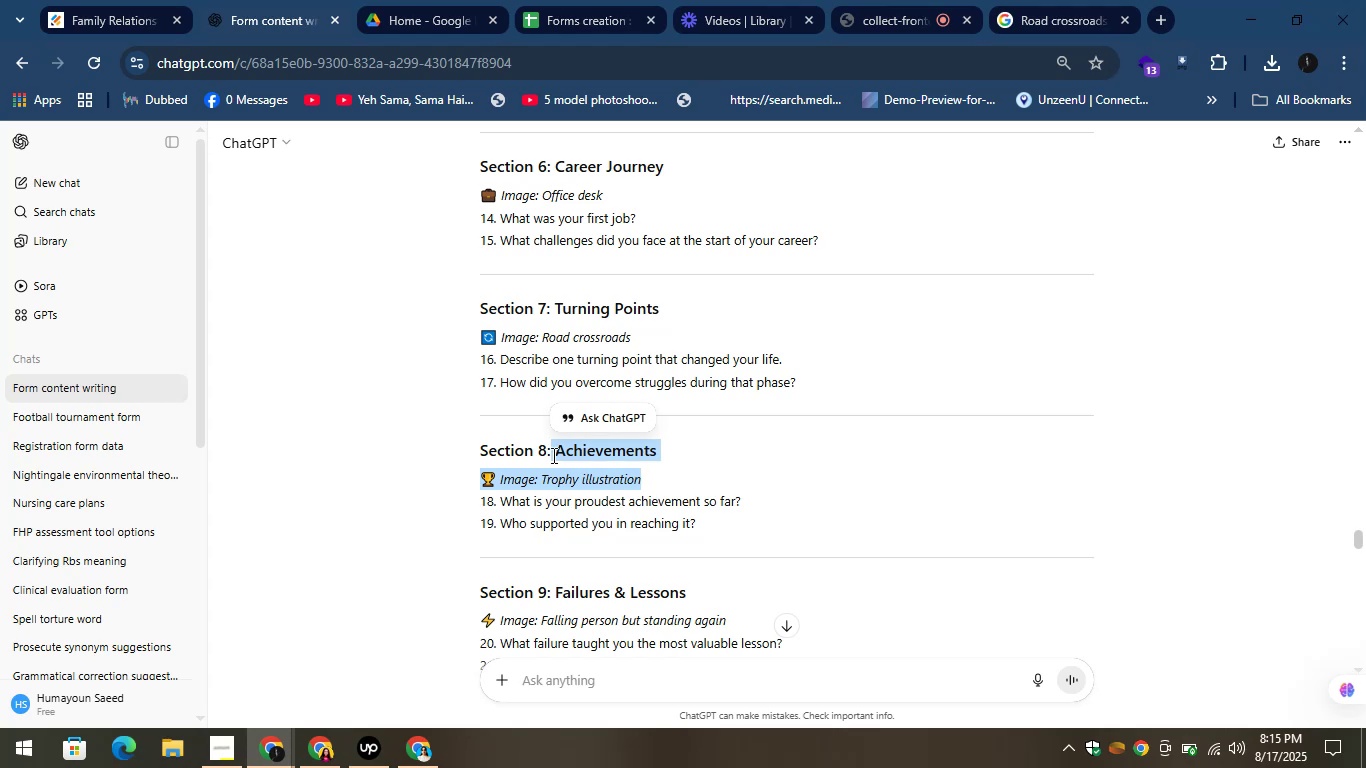 
left_click([543, 455])
 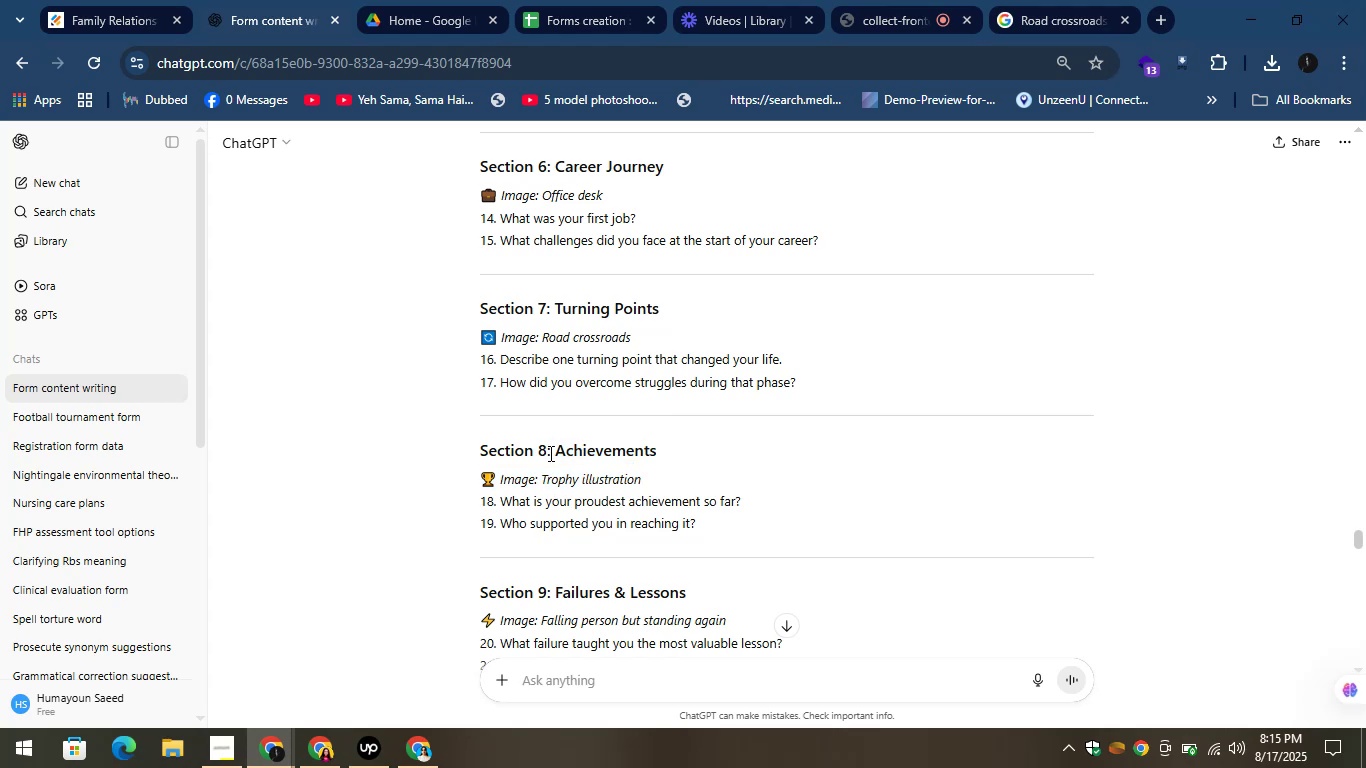 
left_click_drag(start_coordinate=[554, 451], to_coordinate=[702, 458])
 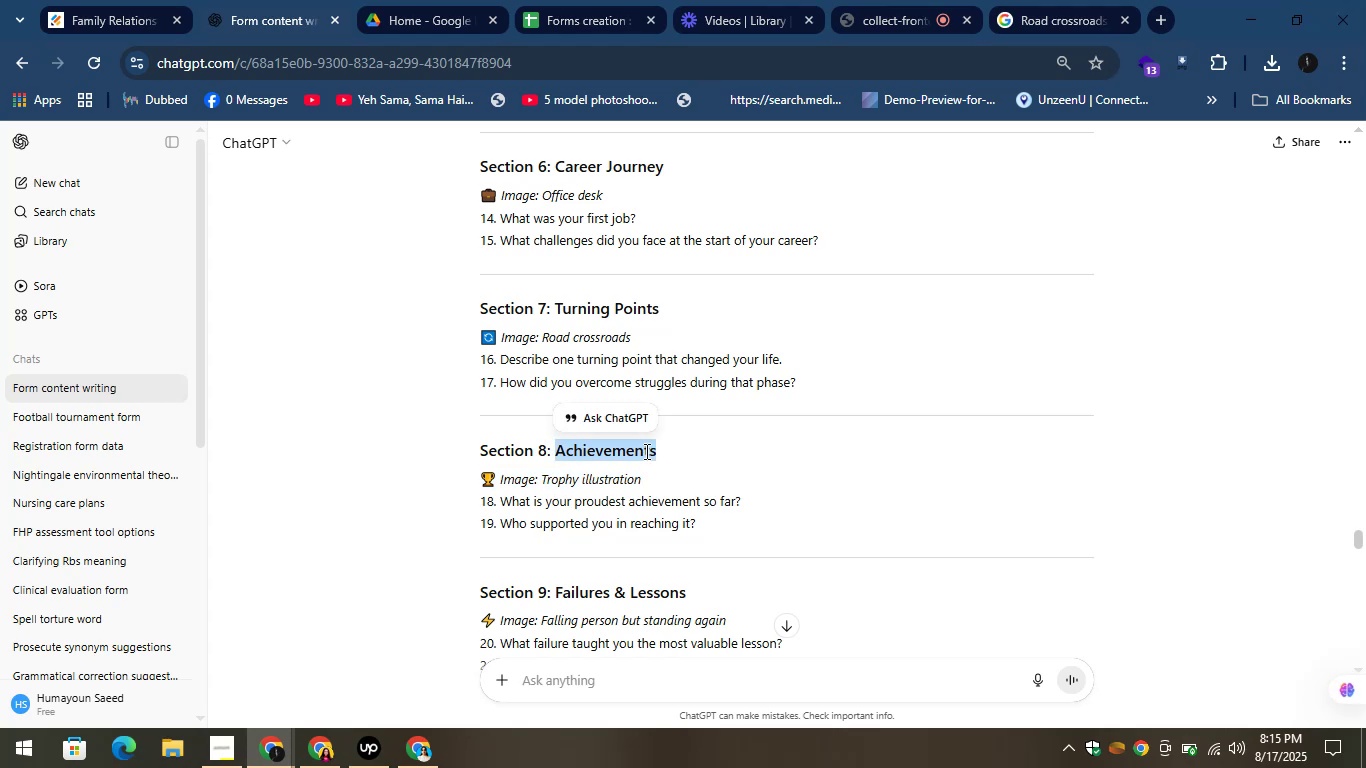 
right_click([637, 451])
 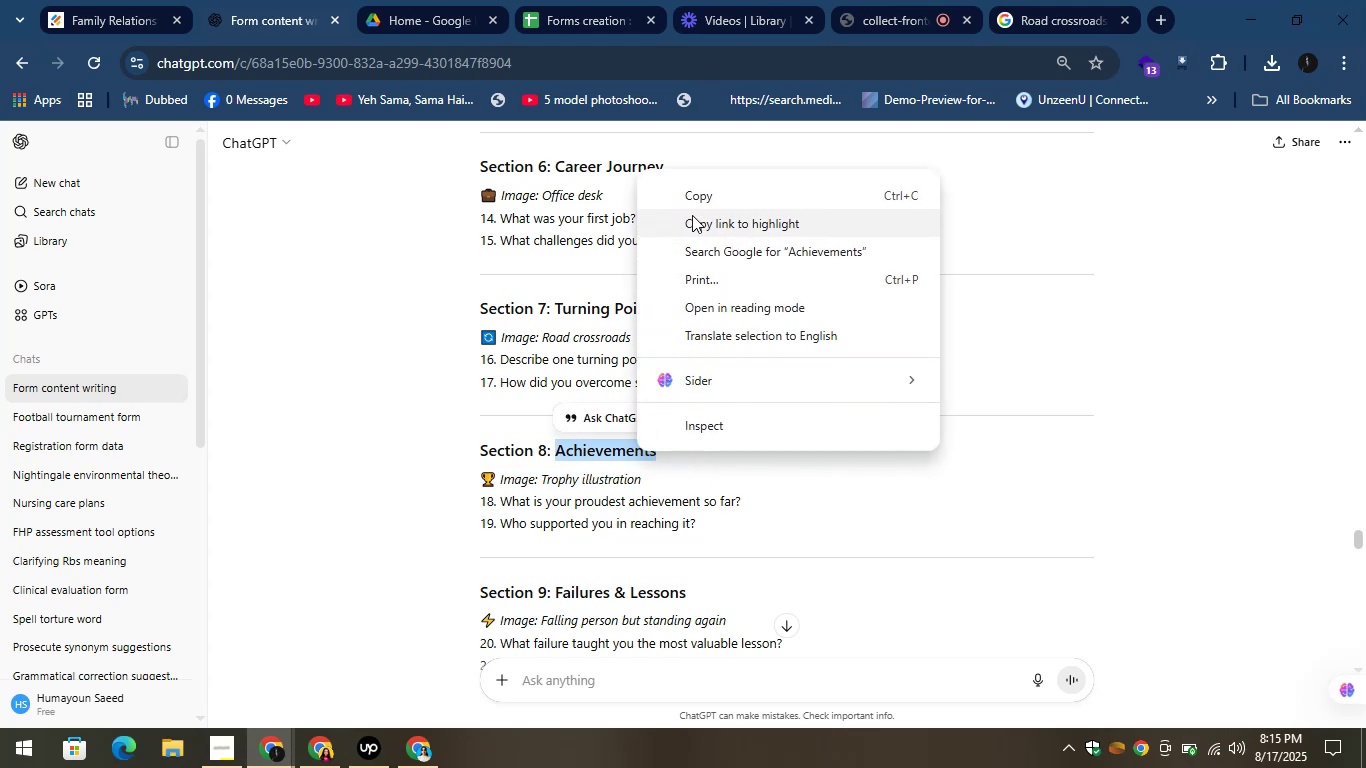 
left_click([692, 200])
 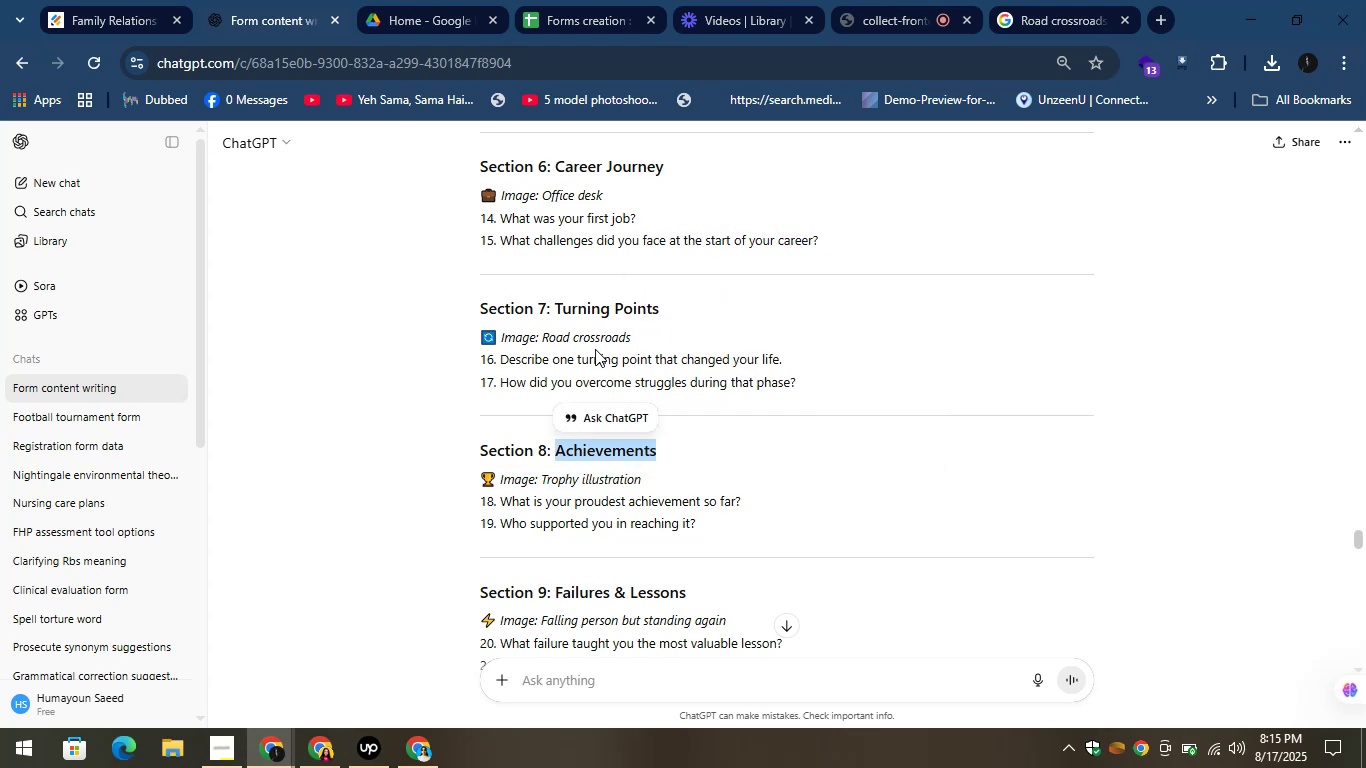 
left_click([239, 0])
 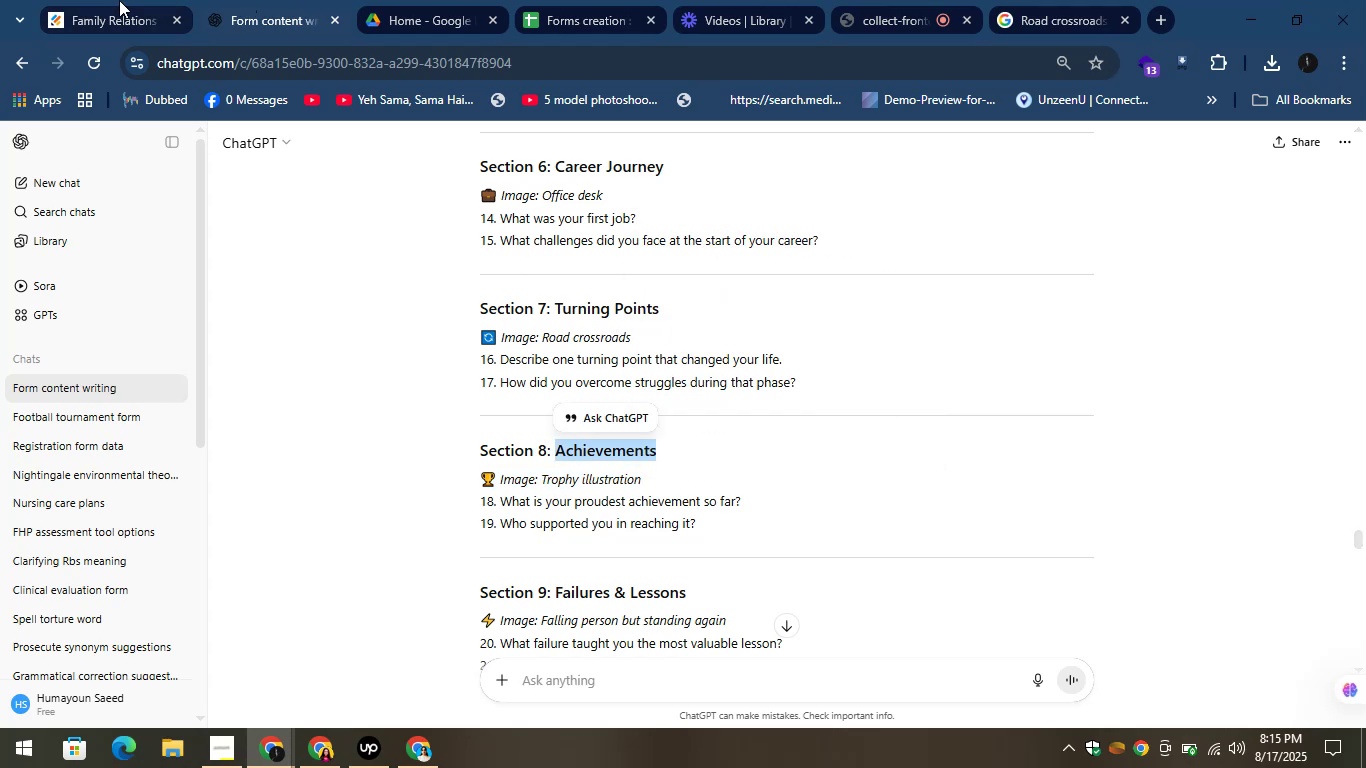 
left_click([101, 0])
 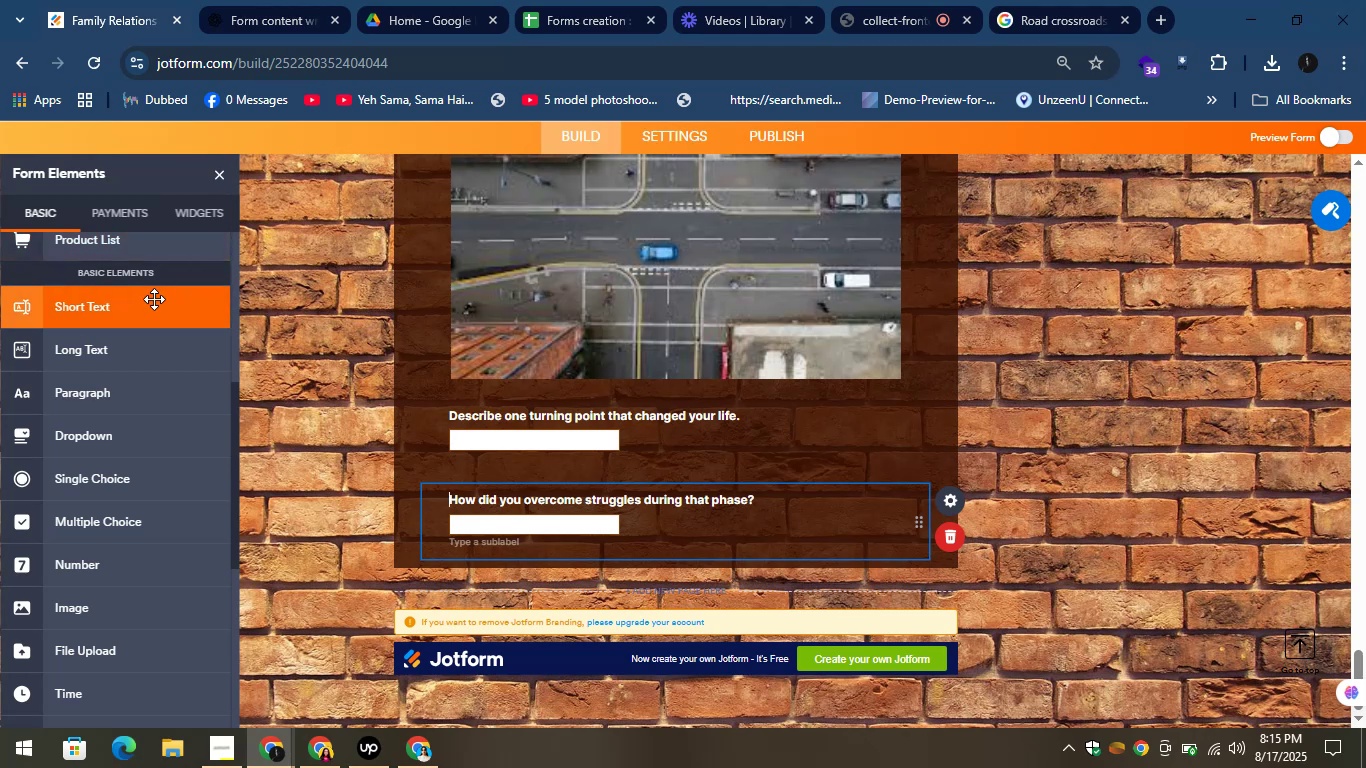 
scroll: coordinate [172, 411], scroll_direction: up, amount: 8.0
 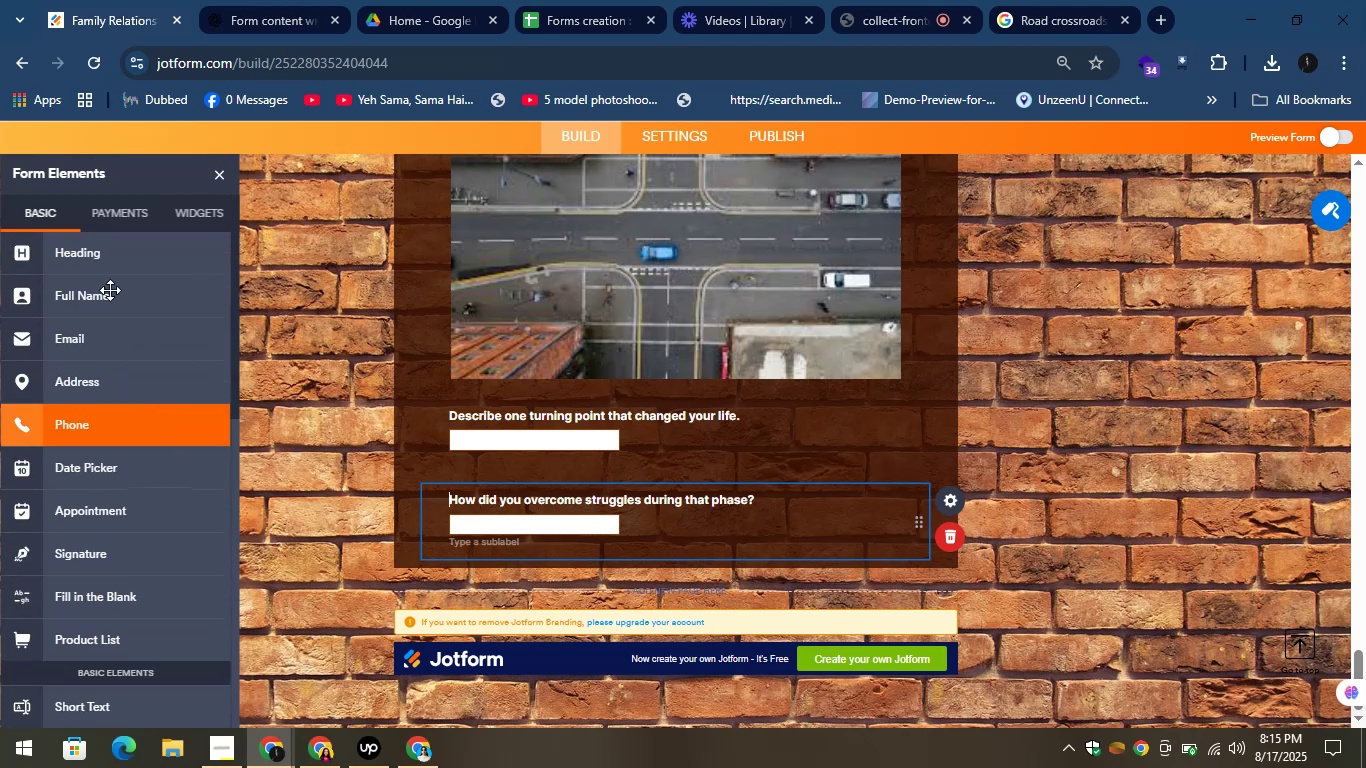 
left_click_drag(start_coordinate=[106, 244], to_coordinate=[551, 602])
 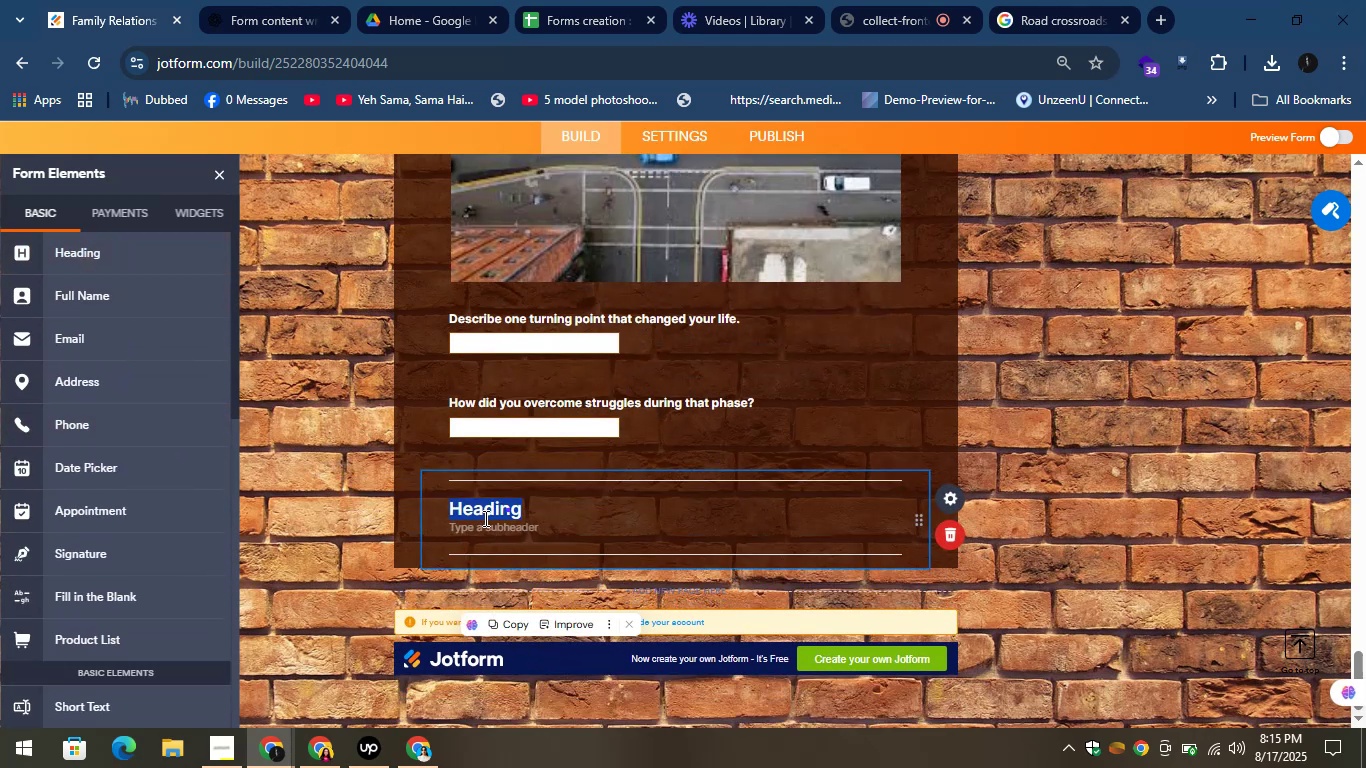 
right_click([472, 506])
 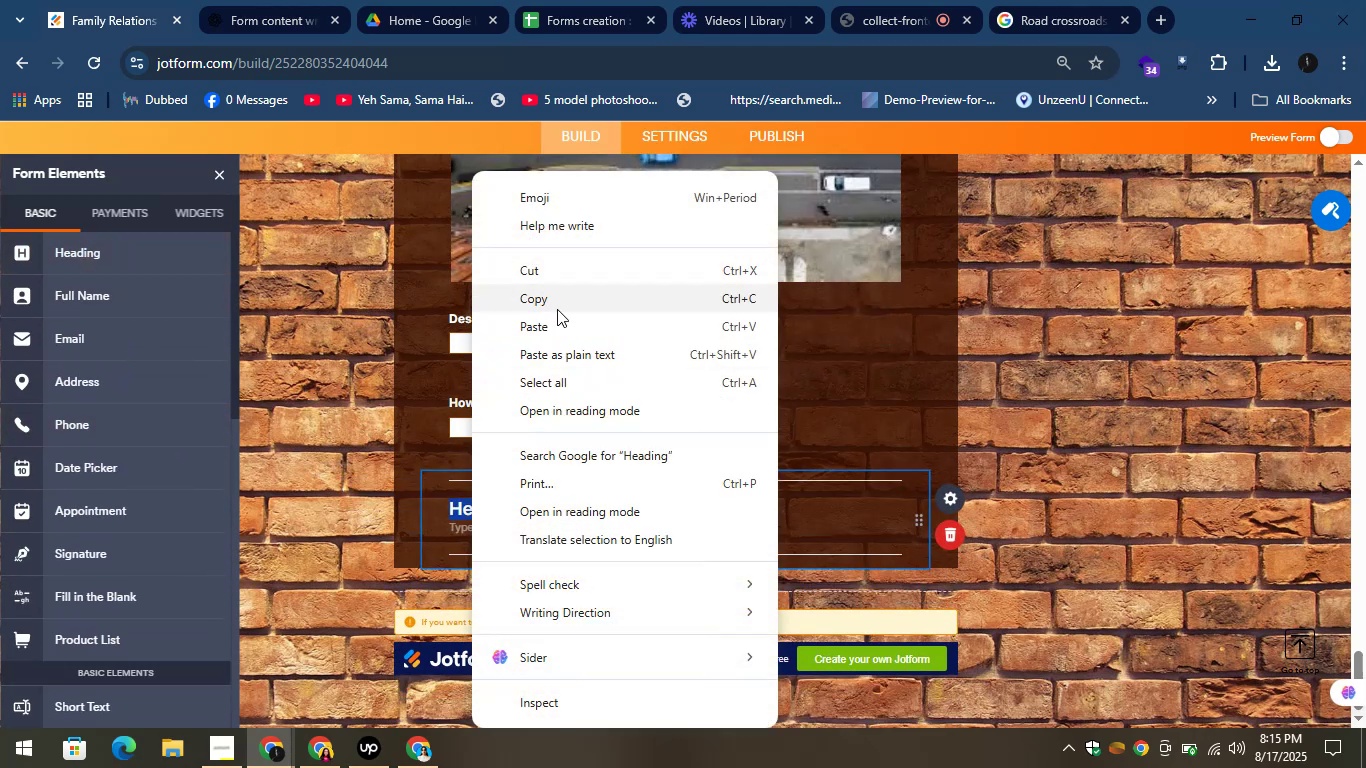 
left_click([557, 322])
 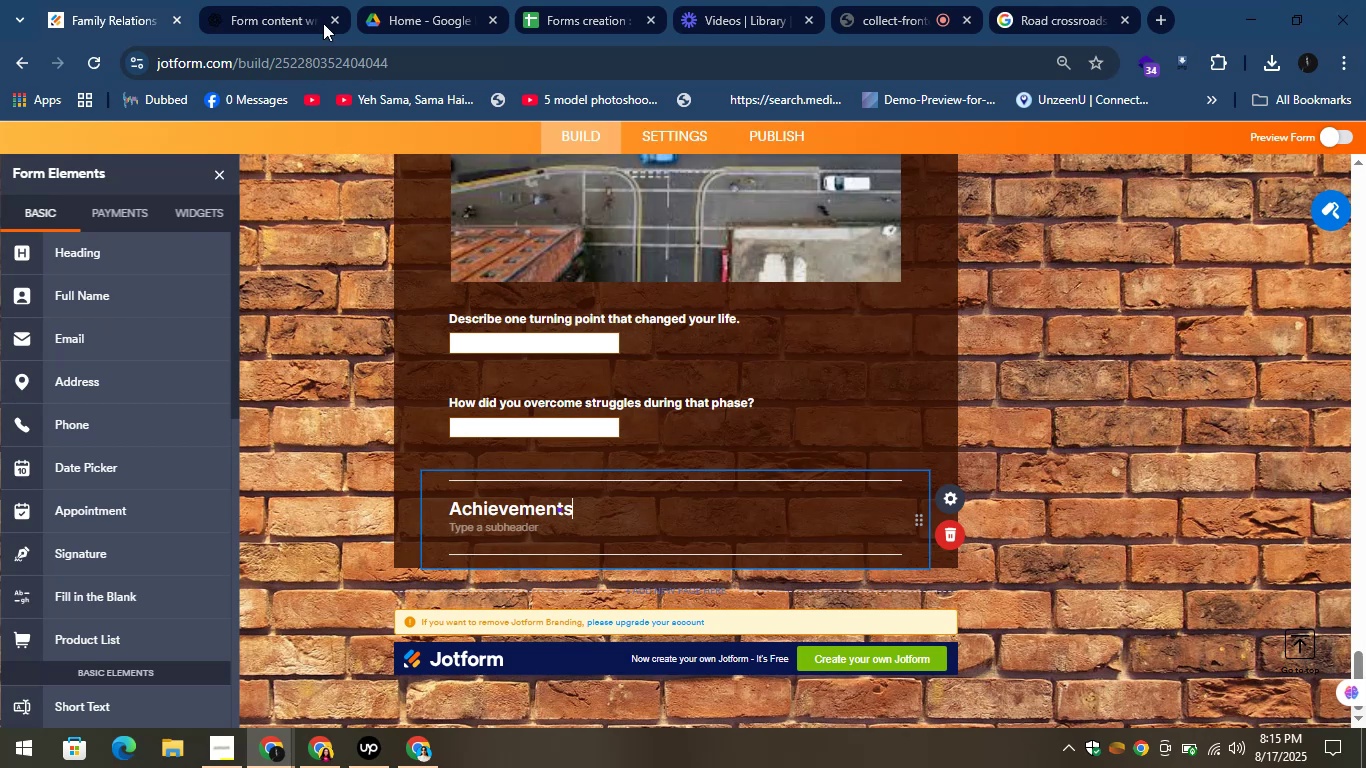 
left_click([271, 0])
 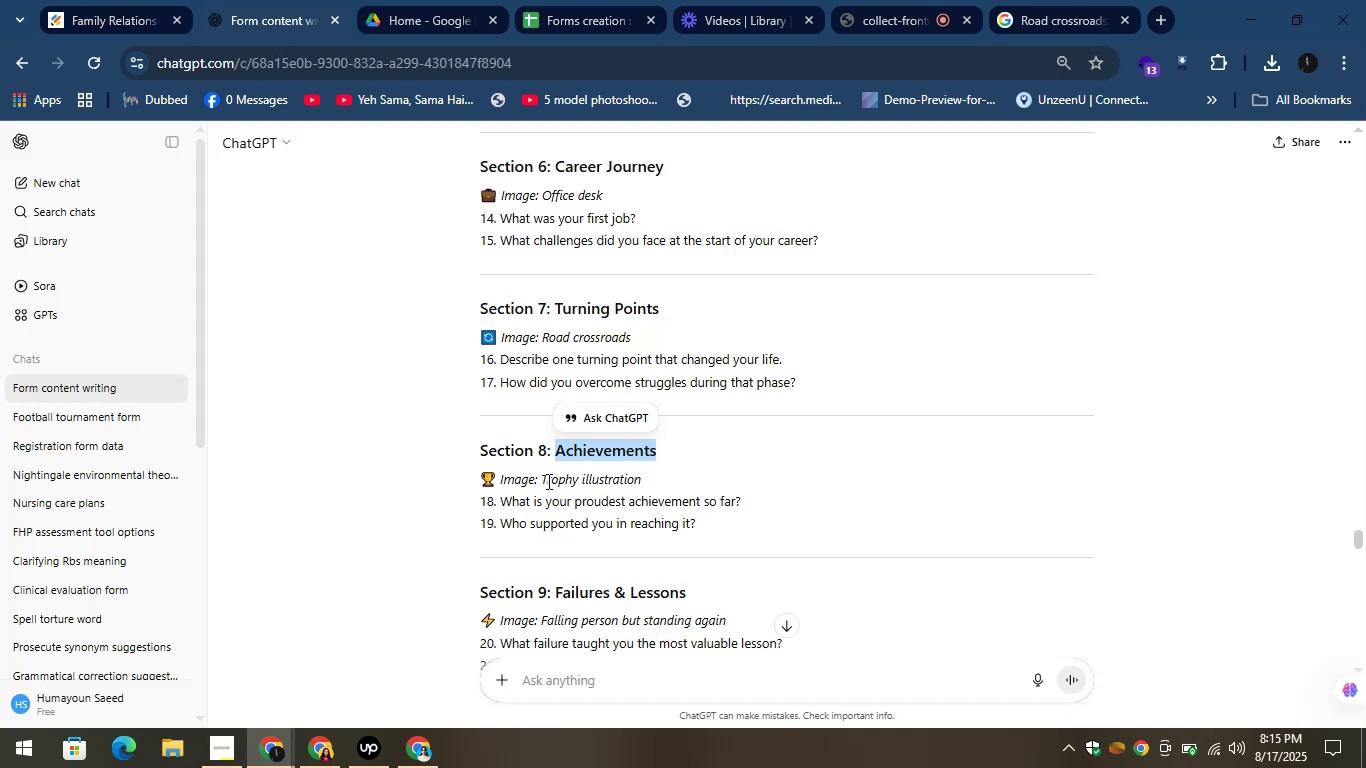 
left_click_drag(start_coordinate=[550, 481], to_coordinate=[761, 464])
 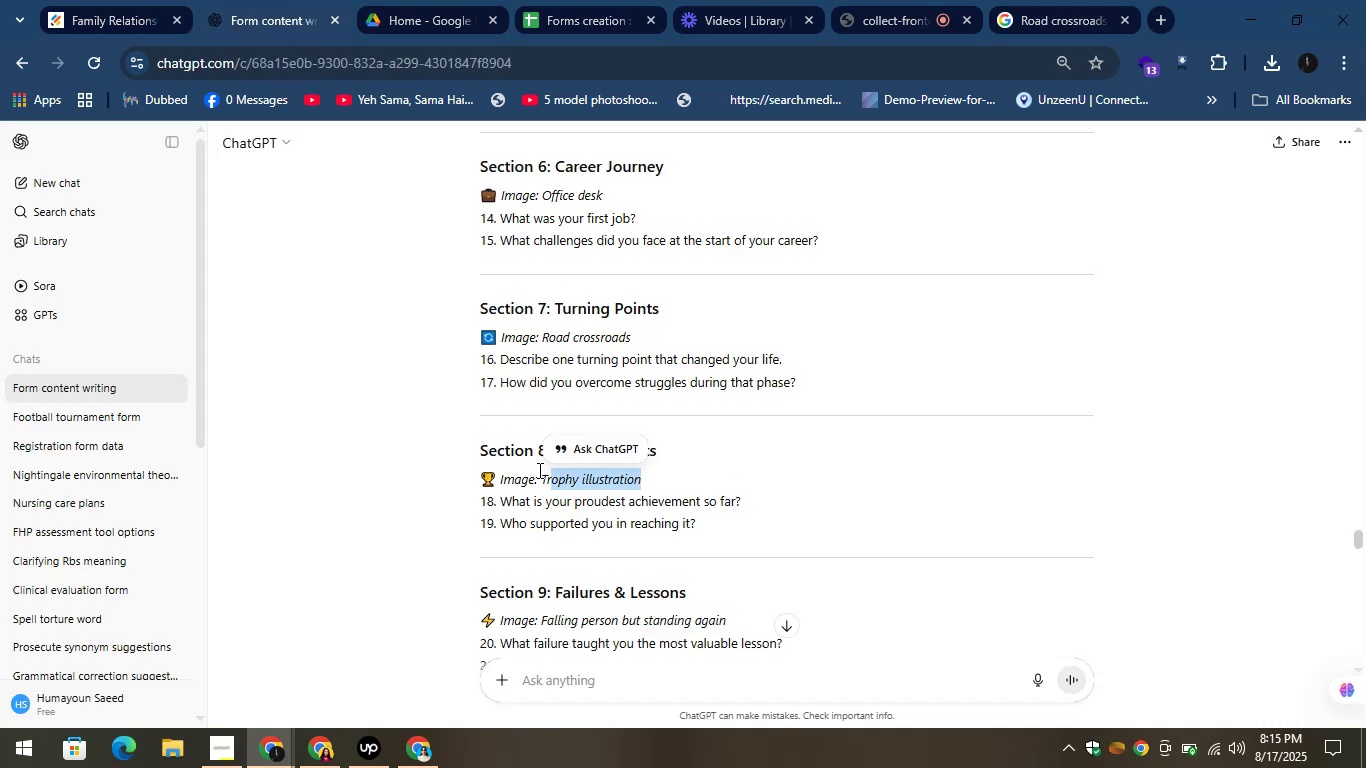 
left_click_drag(start_coordinate=[540, 471], to_coordinate=[702, 472])
 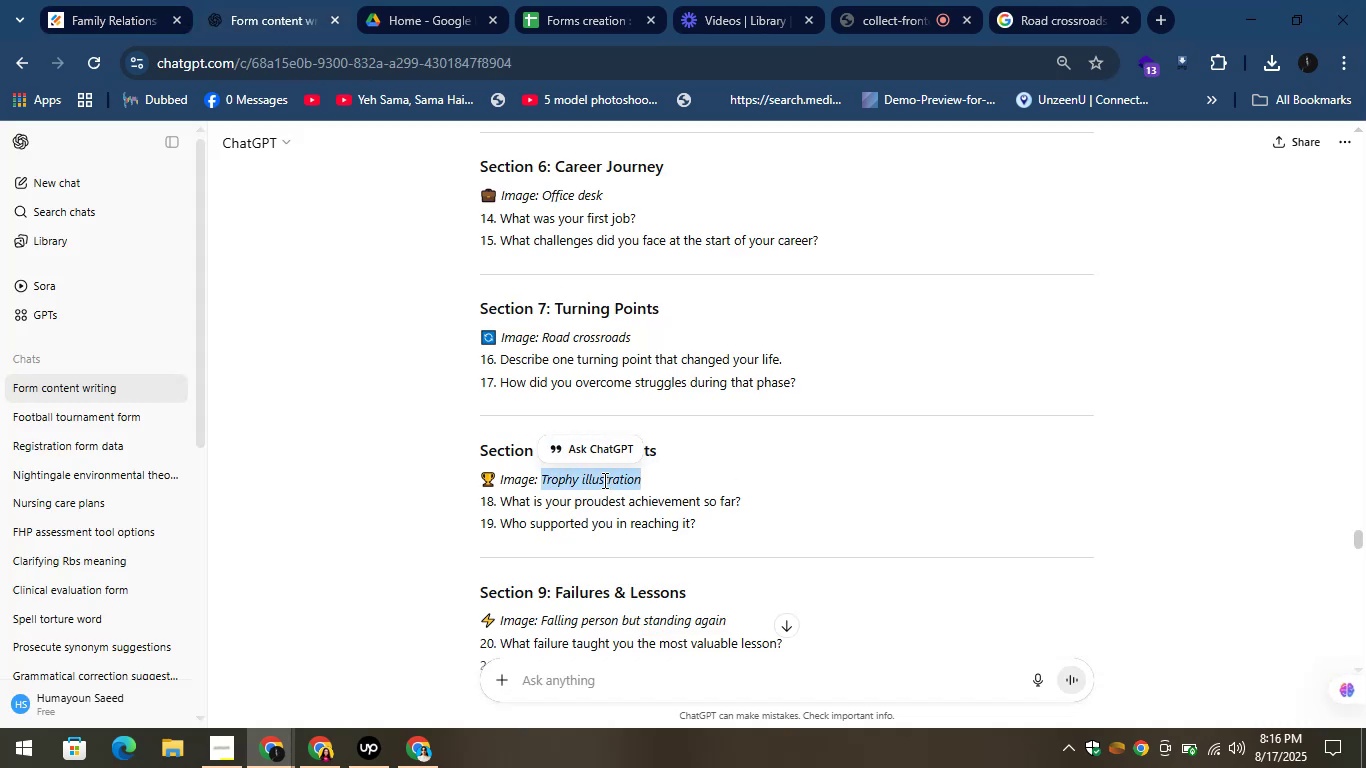 
right_click([599, 478])
 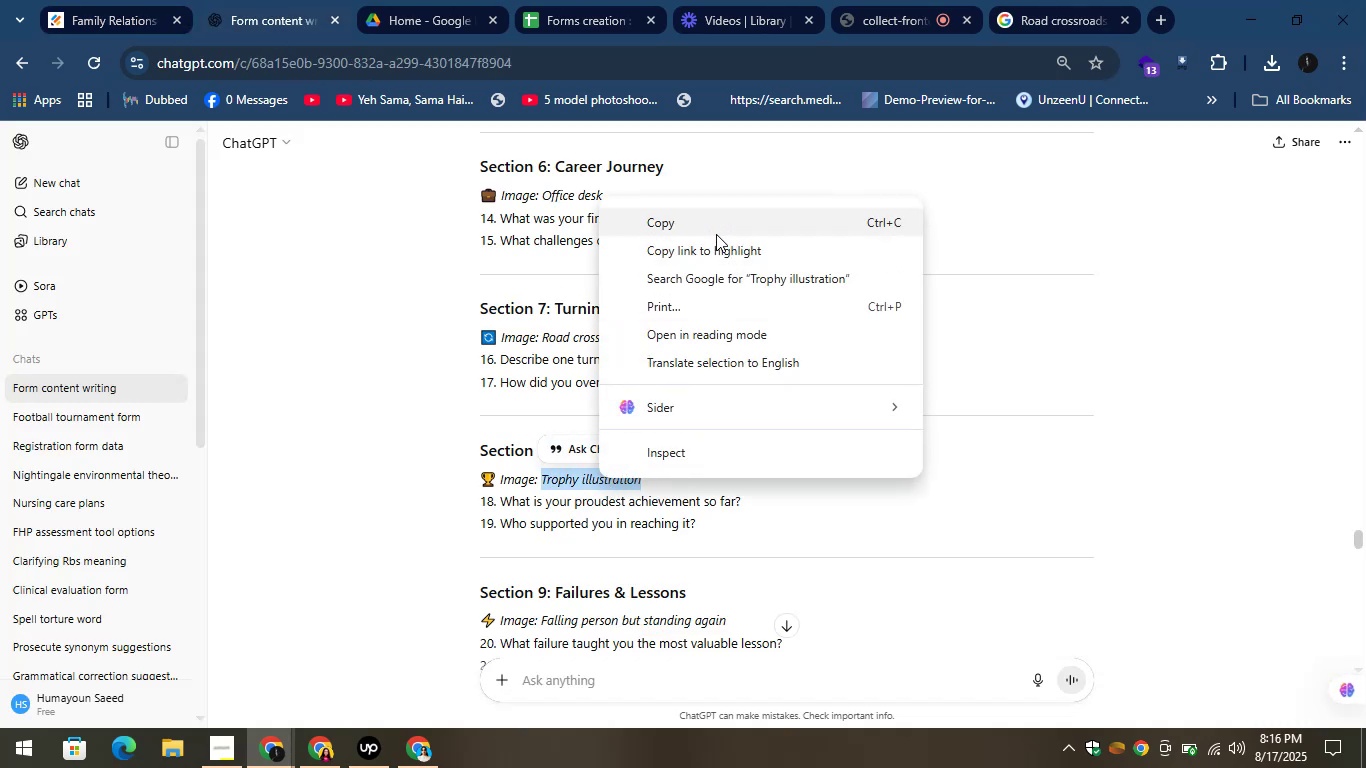 
left_click([716, 233])
 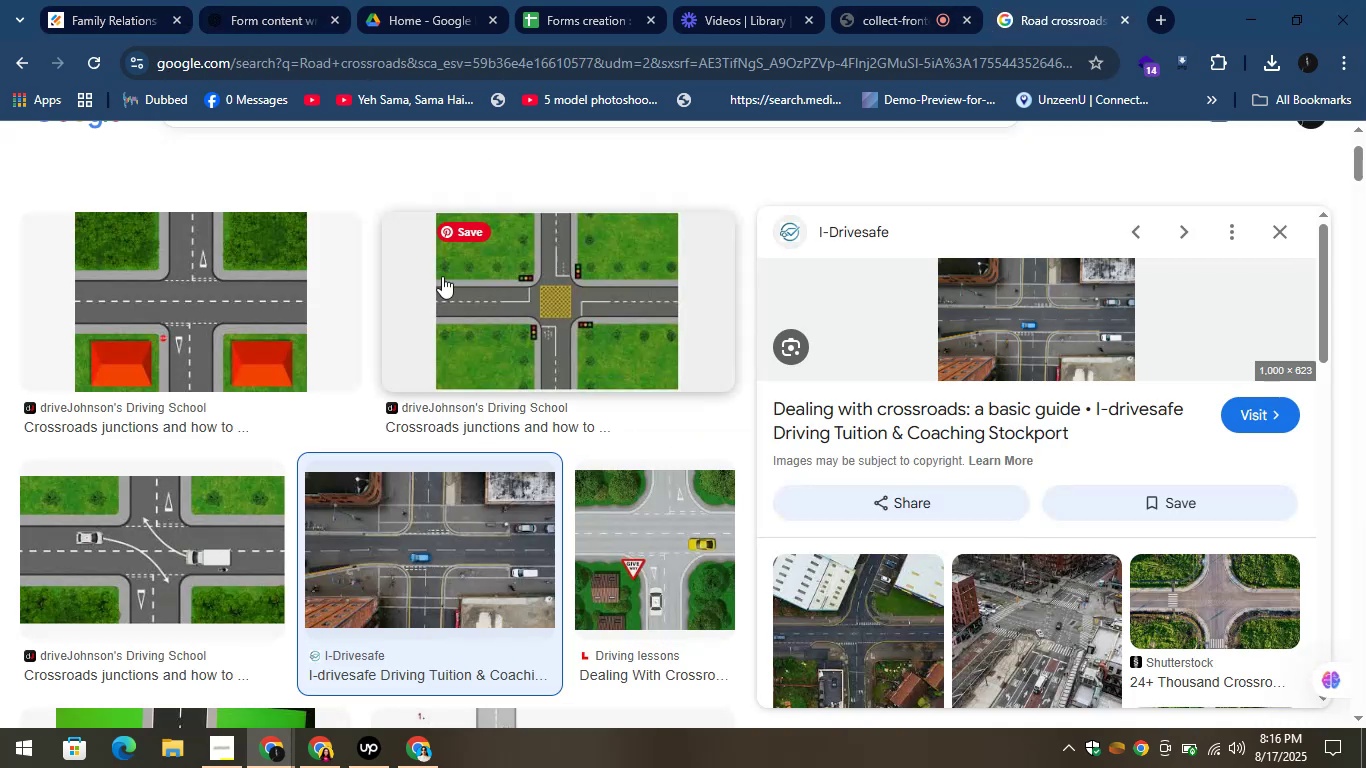 
scroll: coordinate [474, 118], scroll_direction: up, amount: 5.0
 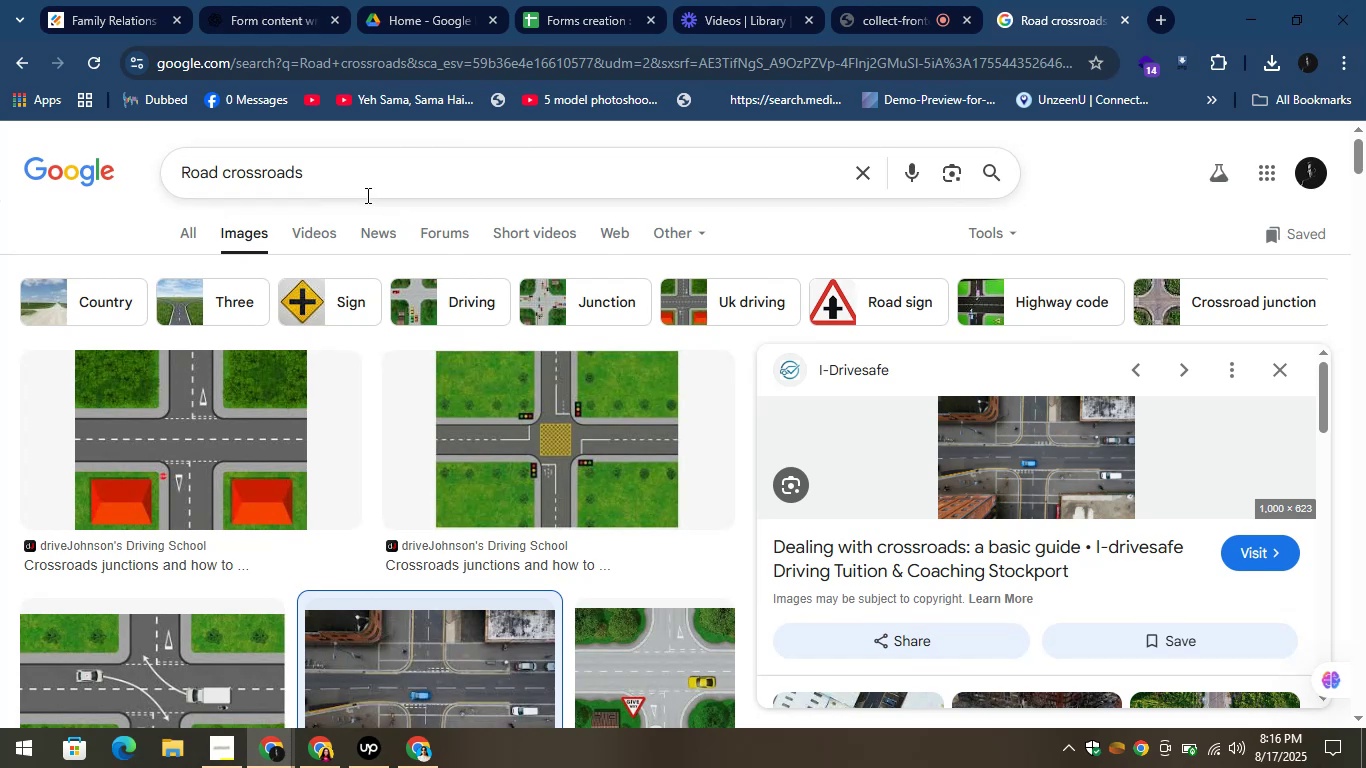 
left_click_drag(start_coordinate=[326, 178], to_coordinate=[123, 171])
 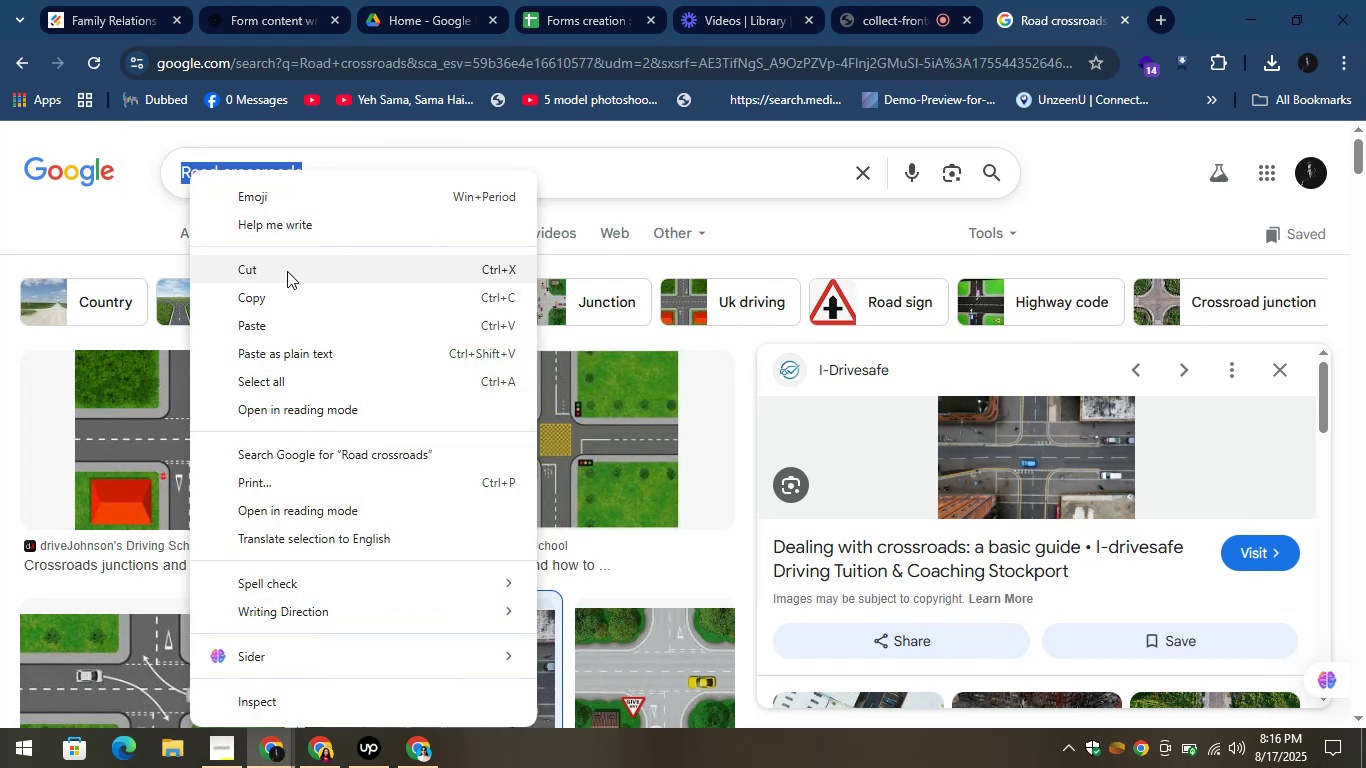 
left_click([283, 328])
 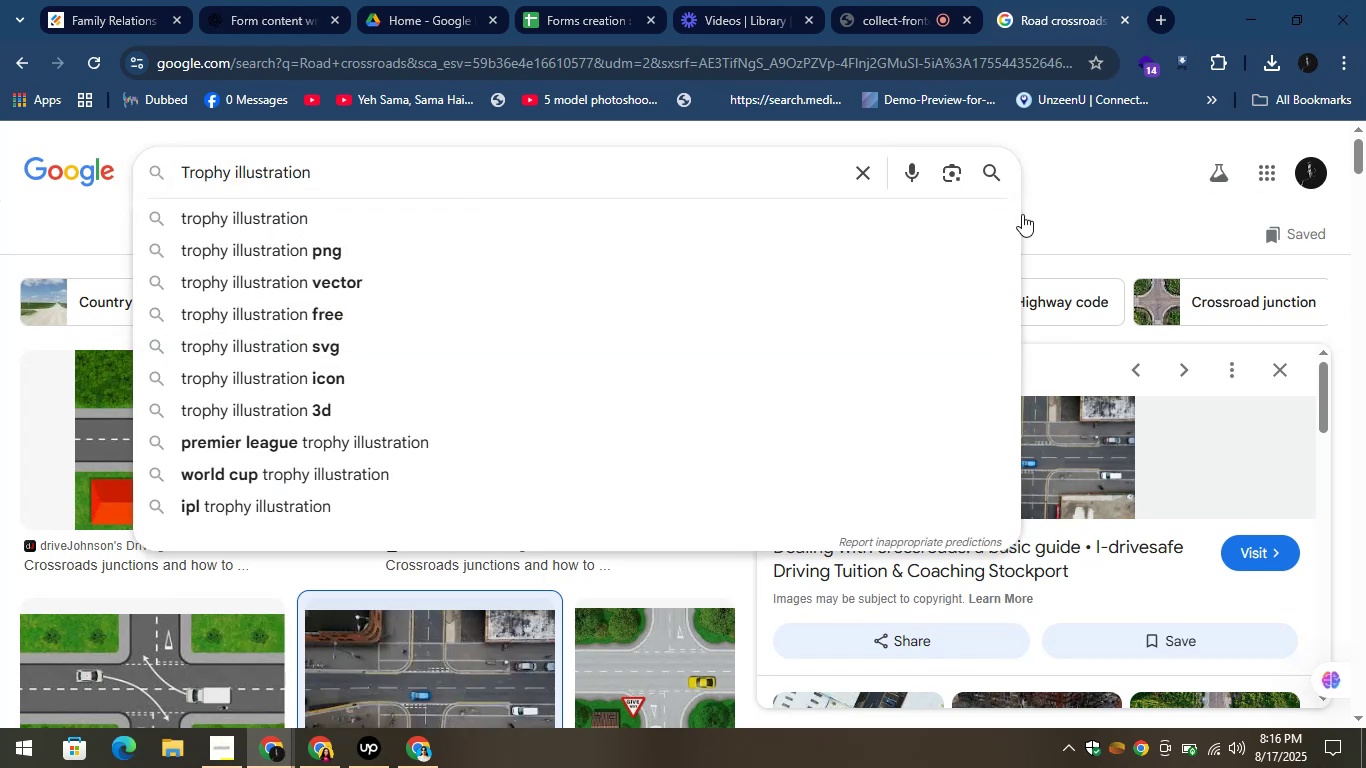 
left_click([981, 161])
 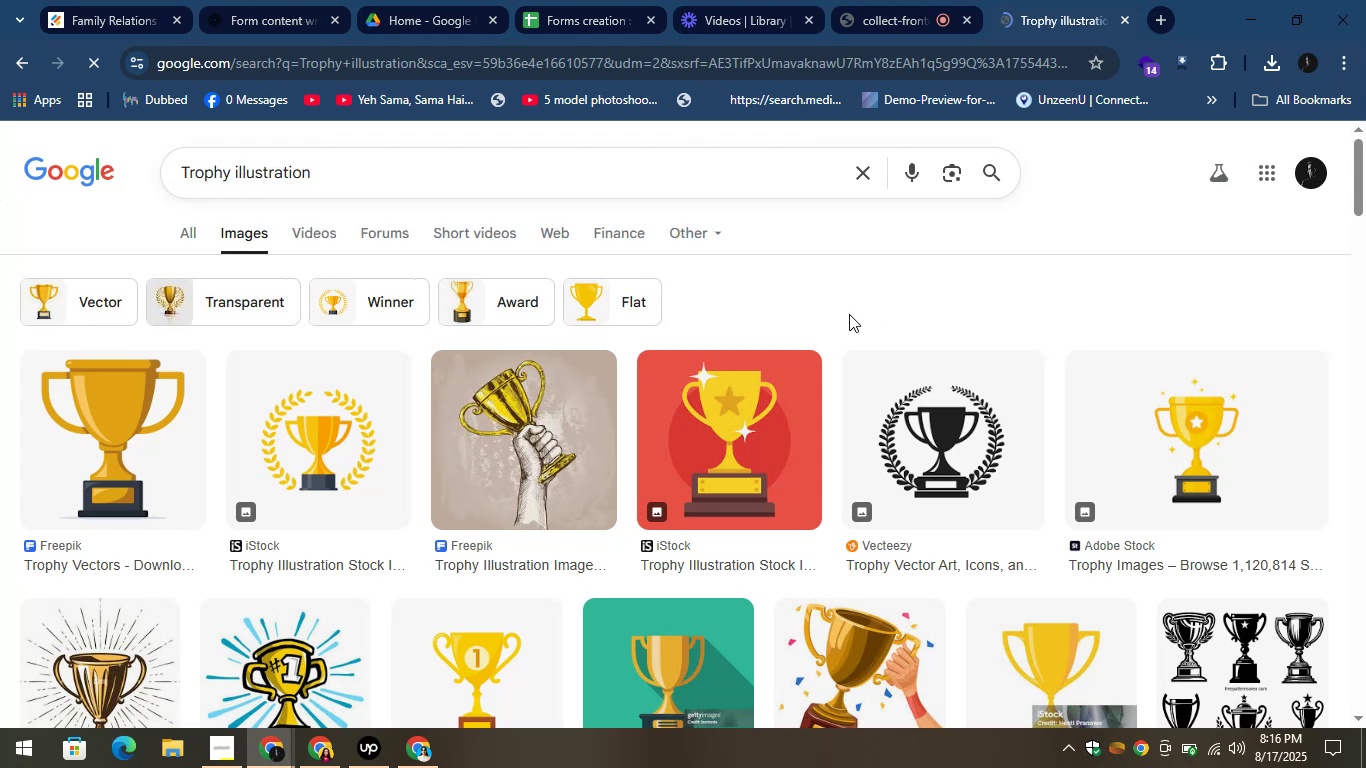 
wait(5.89)
 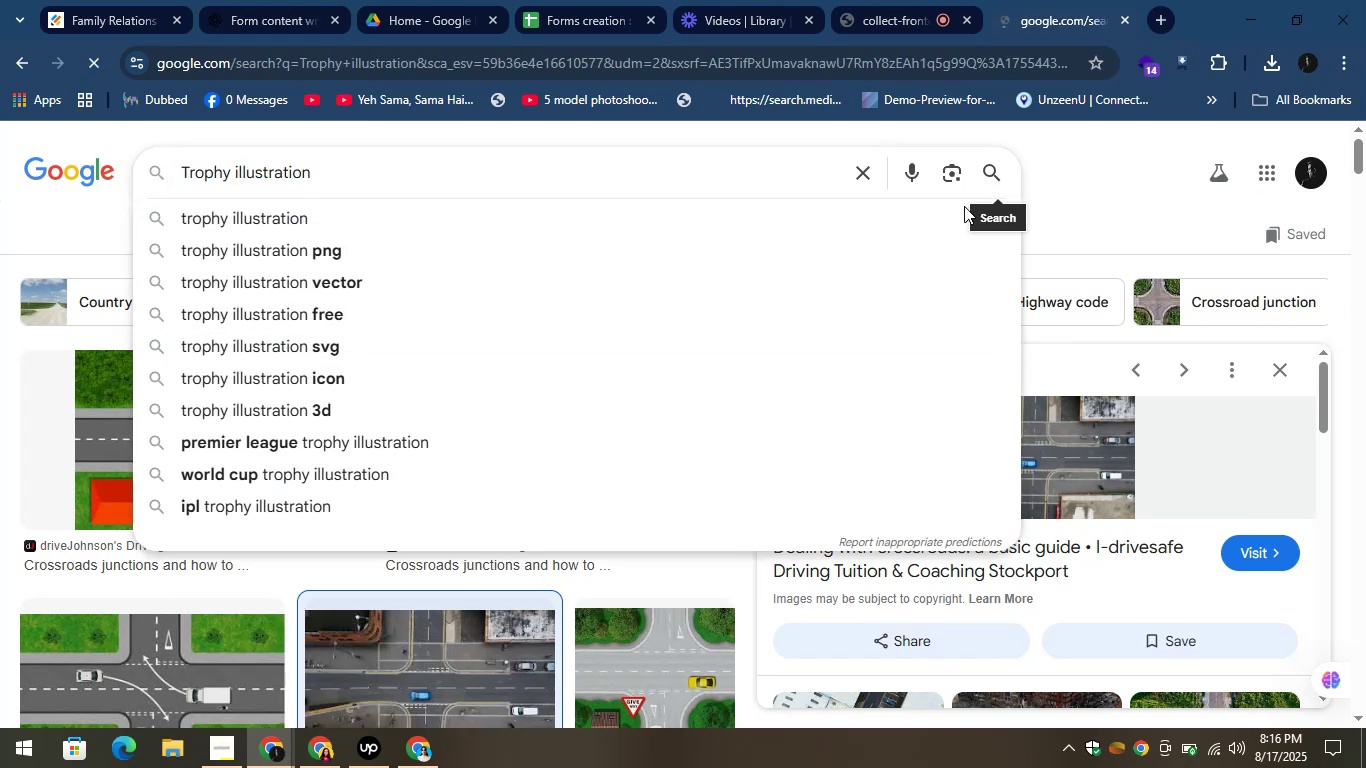 
left_click([74, 444])
 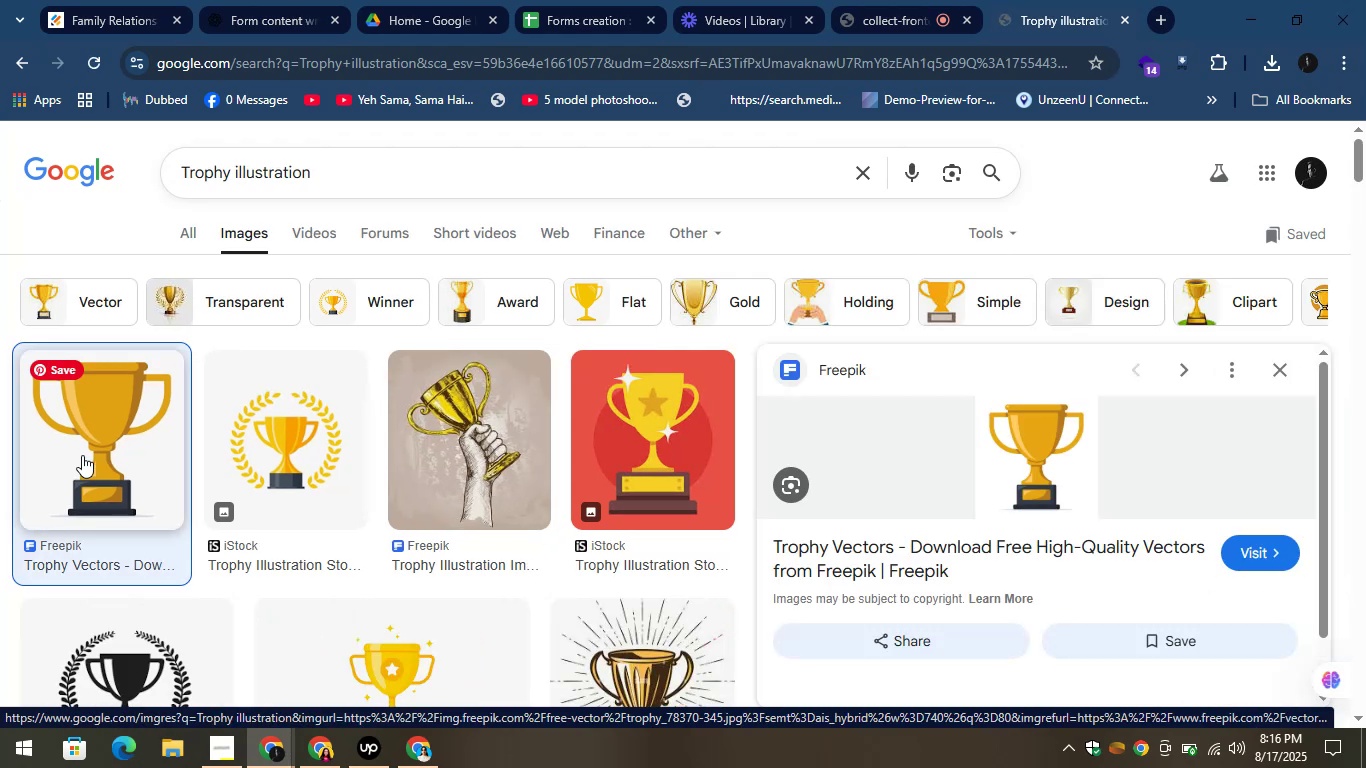 
scroll: coordinate [805, 556], scroll_direction: down, amount: 2.0
 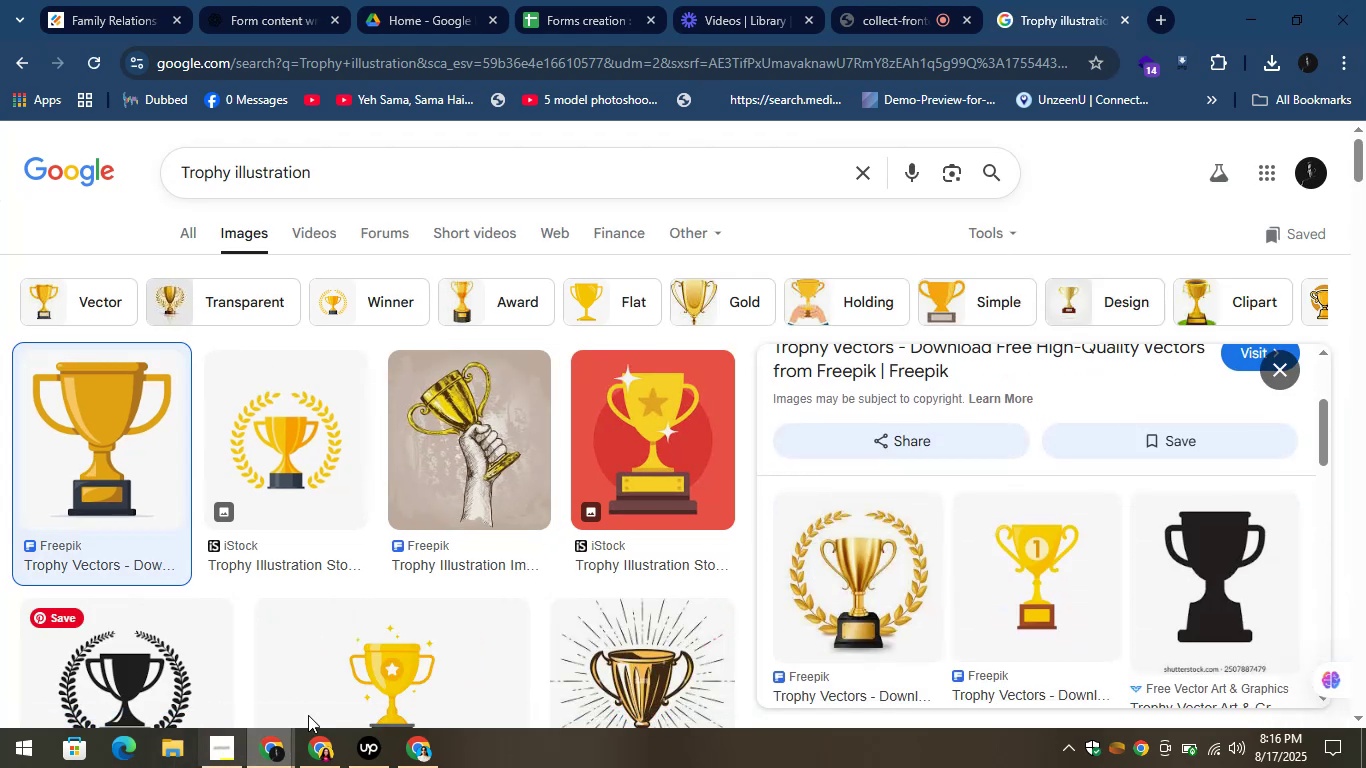 
left_click([334, 683])
 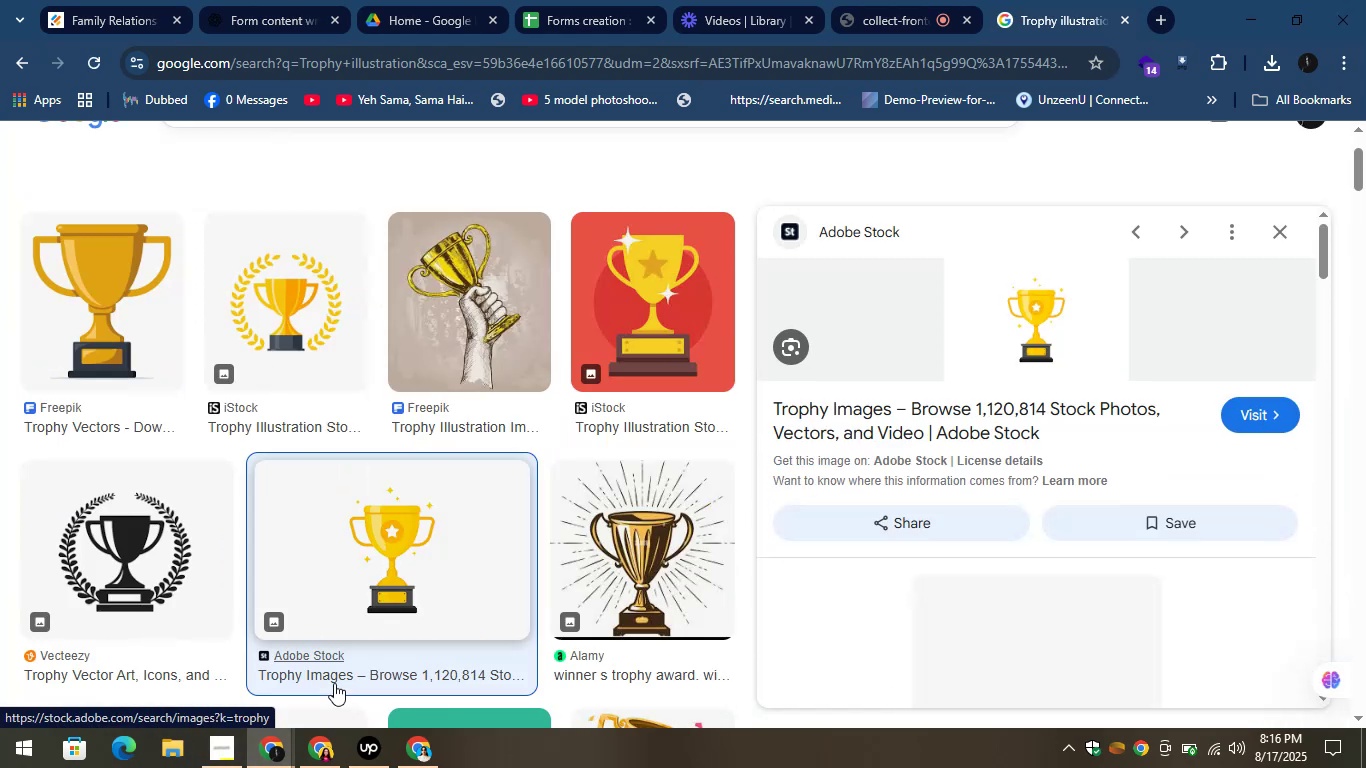 
scroll: coordinate [524, 521], scroll_direction: down, amount: 2.0
 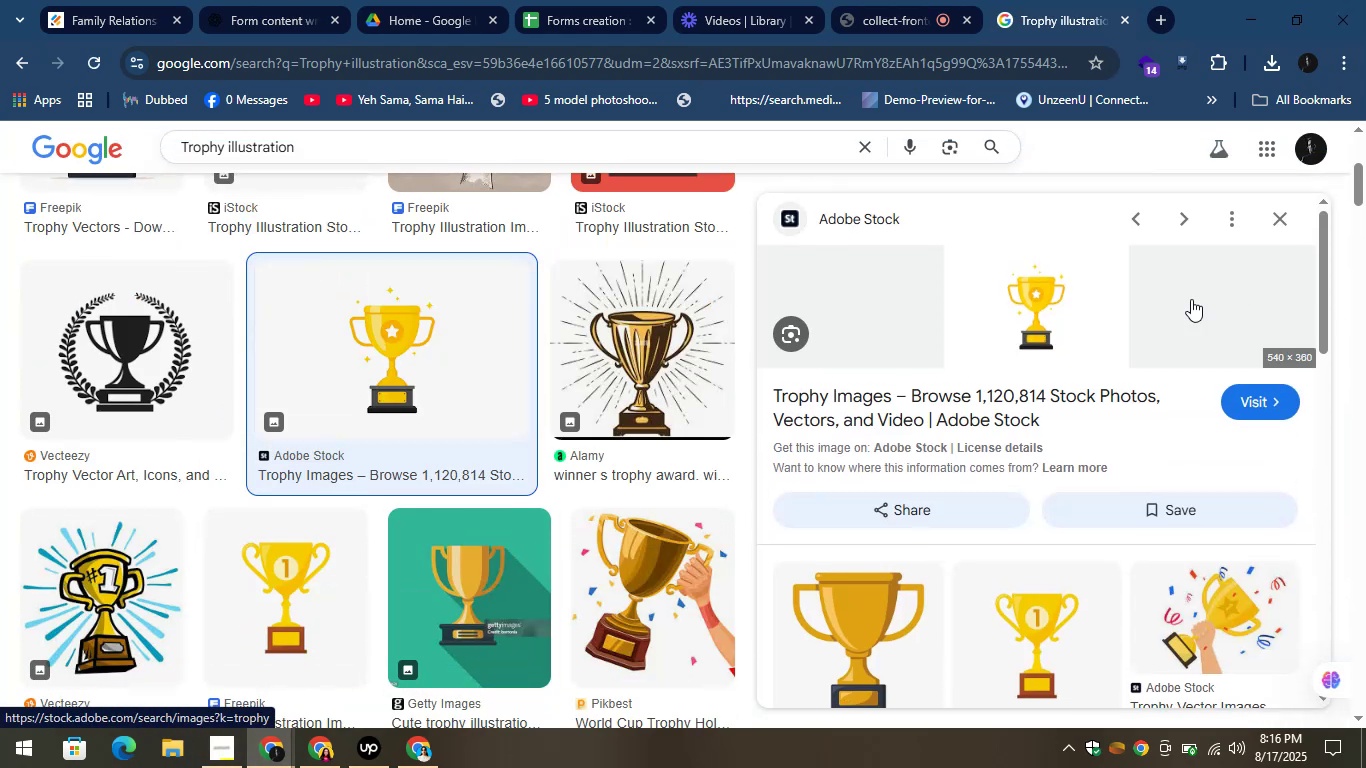 
right_click([1018, 256])
 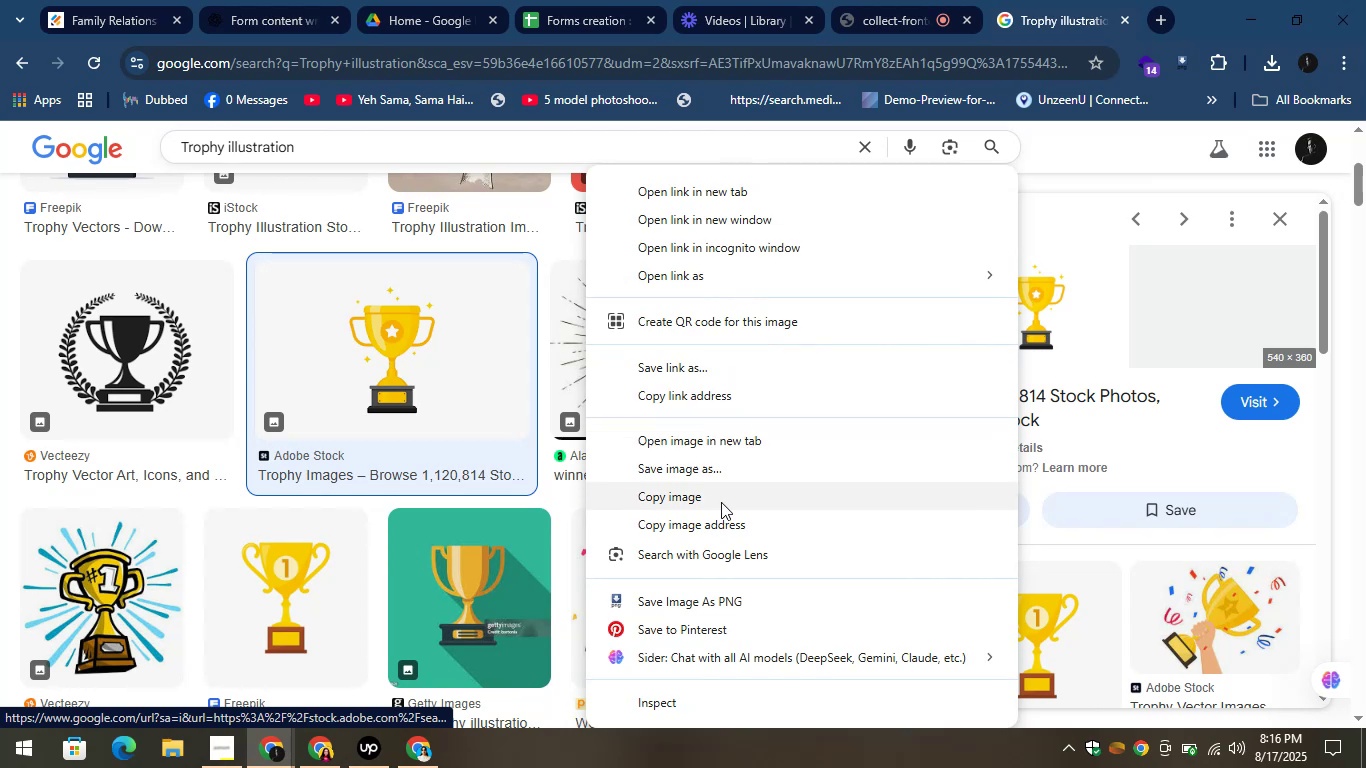 
left_click([723, 605])
 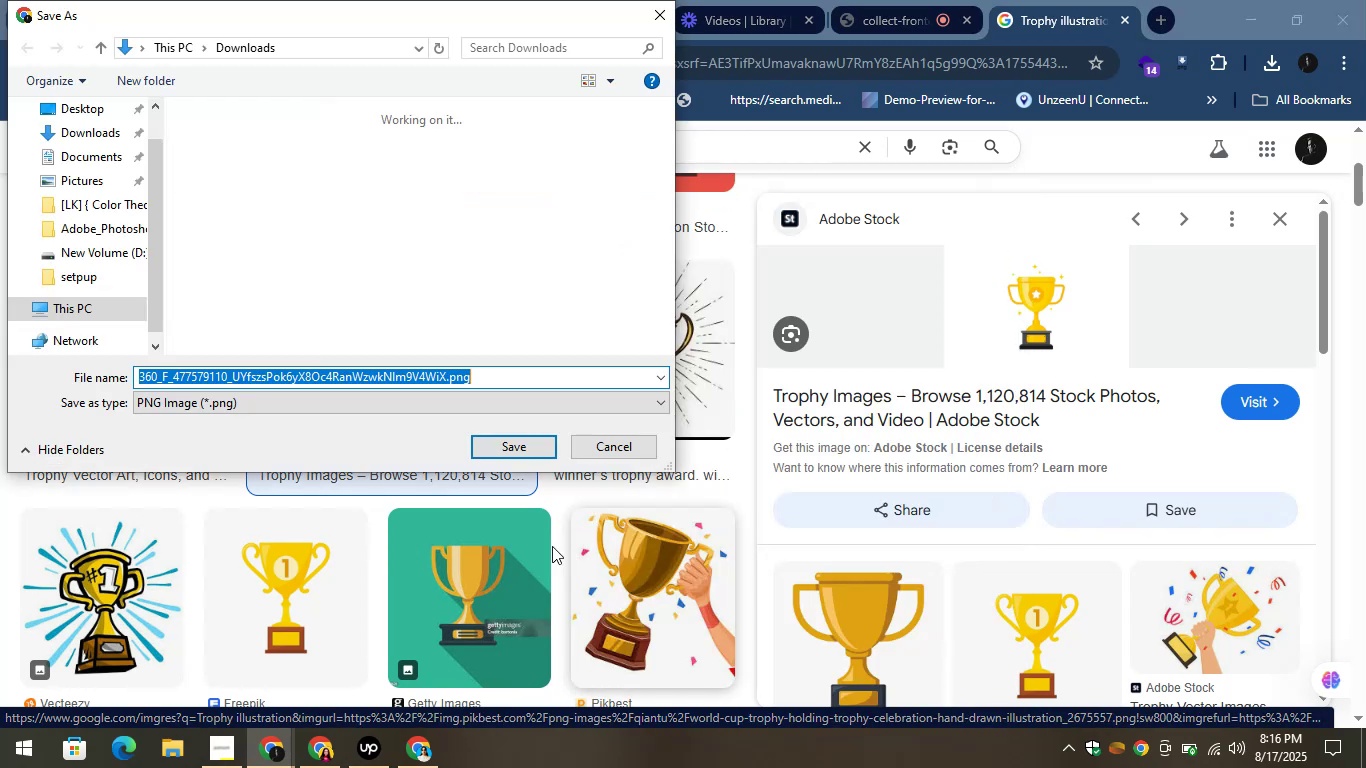 
left_click([506, 451])
 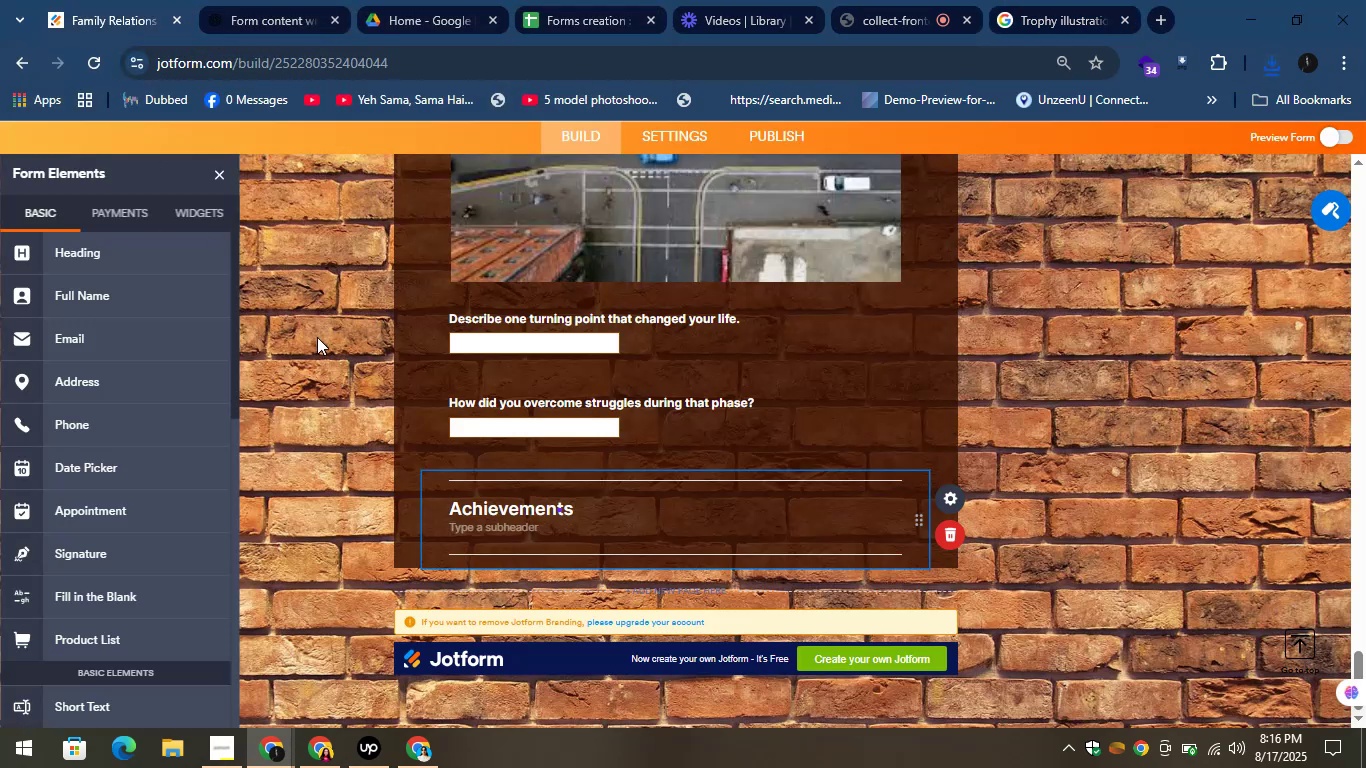 
scroll: coordinate [85, 489], scroll_direction: down, amount: 4.0
 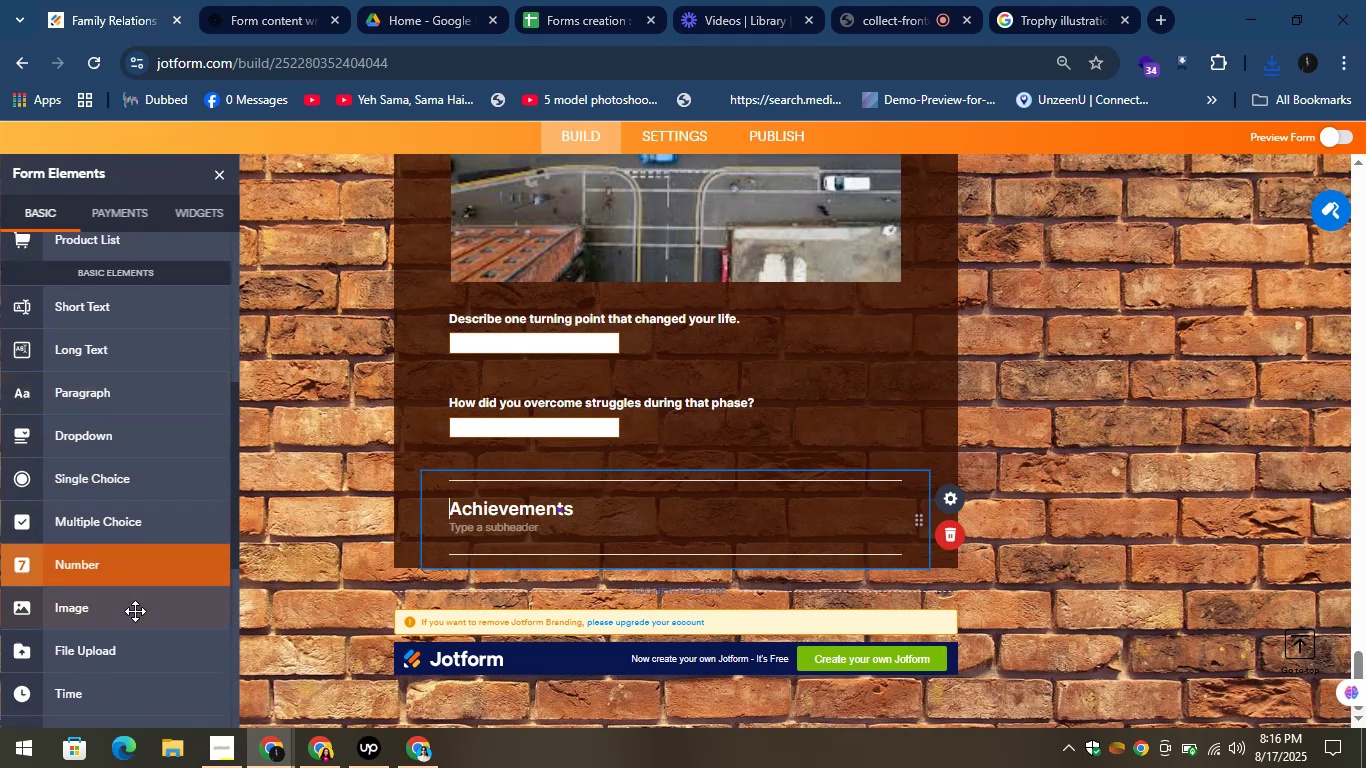 
left_click_drag(start_coordinate=[135, 612], to_coordinate=[597, 555])
 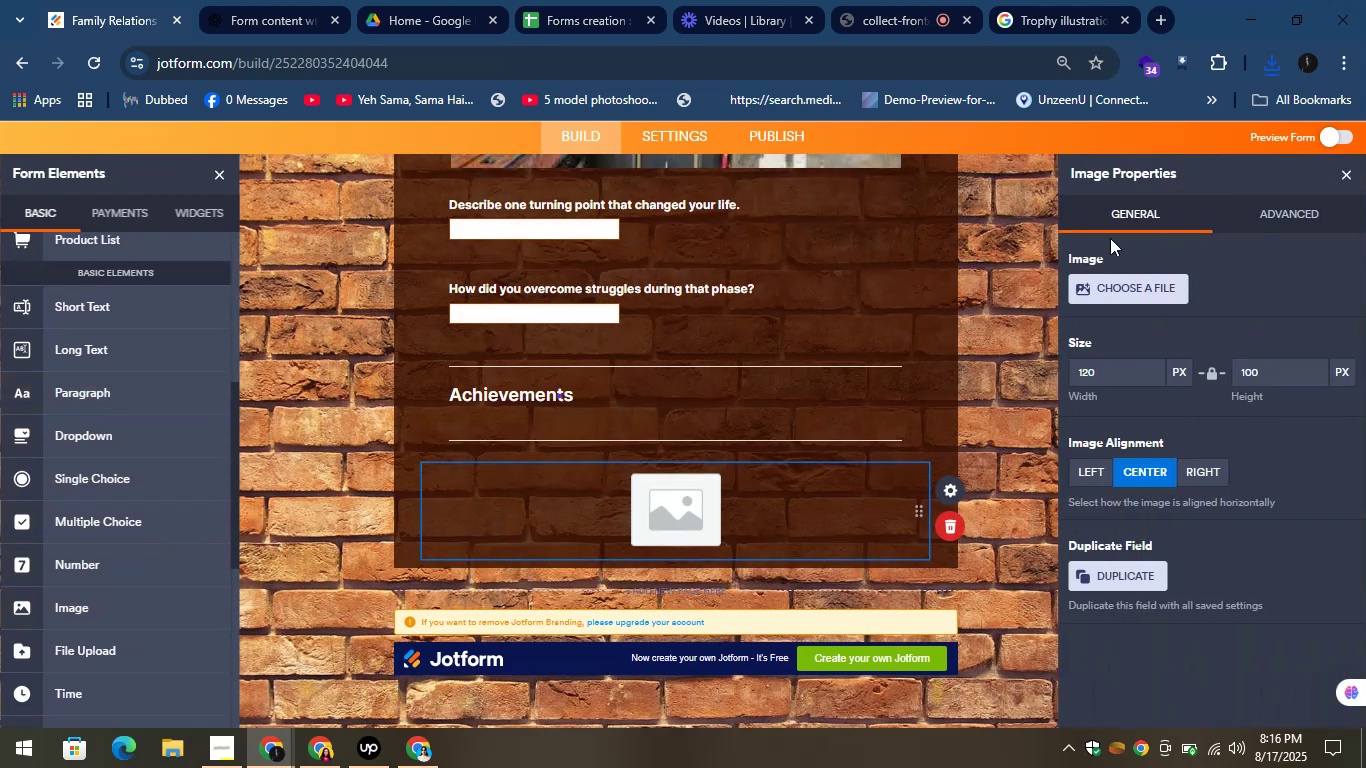 
left_click([1126, 278])
 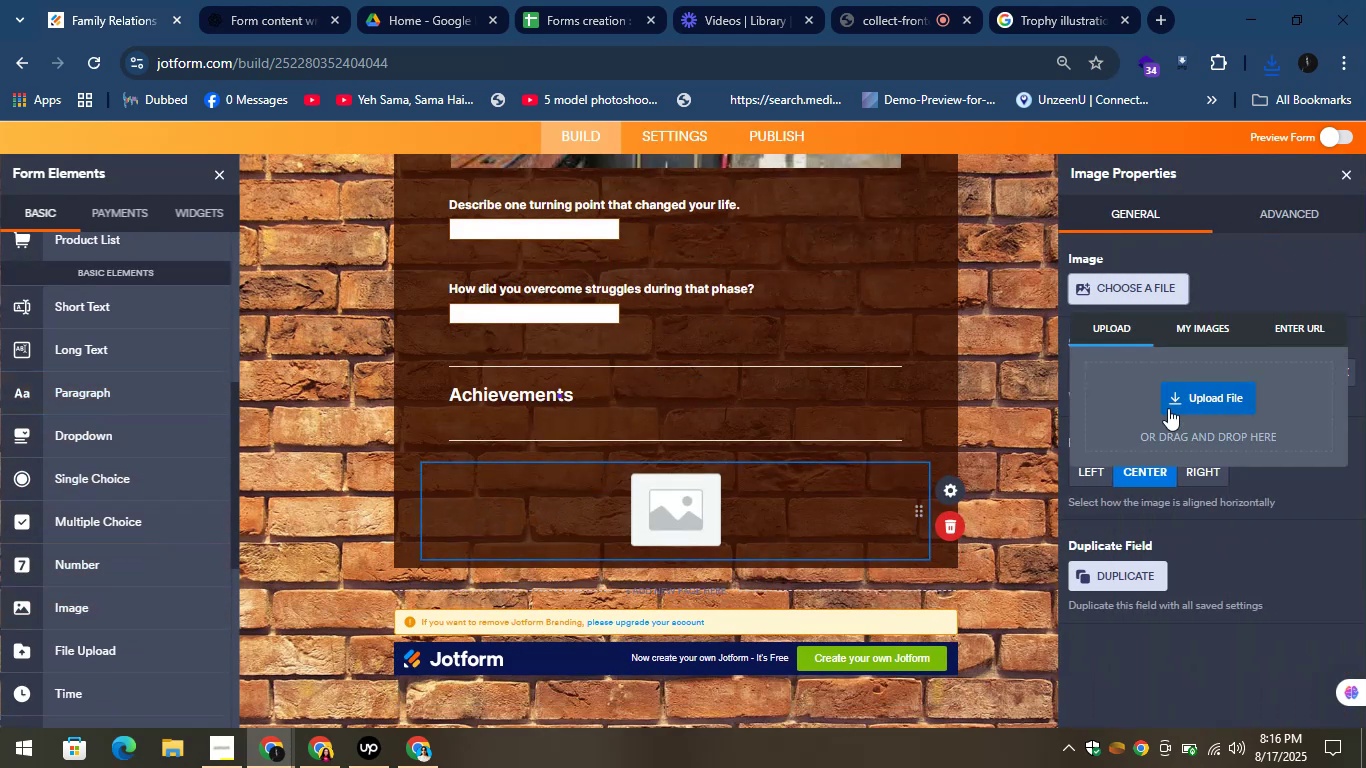 
left_click([1168, 404])
 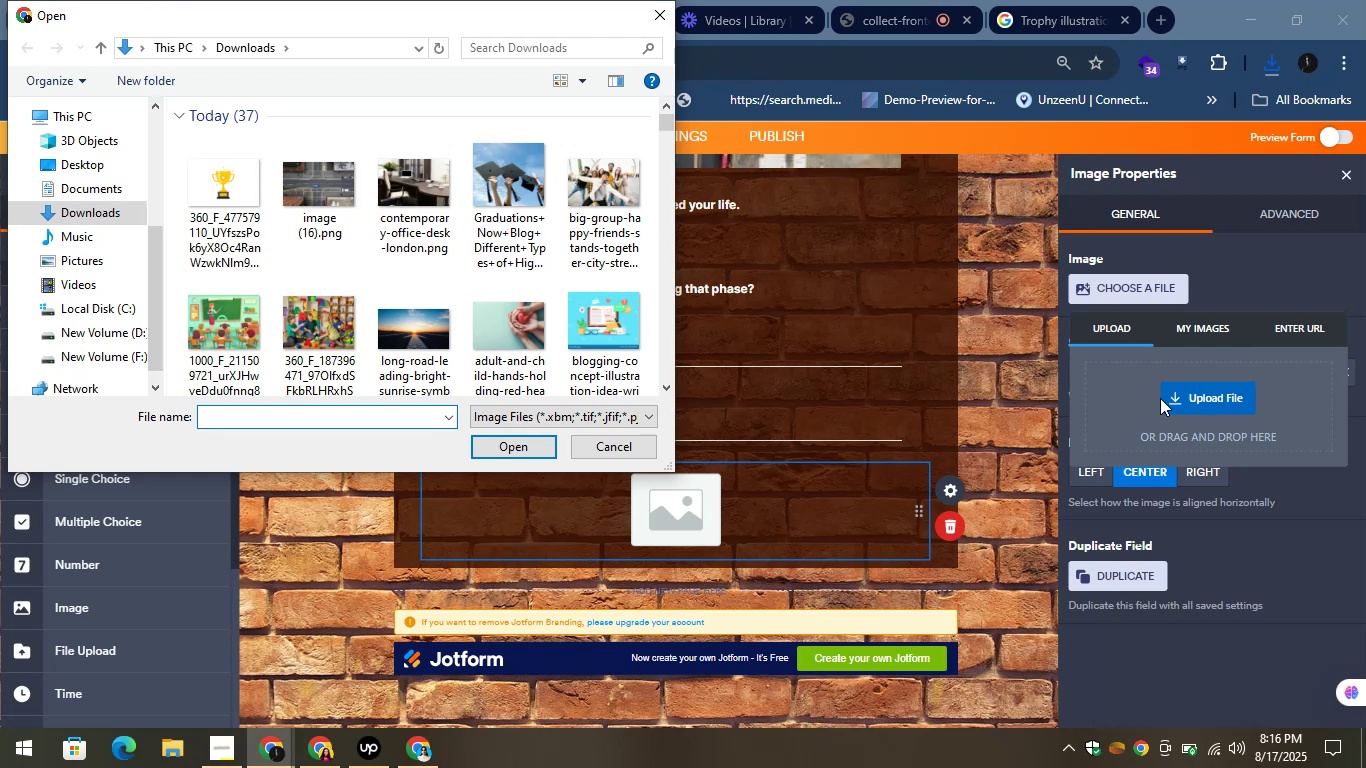 
wait(7.03)
 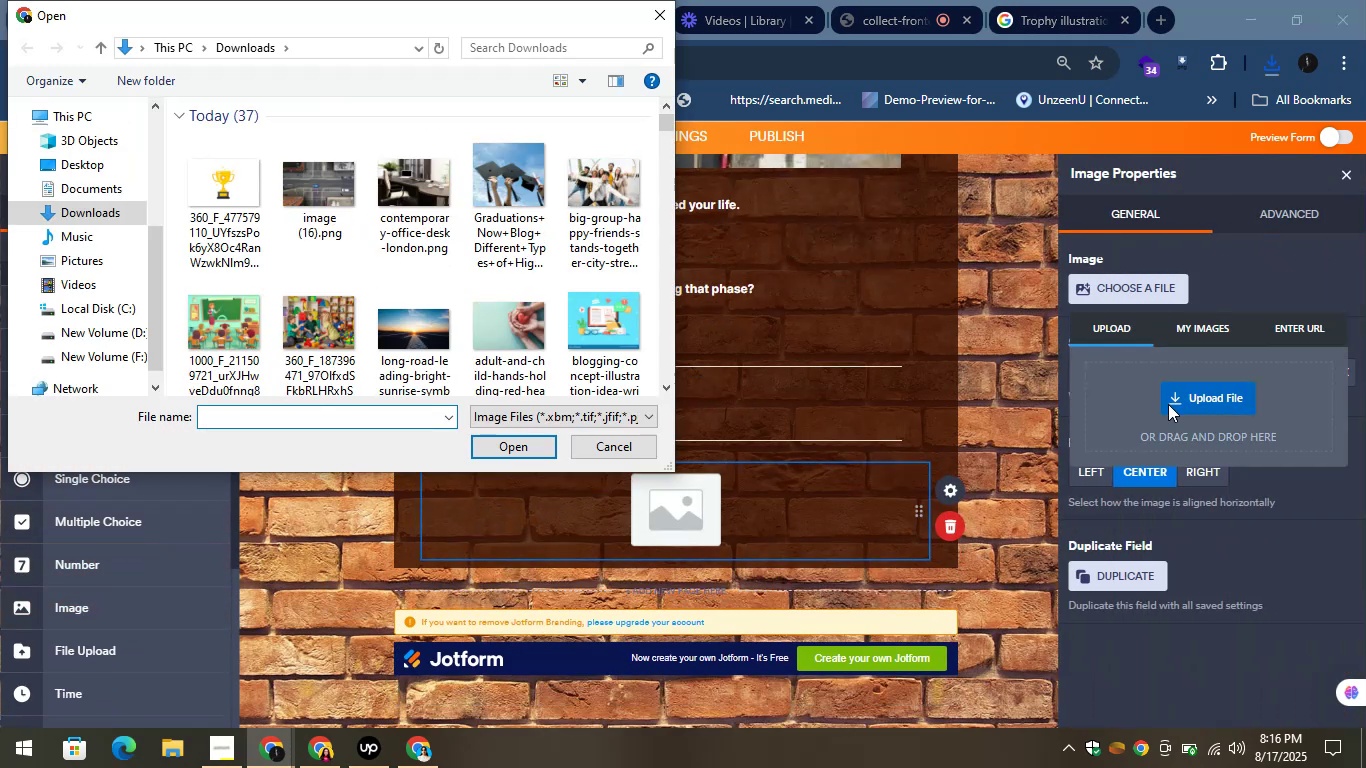 
left_click([245, 188])
 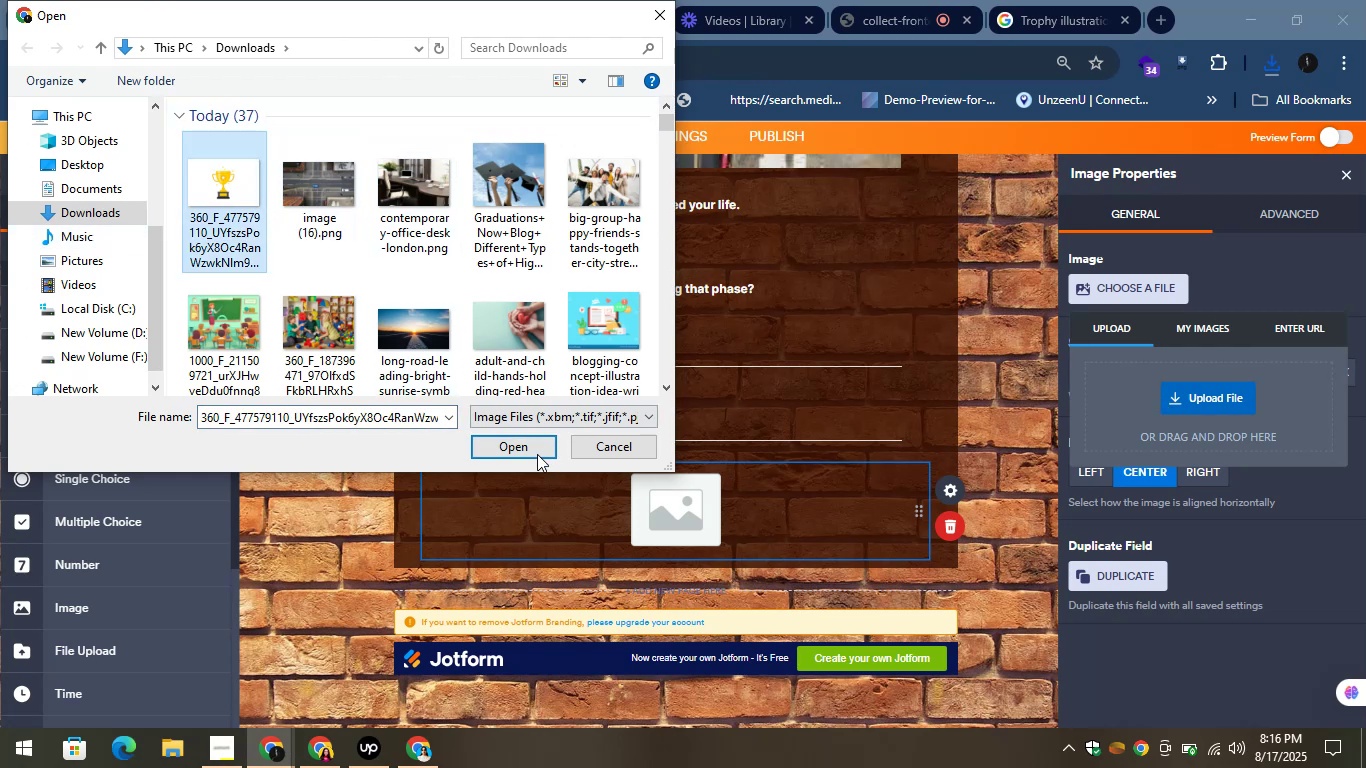 
left_click([527, 451])
 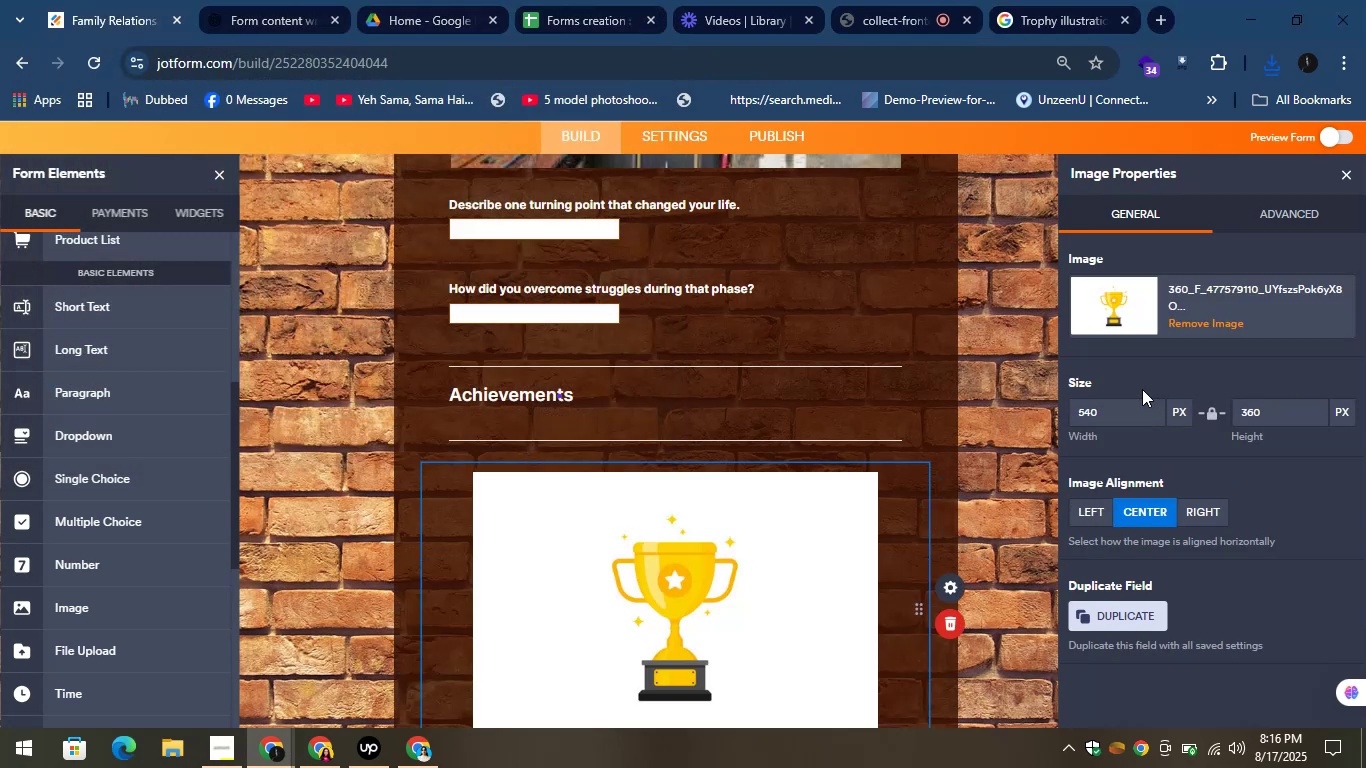 
wait(7.34)
 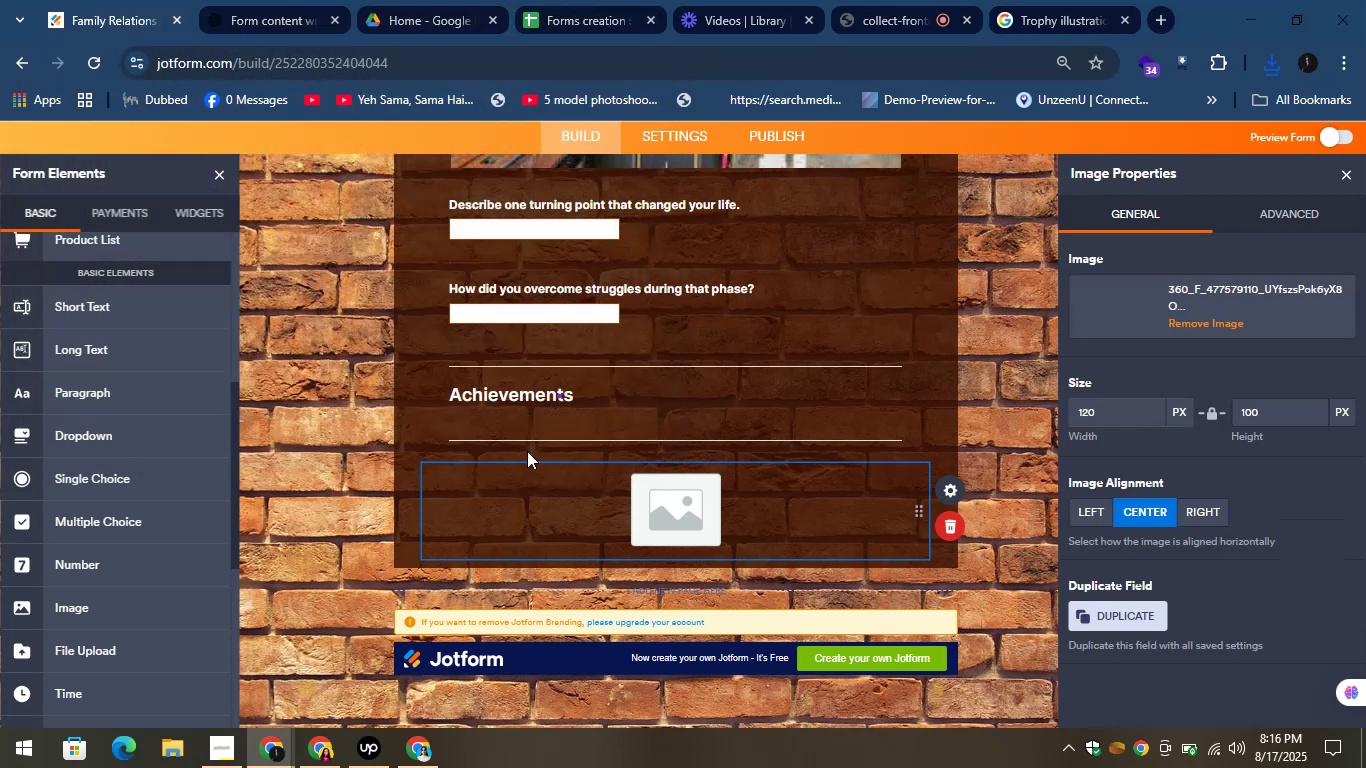 
left_click([1347, 179])
 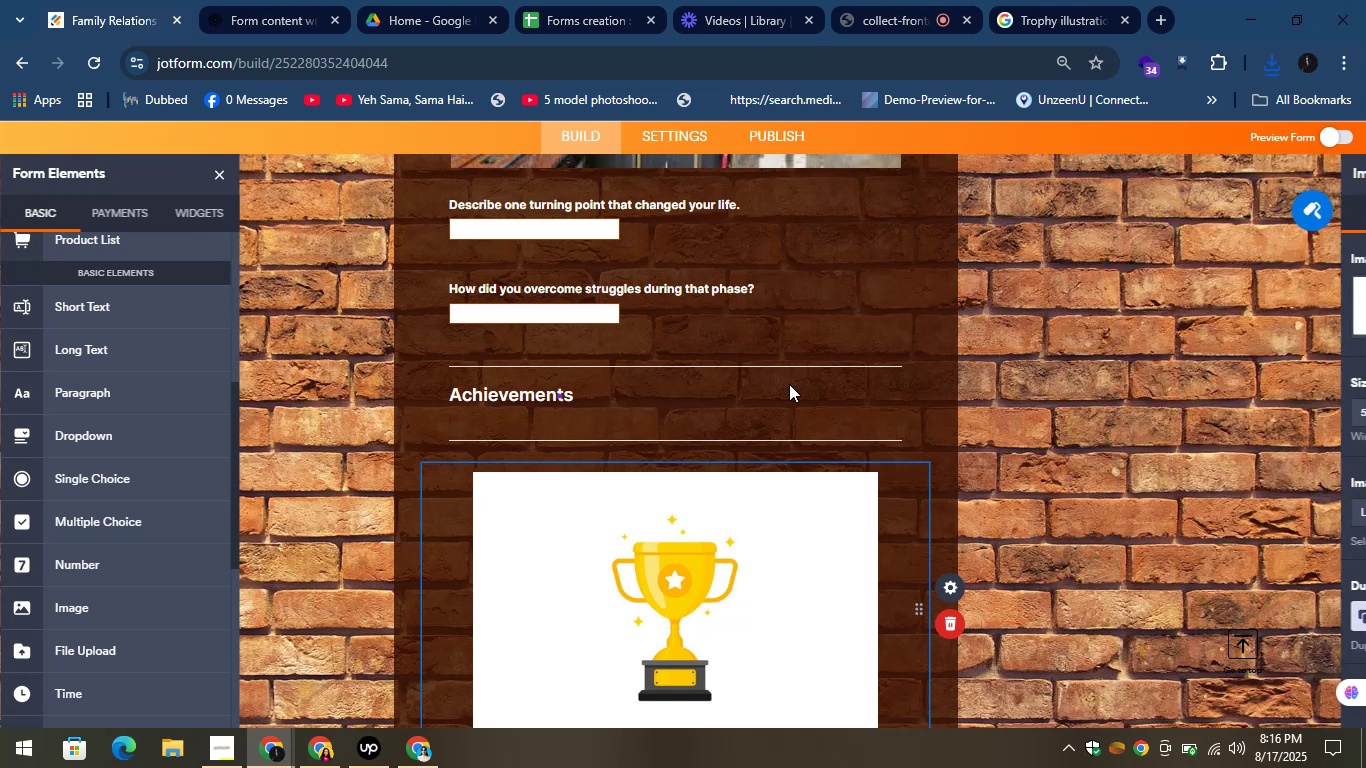 
scroll: coordinate [789, 384], scroll_direction: down, amount: 4.0
 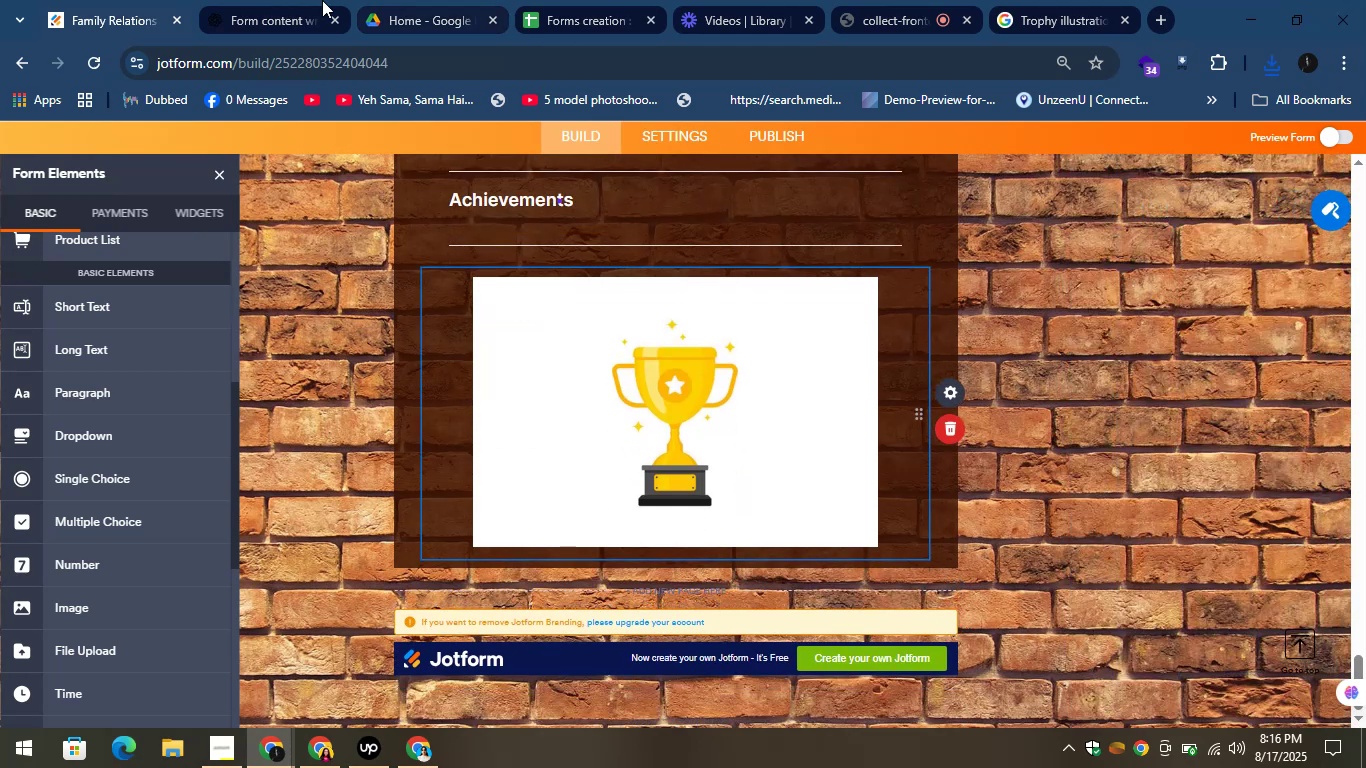 
left_click([241, 0])
 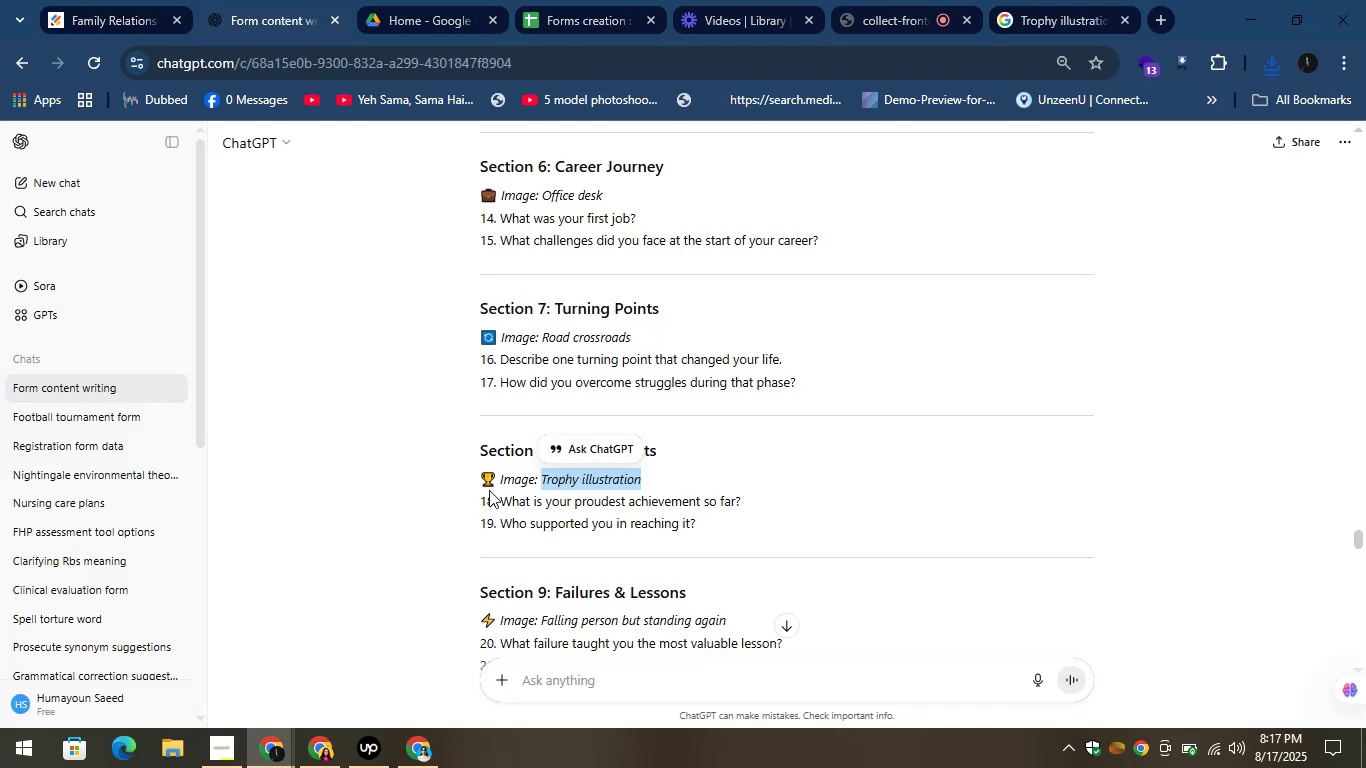 
left_click_drag(start_coordinate=[497, 497], to_coordinate=[973, 503])
 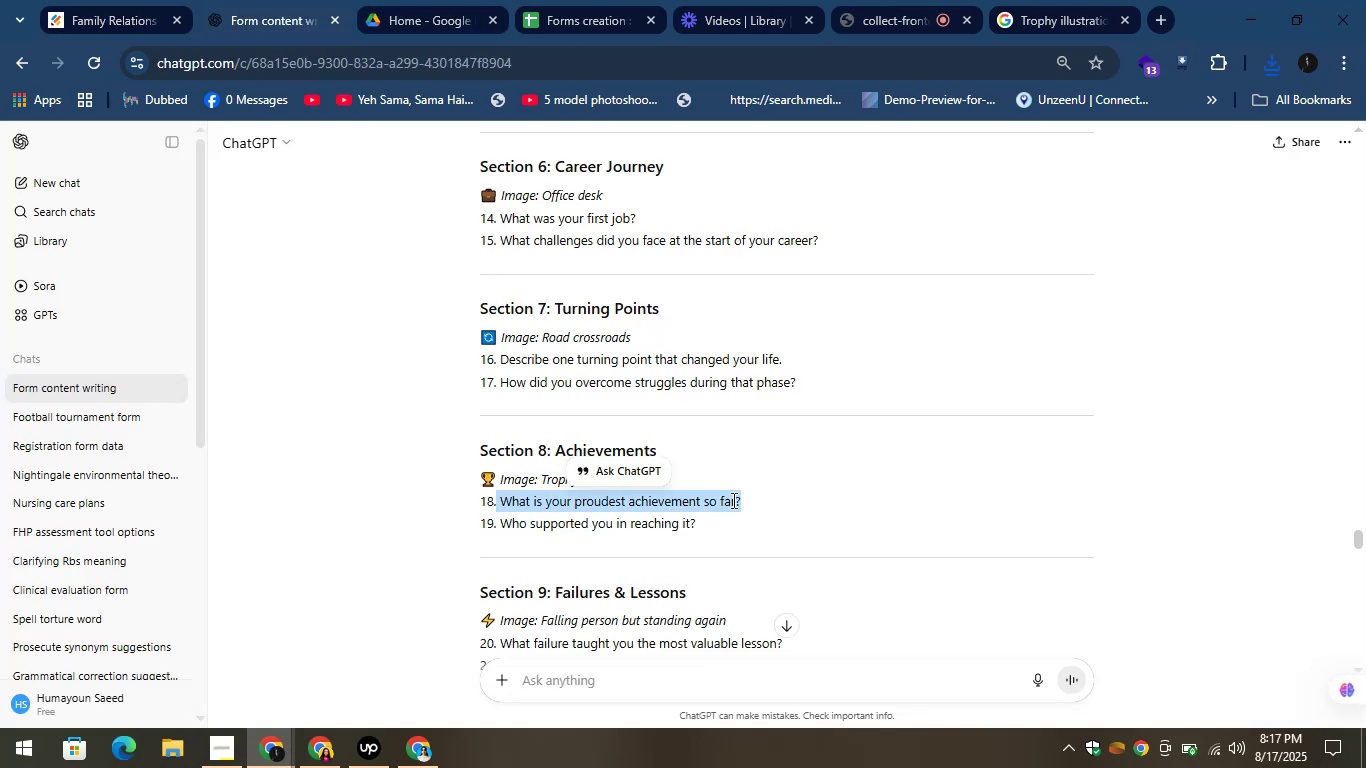 
right_click([727, 497])
 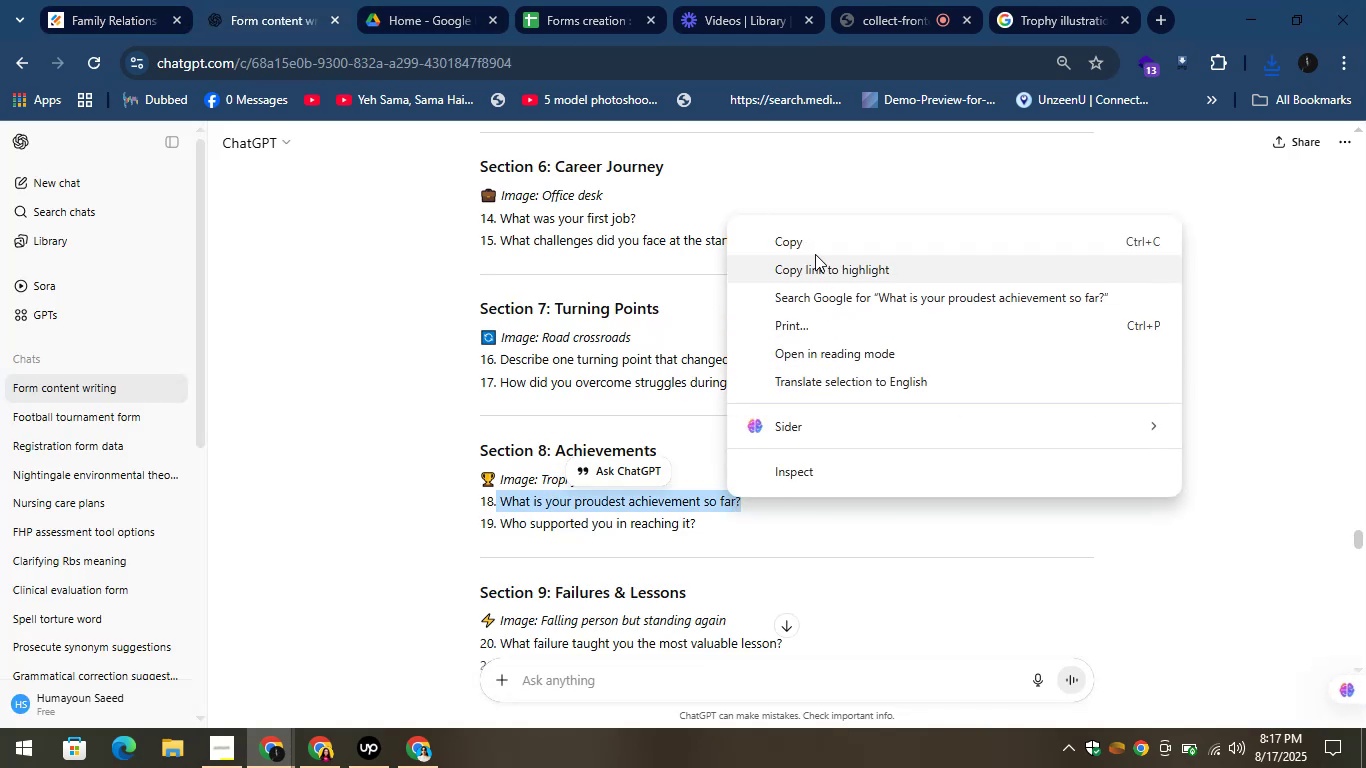 
left_click([815, 254])
 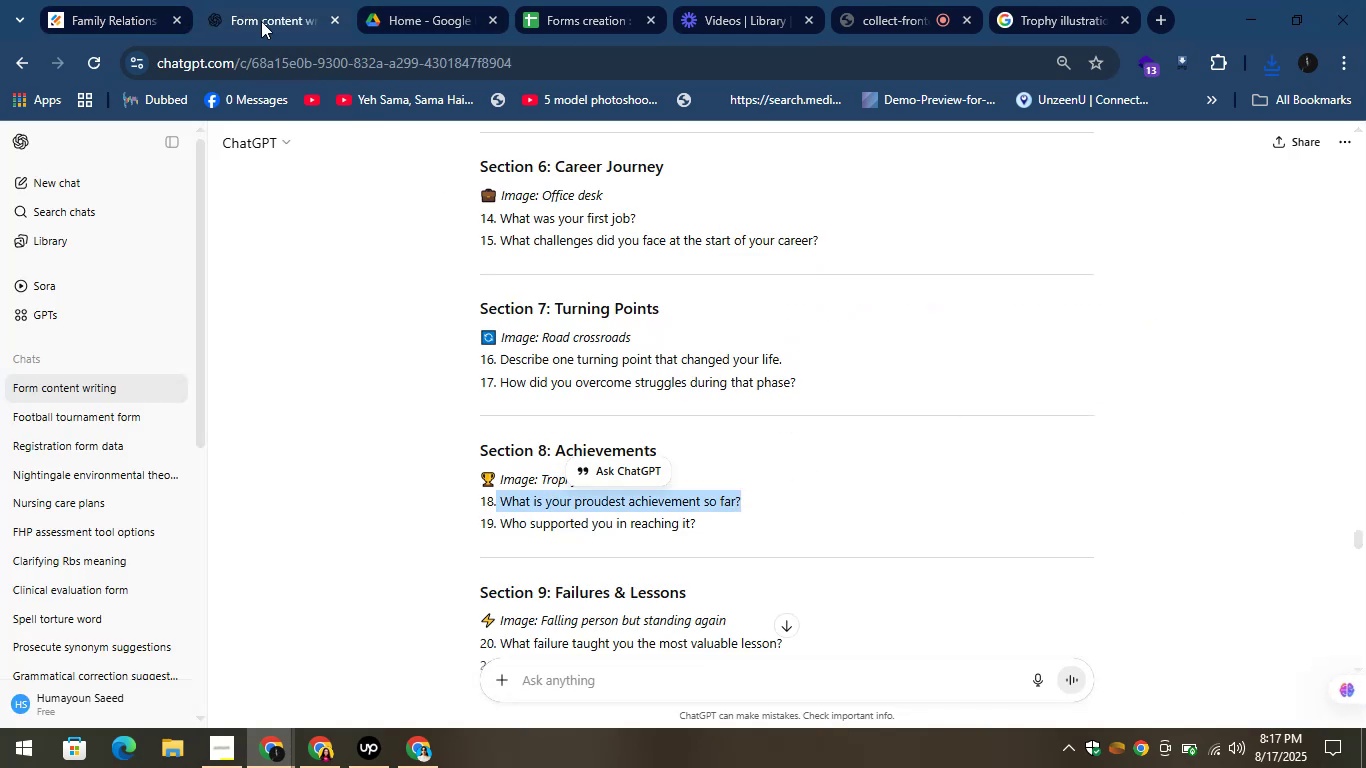 
mouse_move([123, 26])
 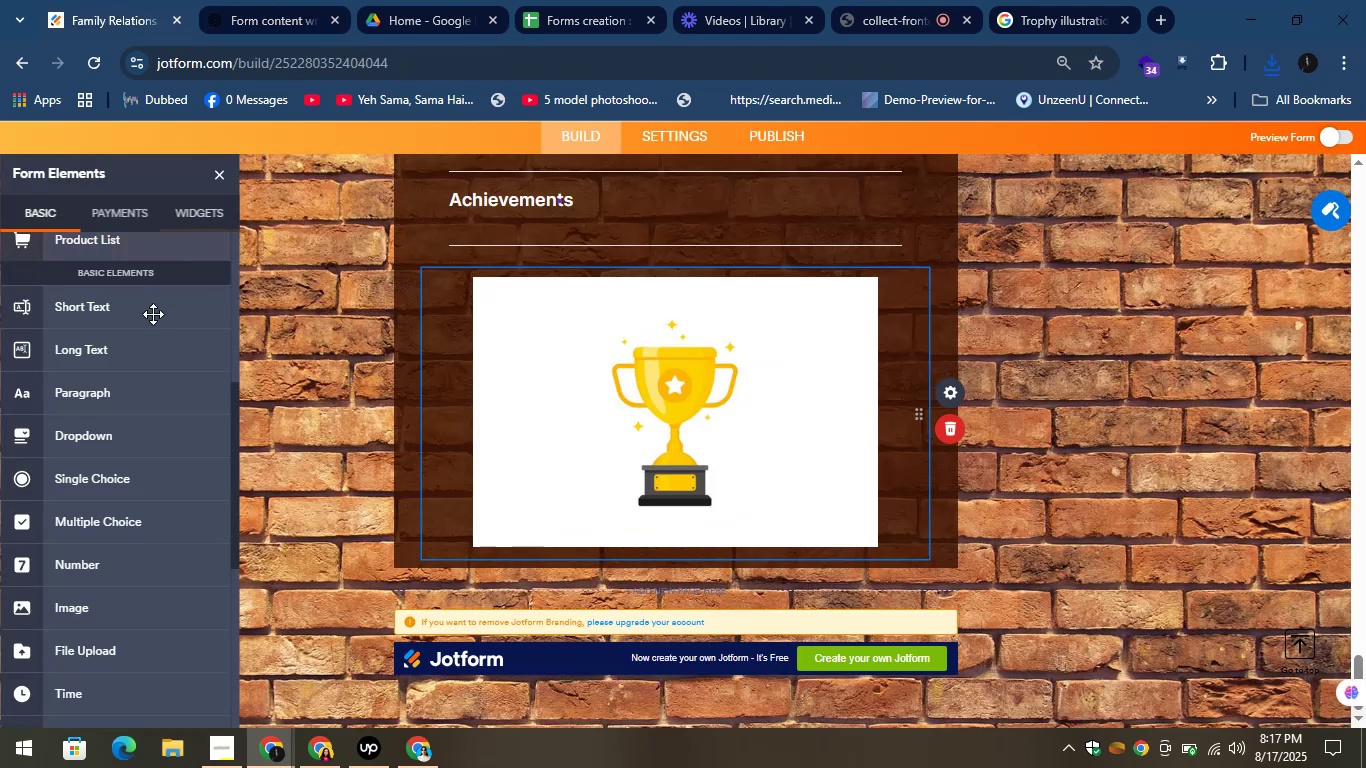 
left_click_drag(start_coordinate=[151, 314], to_coordinate=[532, 574])
 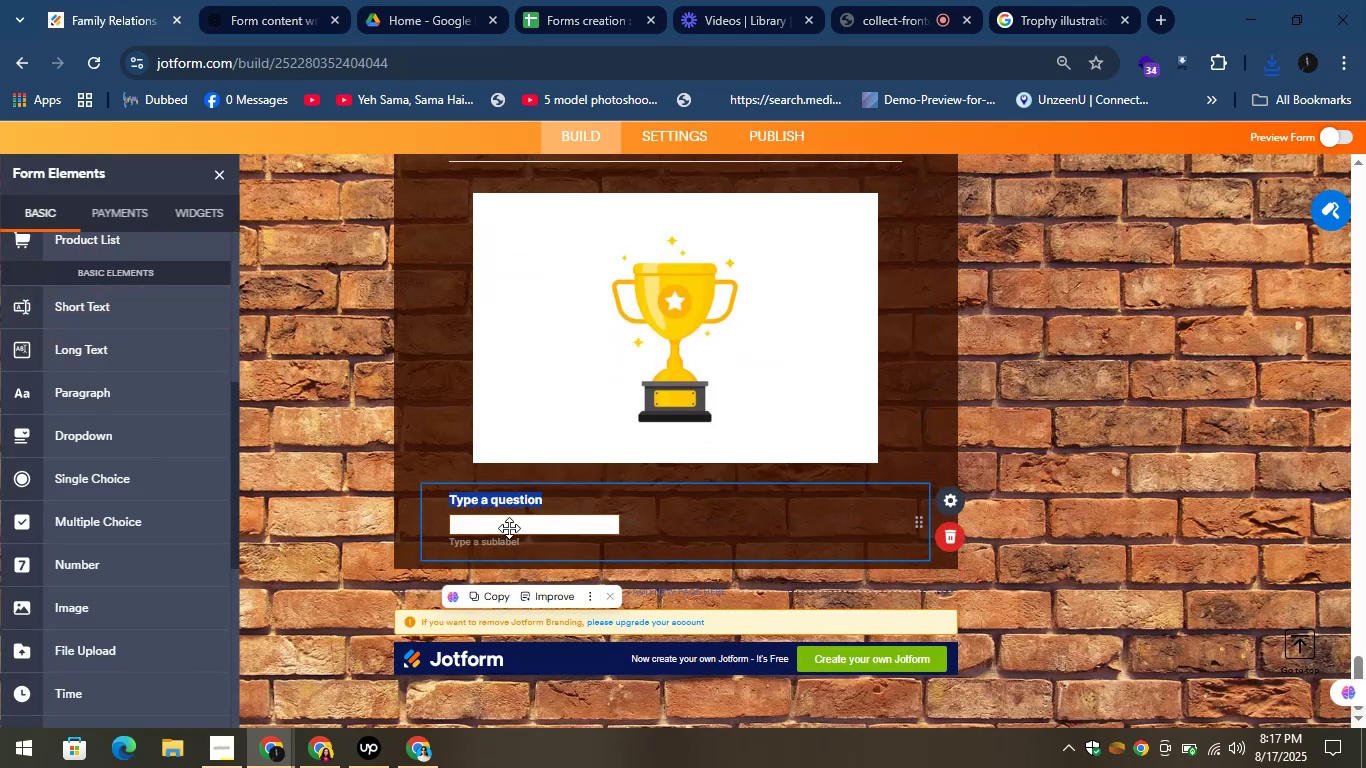 
right_click([504, 497])
 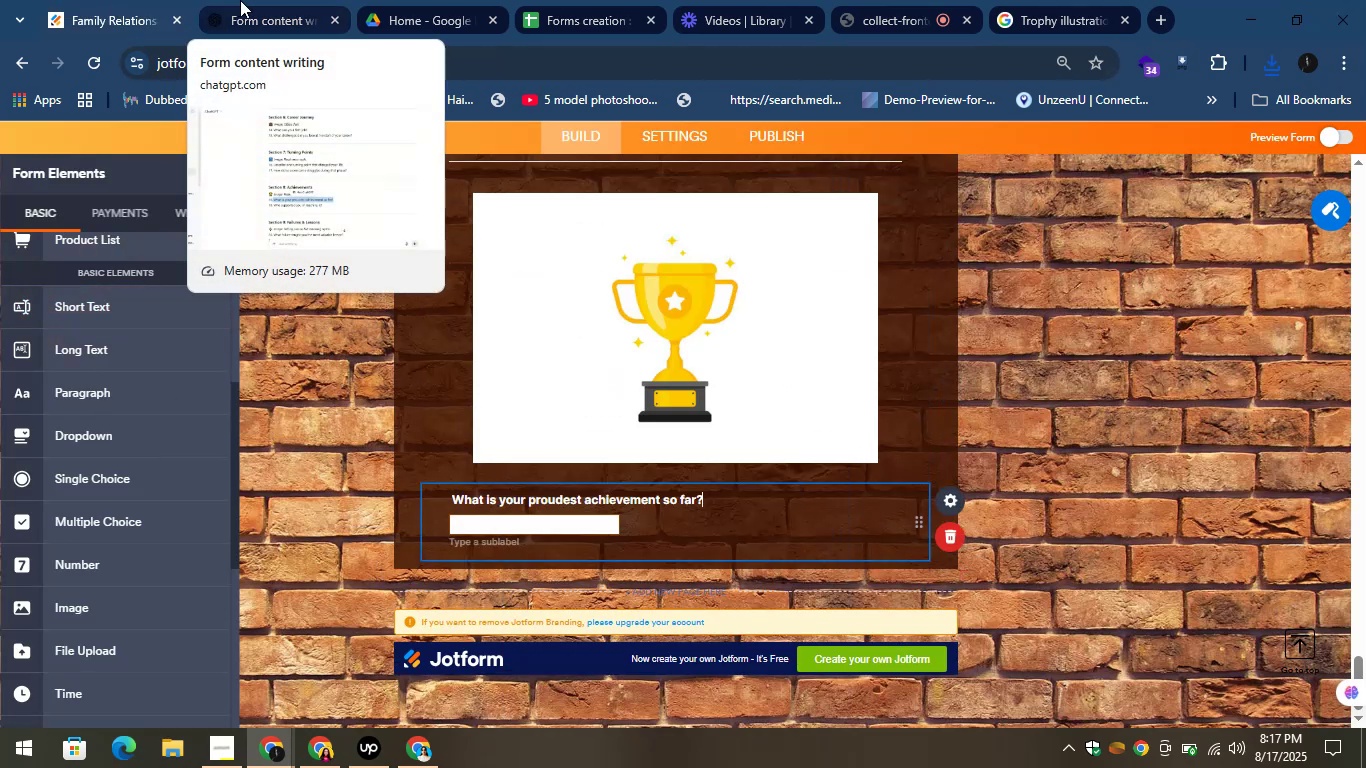 
wait(5.42)
 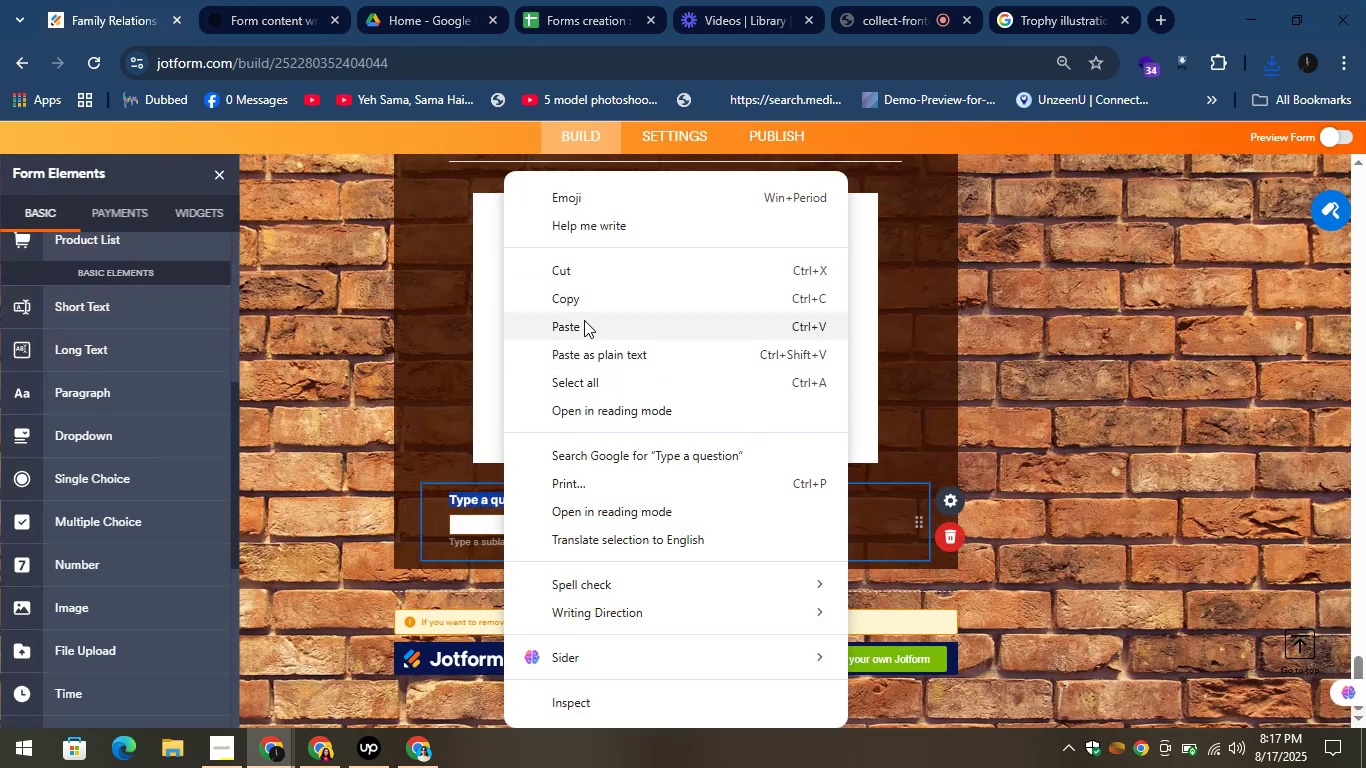 
left_click([240, 0])
 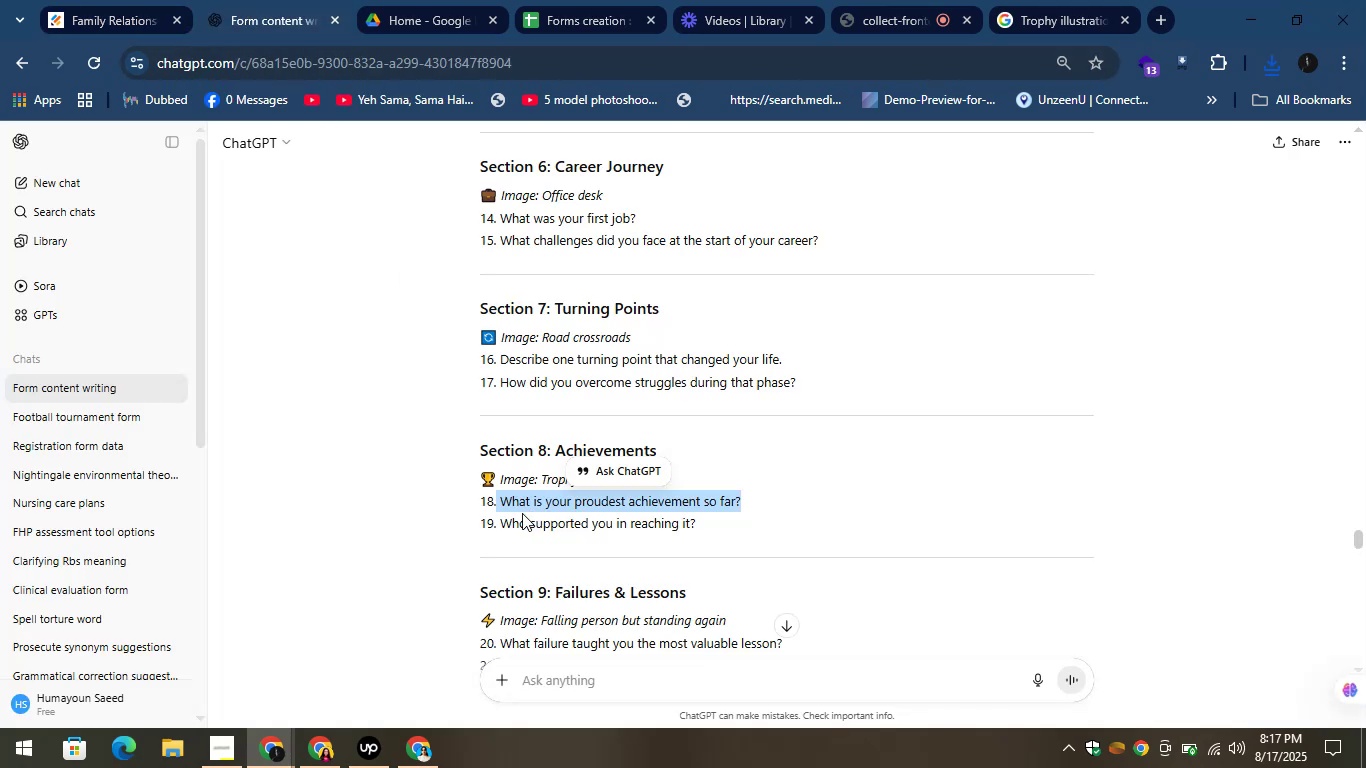 
left_click_drag(start_coordinate=[499, 521], to_coordinate=[728, 532])
 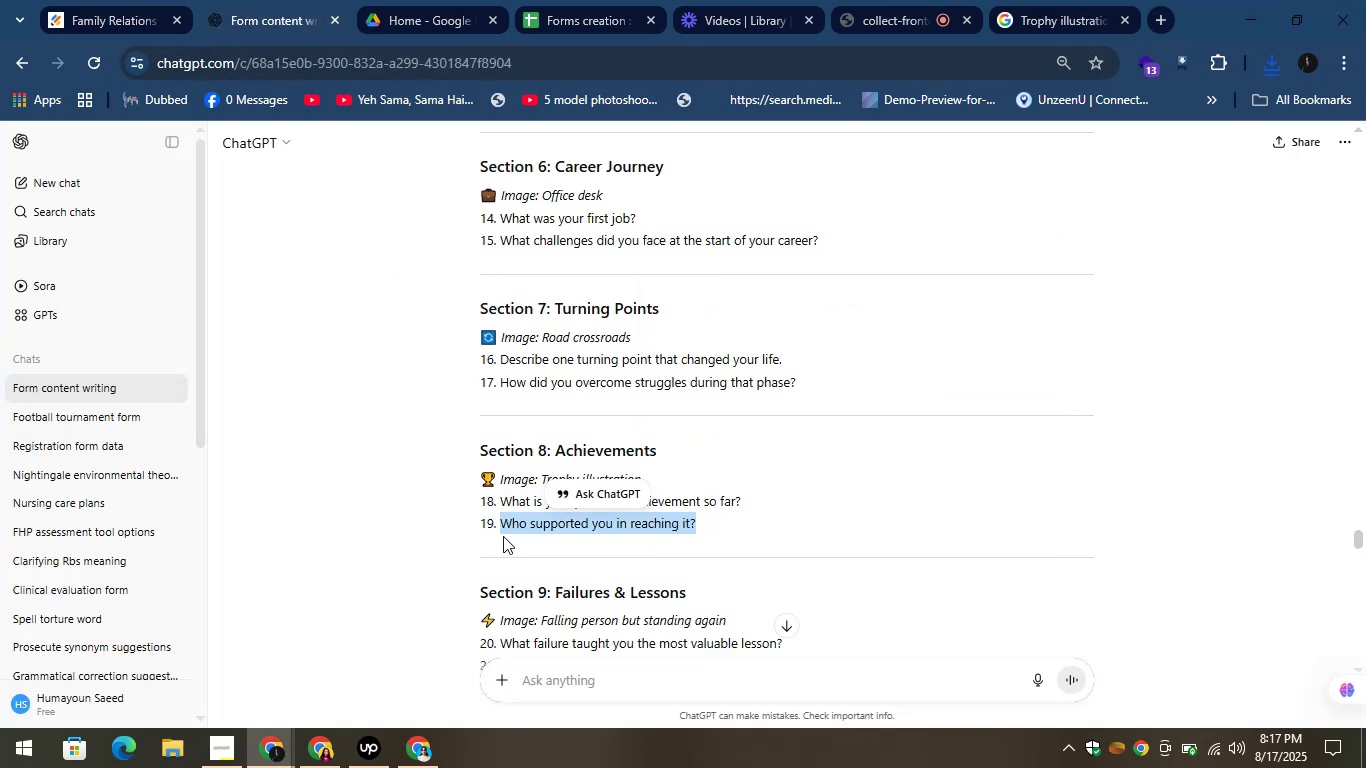 
left_click([102, 0])
 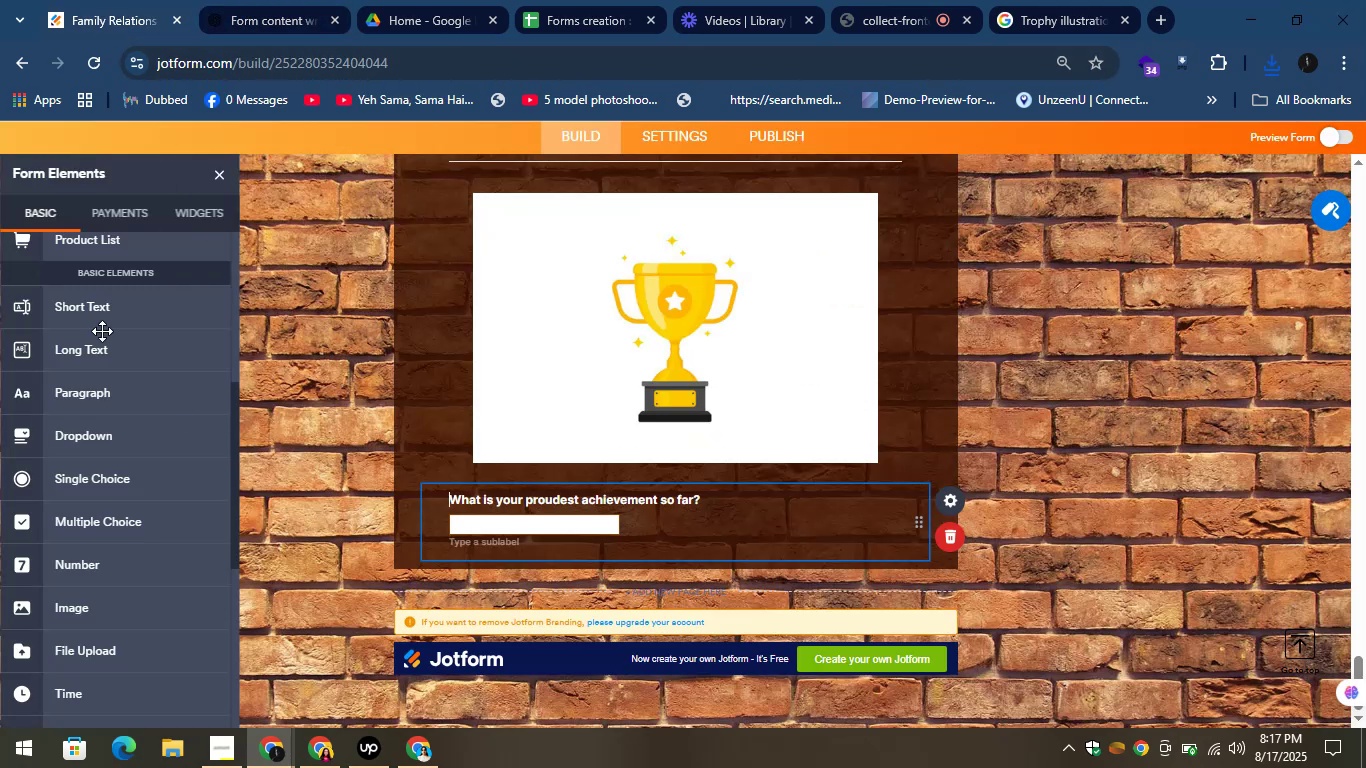 
left_click_drag(start_coordinate=[88, 312], to_coordinate=[531, 595])
 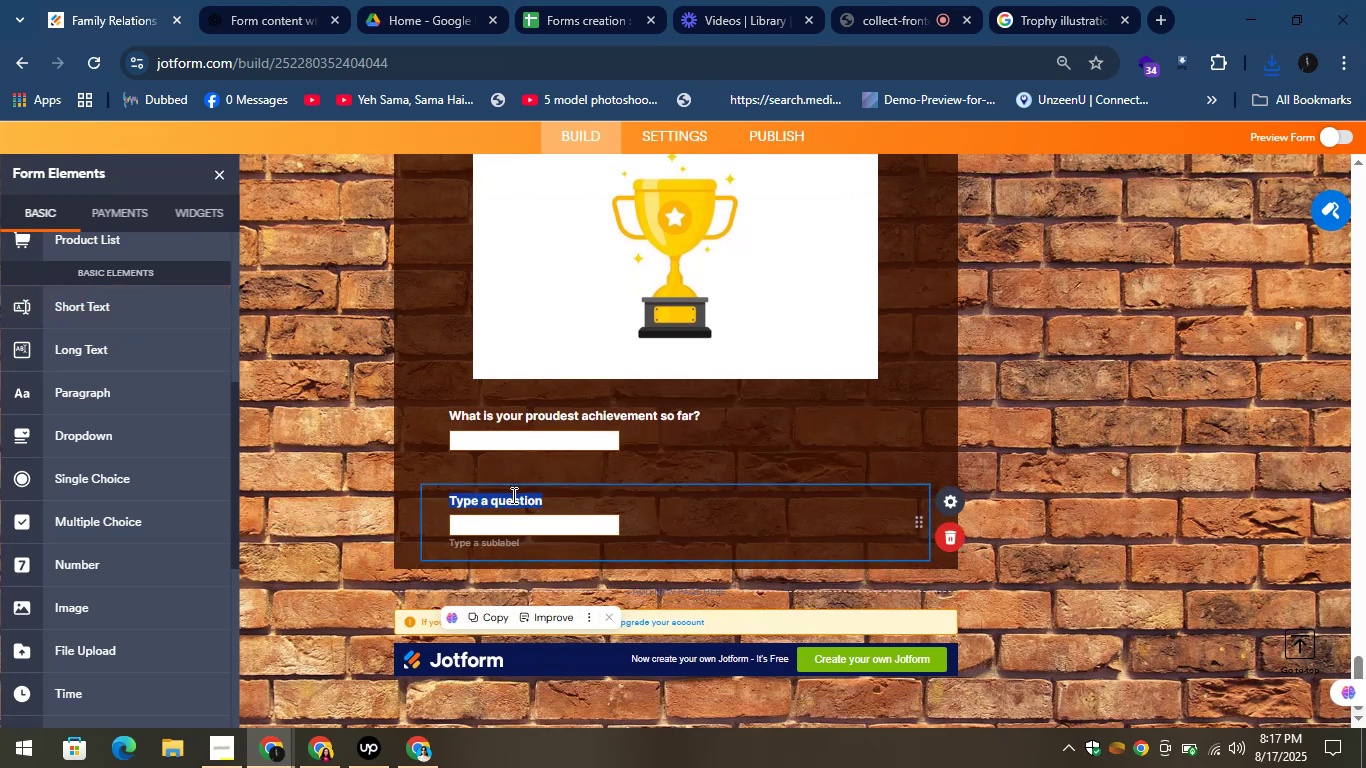 
right_click([512, 497])
 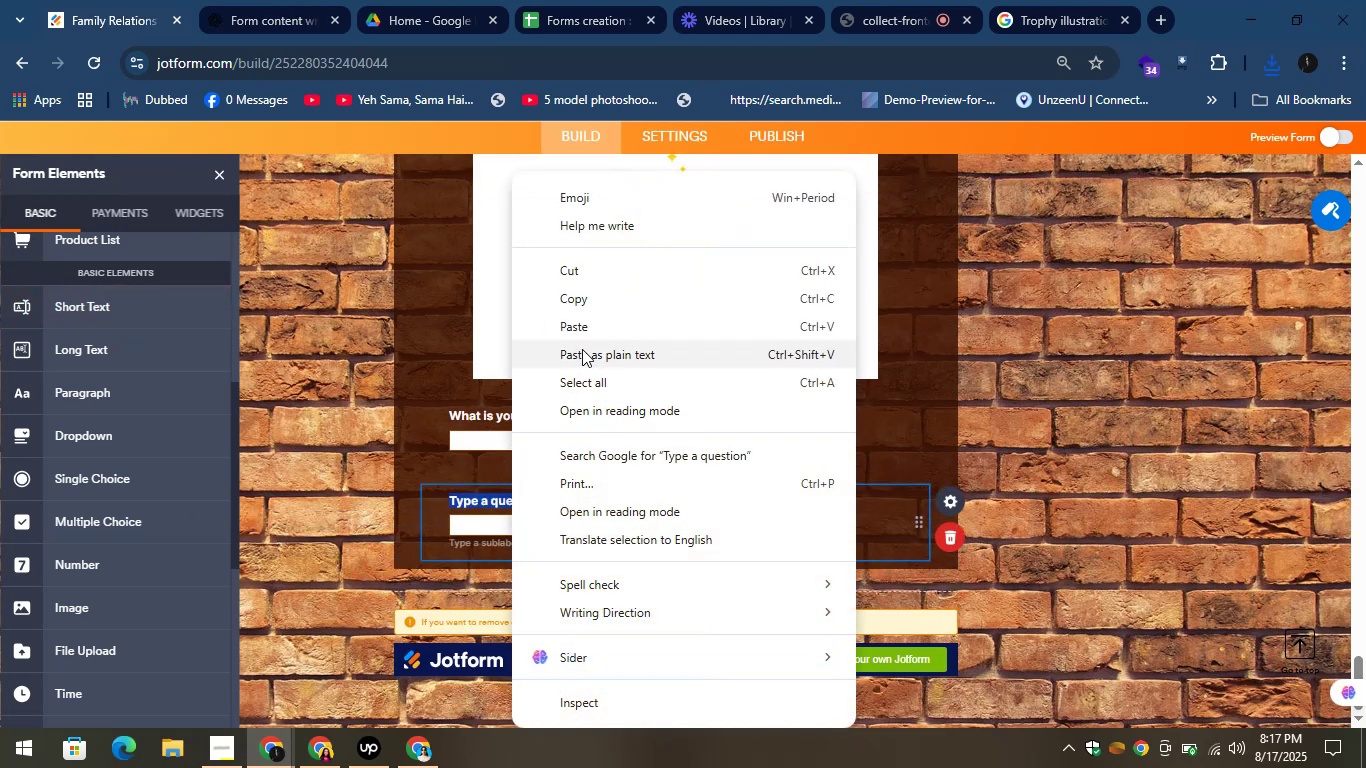 
left_click([569, 323])
 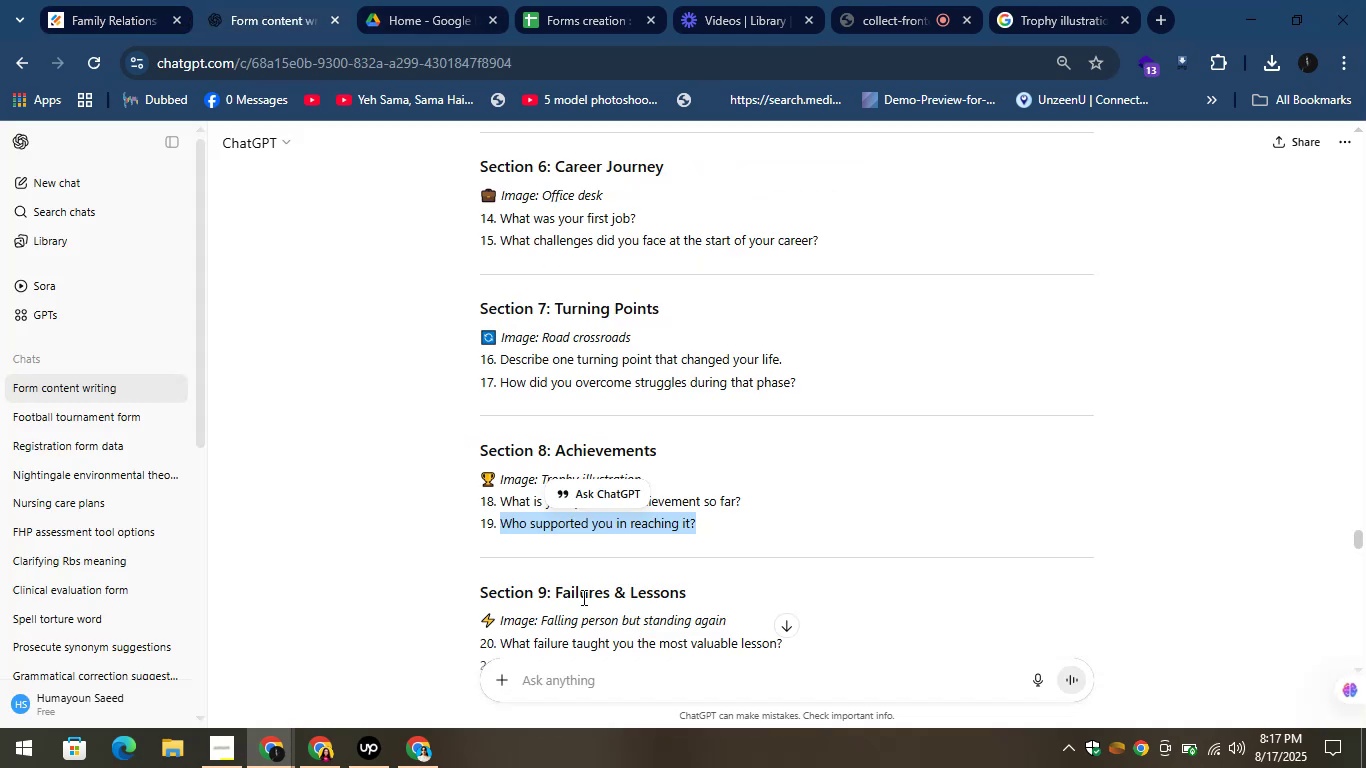 
scroll: coordinate [582, 600], scroll_direction: down, amount: 2.0
 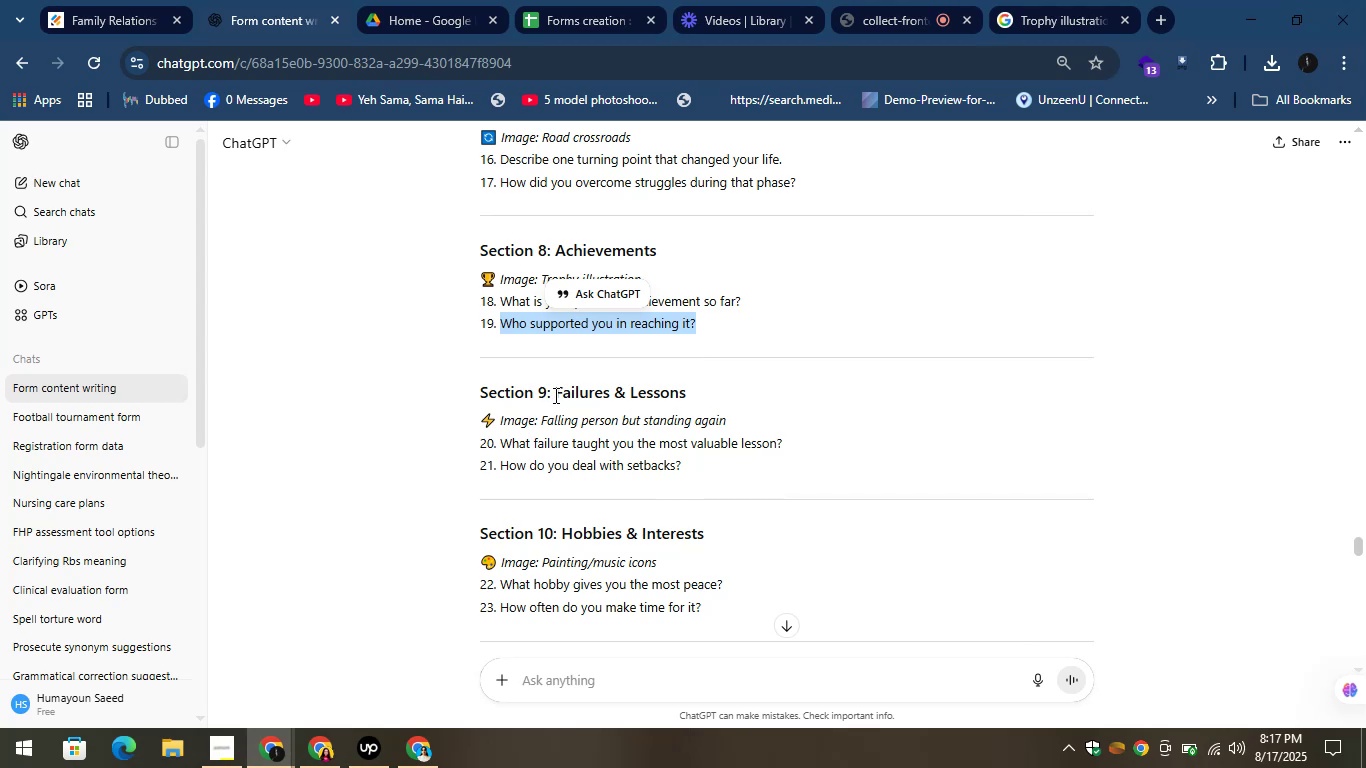 
left_click_drag(start_coordinate=[552, 392], to_coordinate=[697, 399])
 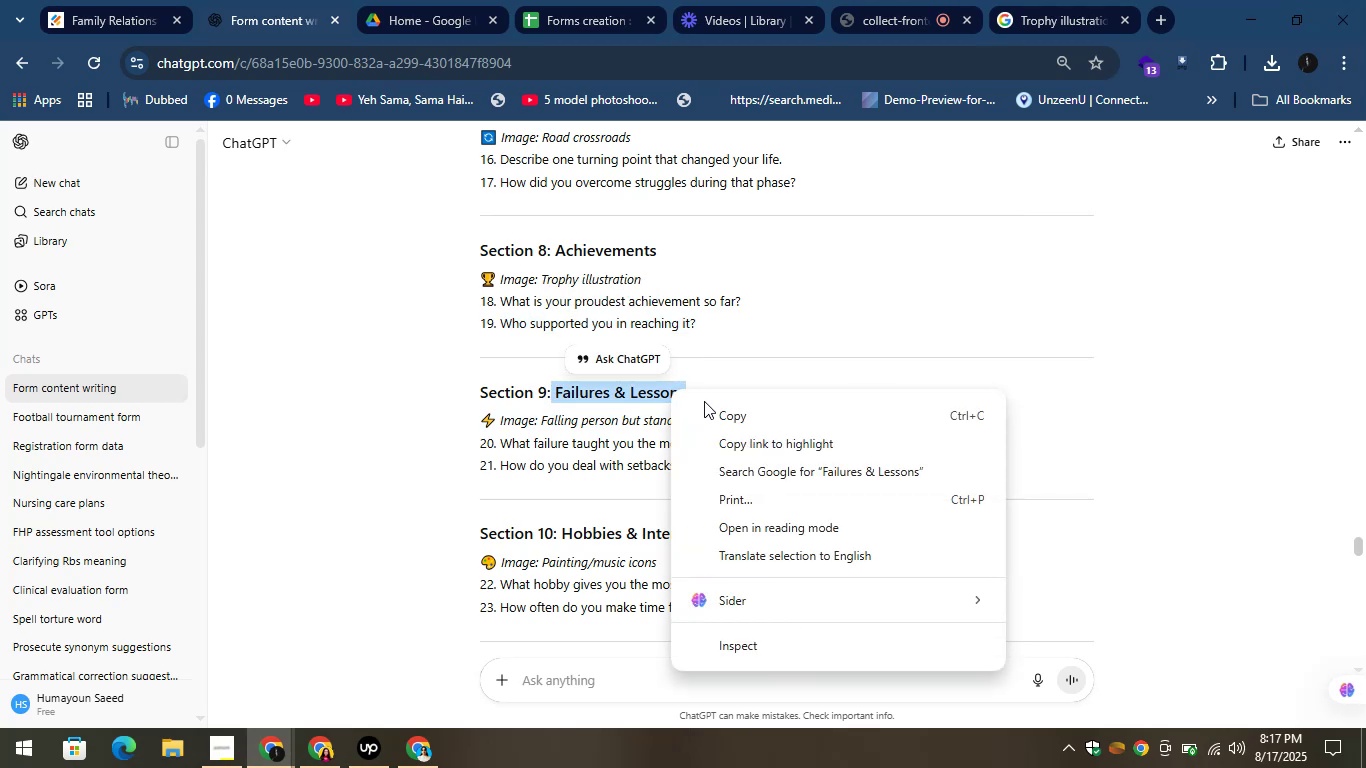 
left_click([720, 413])
 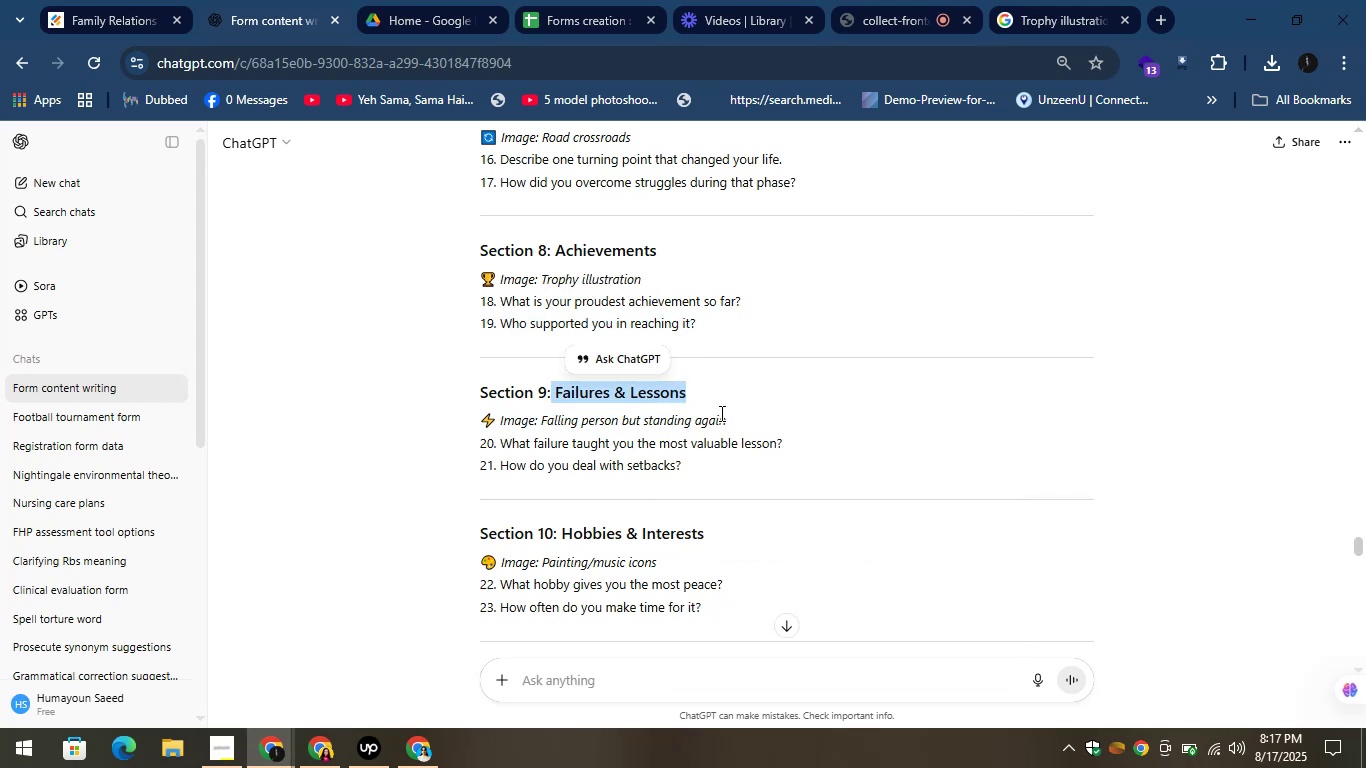 
left_click_drag(start_coordinate=[109, 0], to_coordinate=[101, 0])
 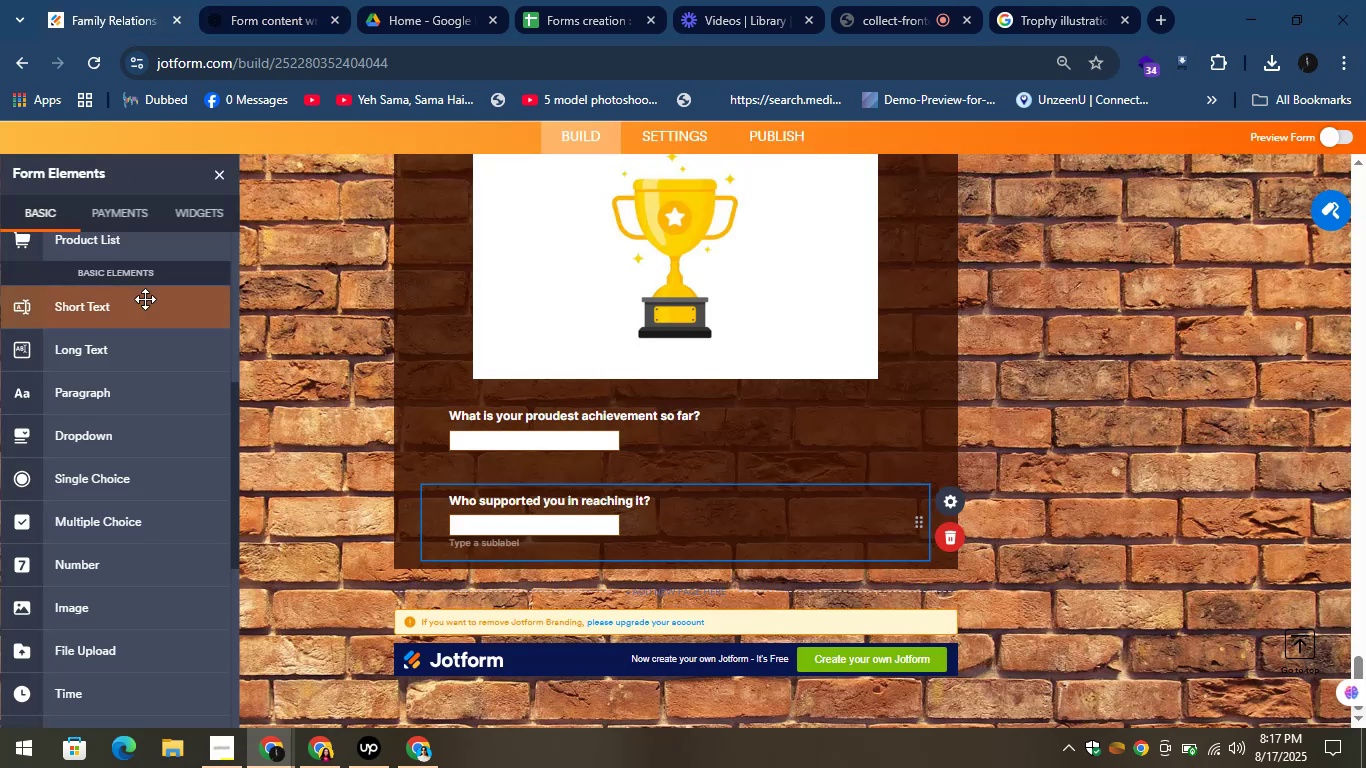 
scroll: coordinate [60, 356], scroll_direction: up, amount: 10.0
 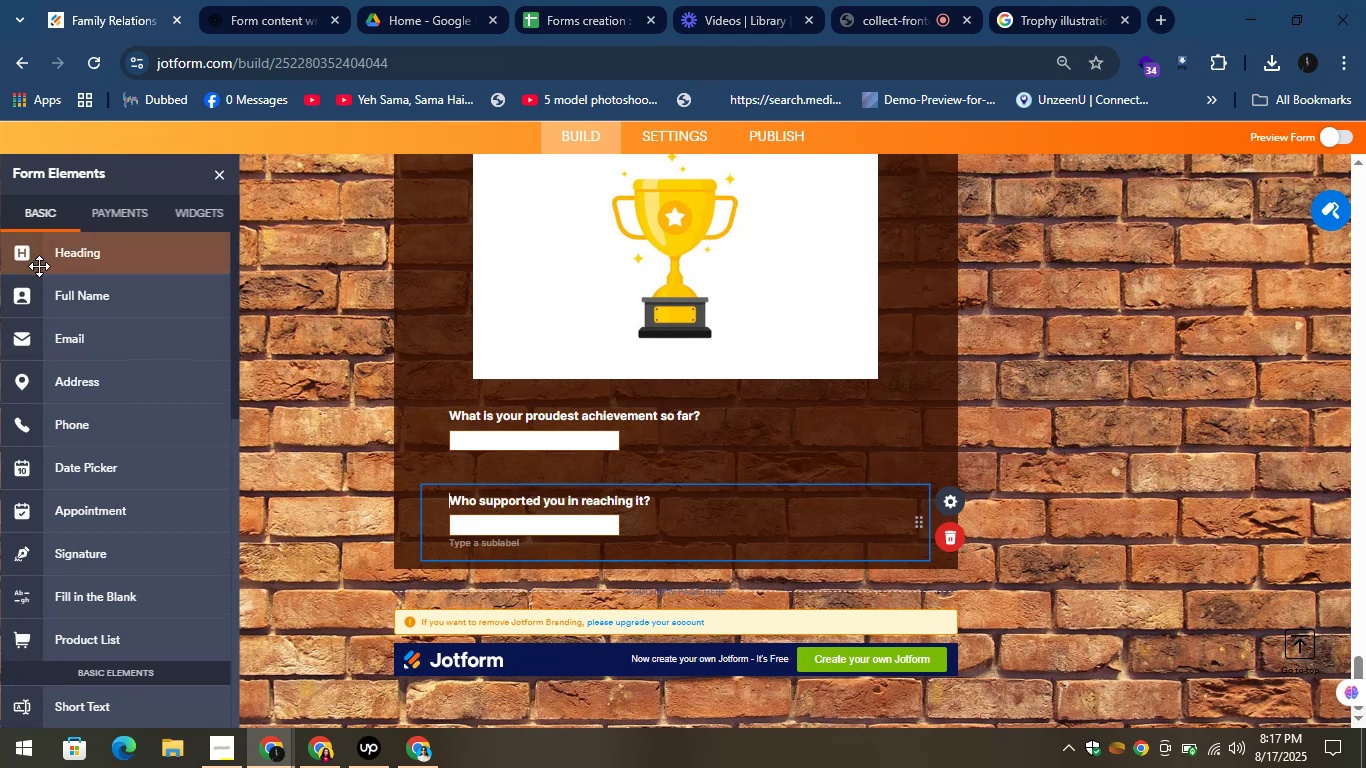 
left_click_drag(start_coordinate=[36, 262], to_coordinate=[450, 556])
 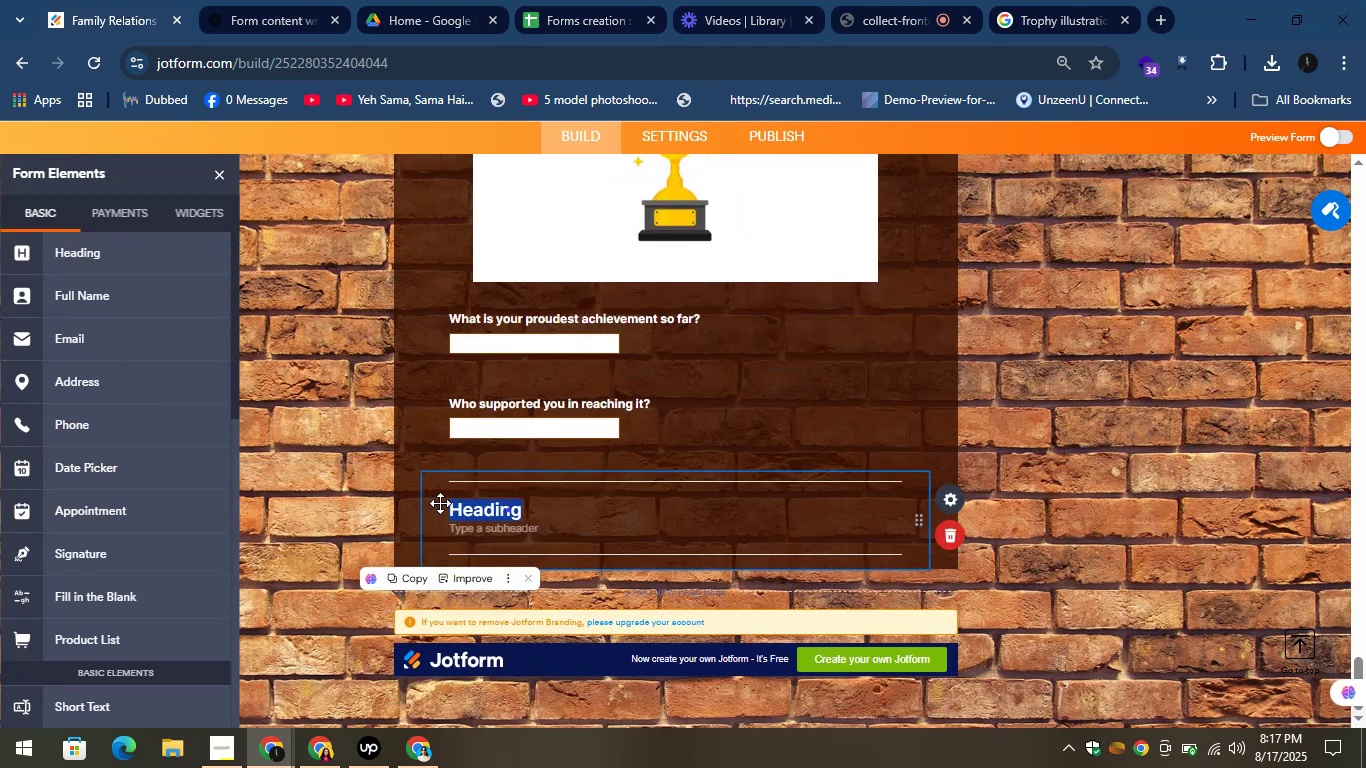 
right_click([470, 506])
 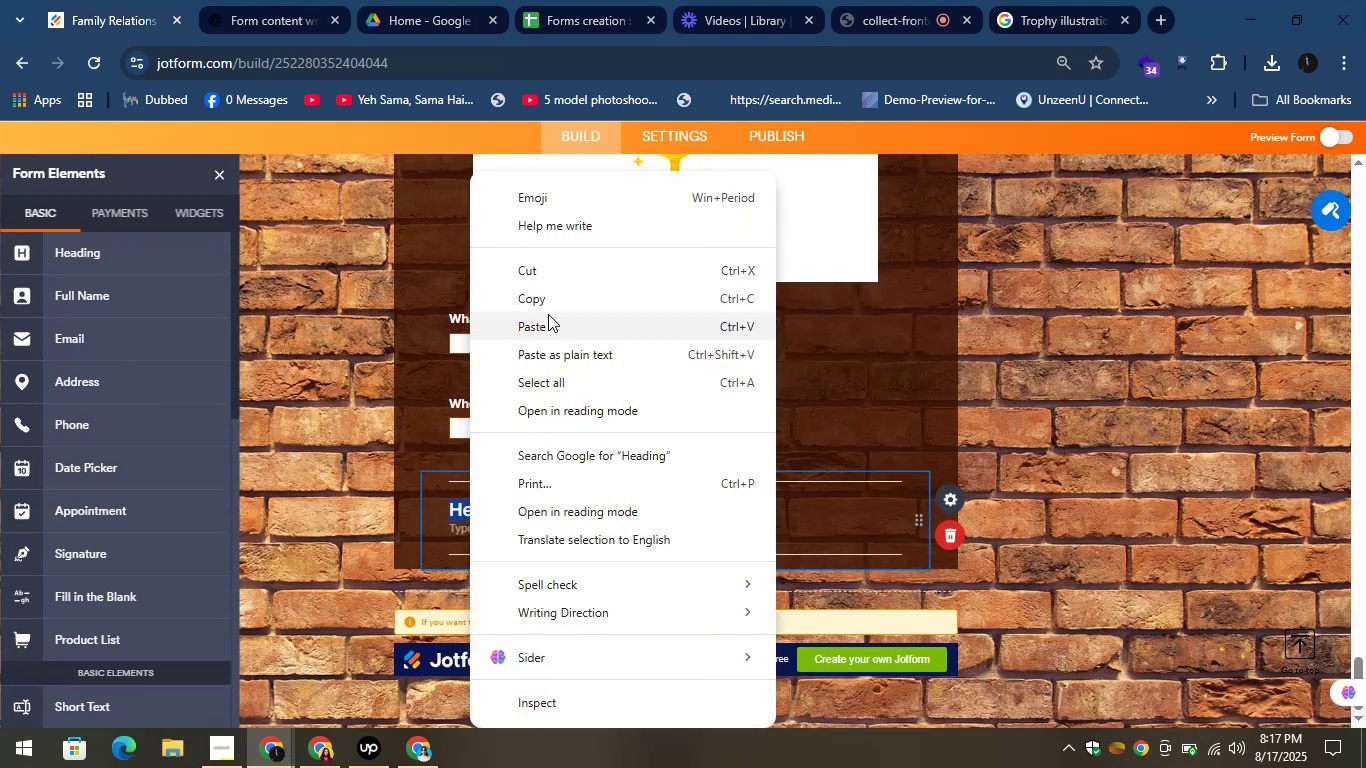 
left_click([543, 321])
 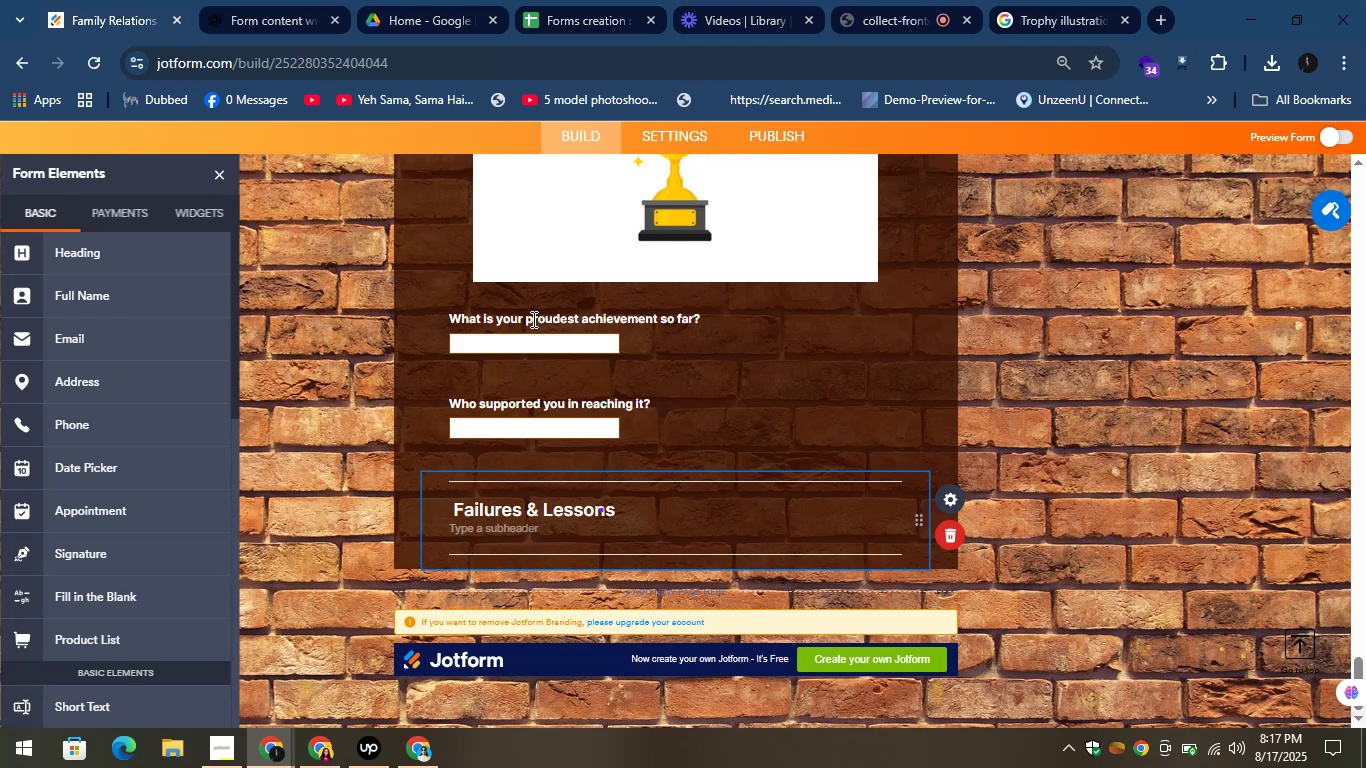 
wait(6.96)
 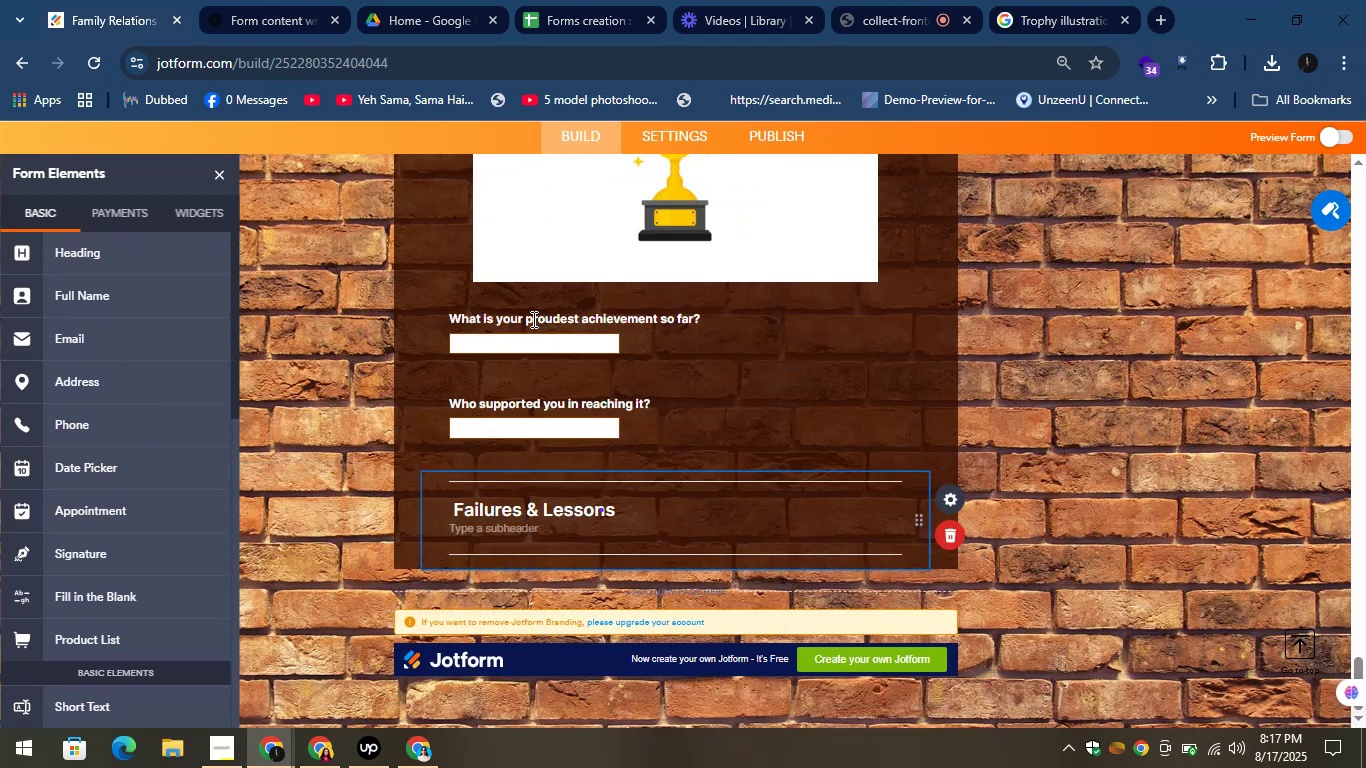 
left_click([258, 0])
 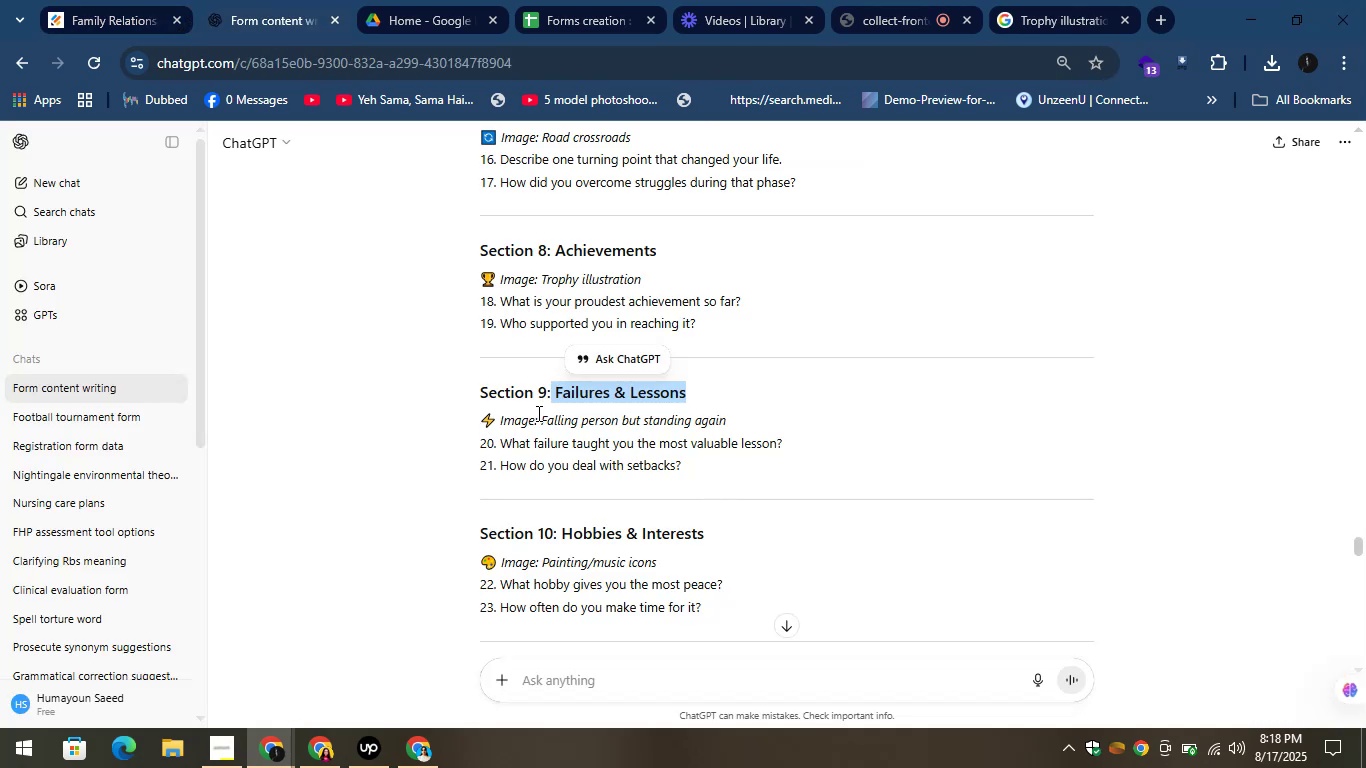 
left_click_drag(start_coordinate=[538, 417], to_coordinate=[735, 436])
 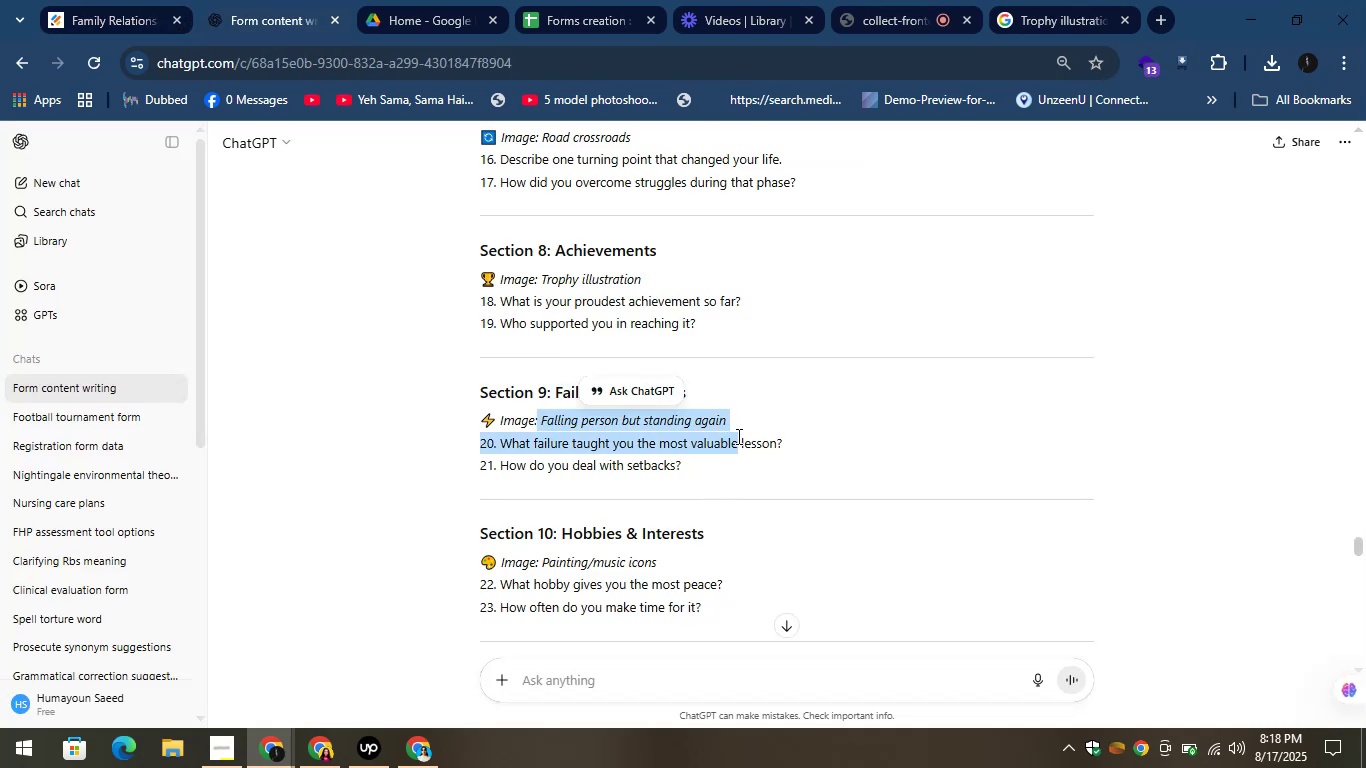 
left_click([737, 436])
 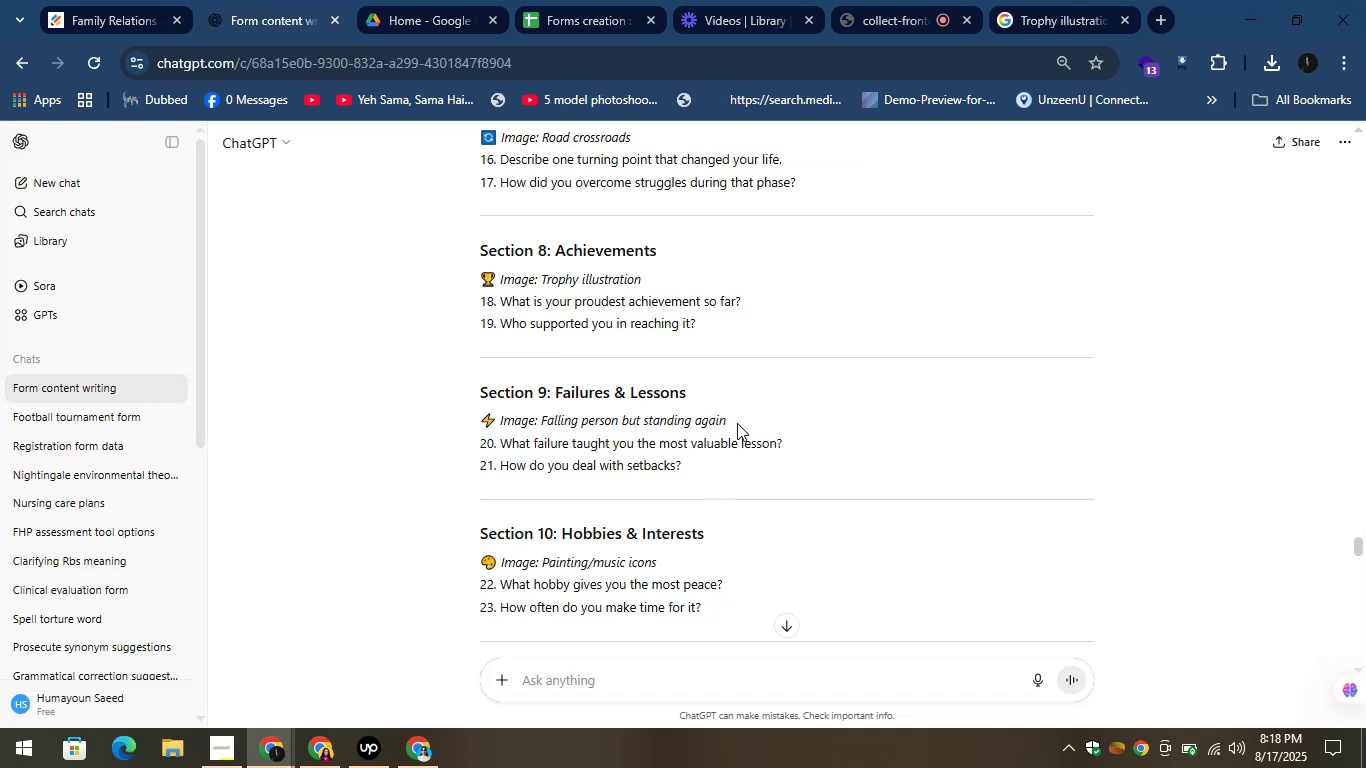 
left_click_drag(start_coordinate=[737, 423], to_coordinate=[542, 412])
 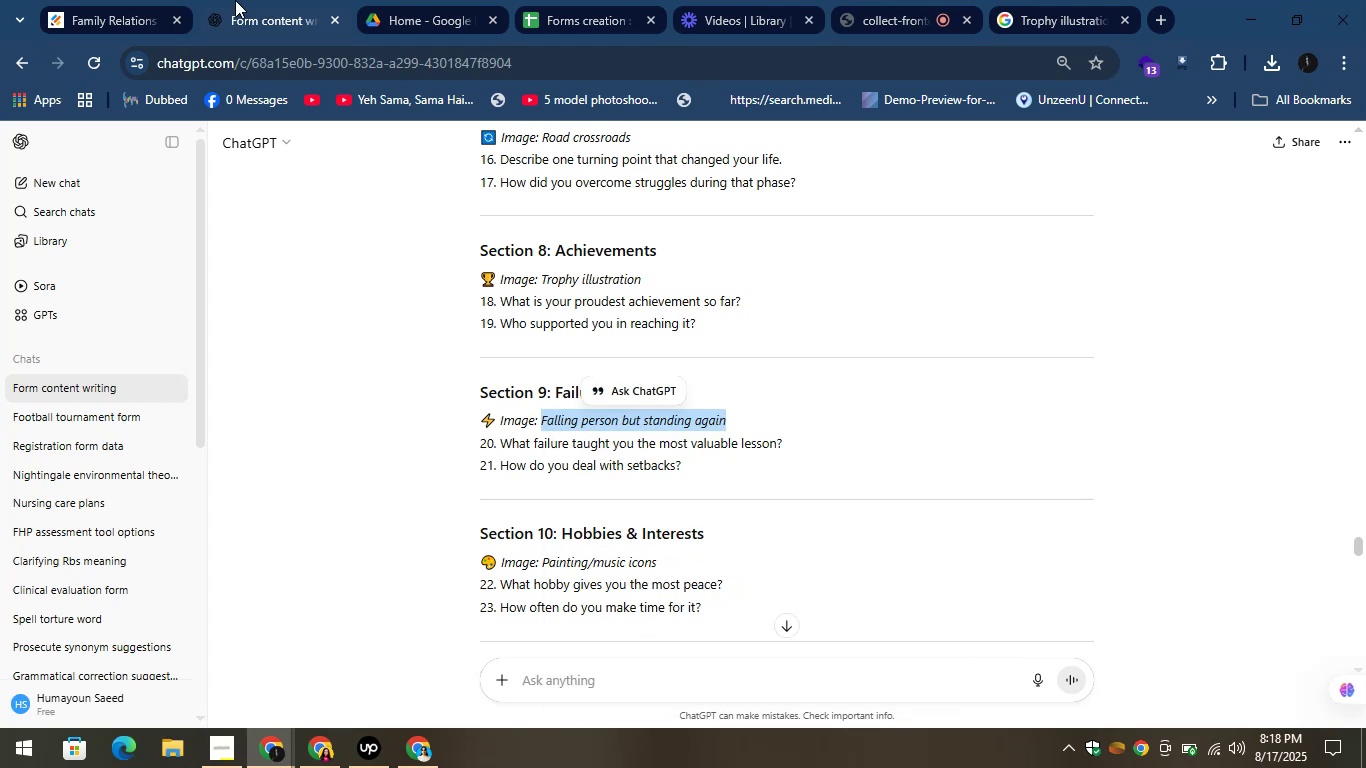 
left_click([64, 0])
 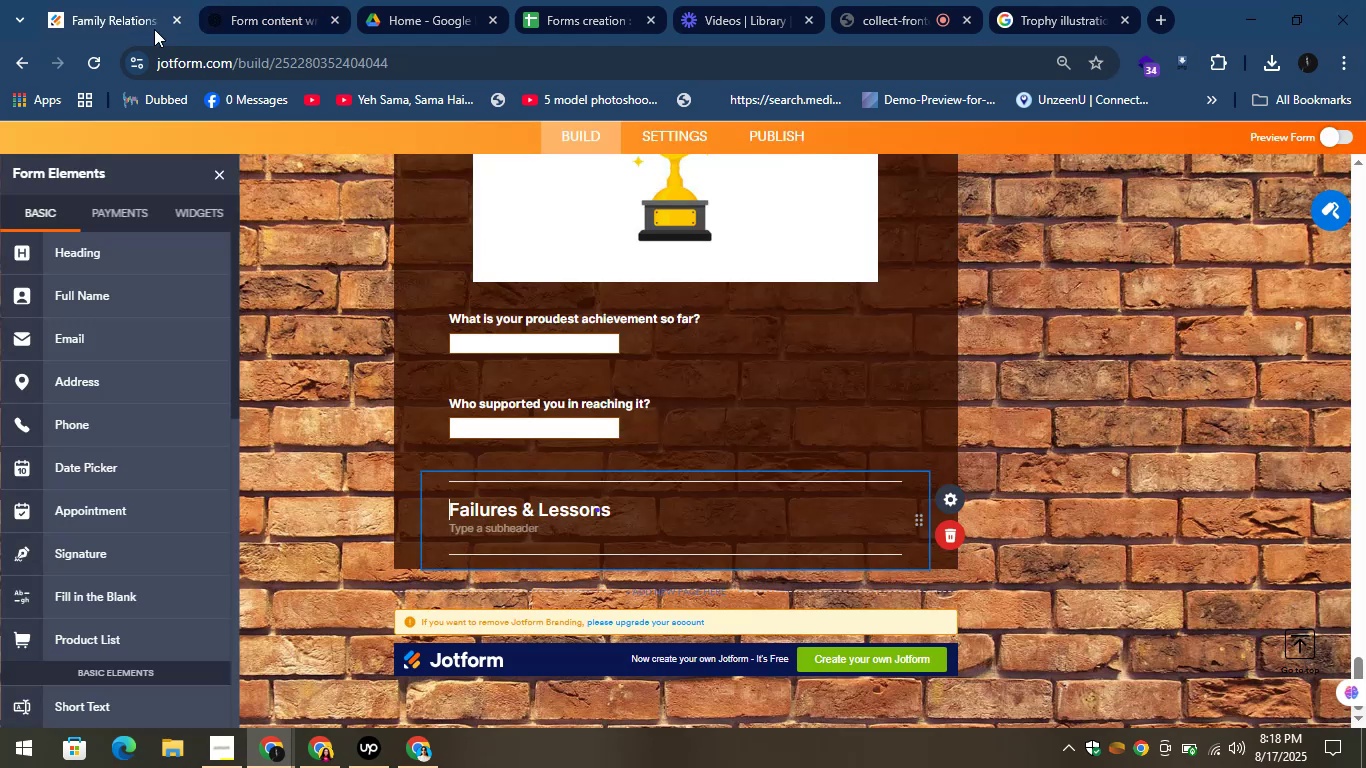 
scroll: coordinate [105, 356], scroll_direction: up, amount: 3.0
 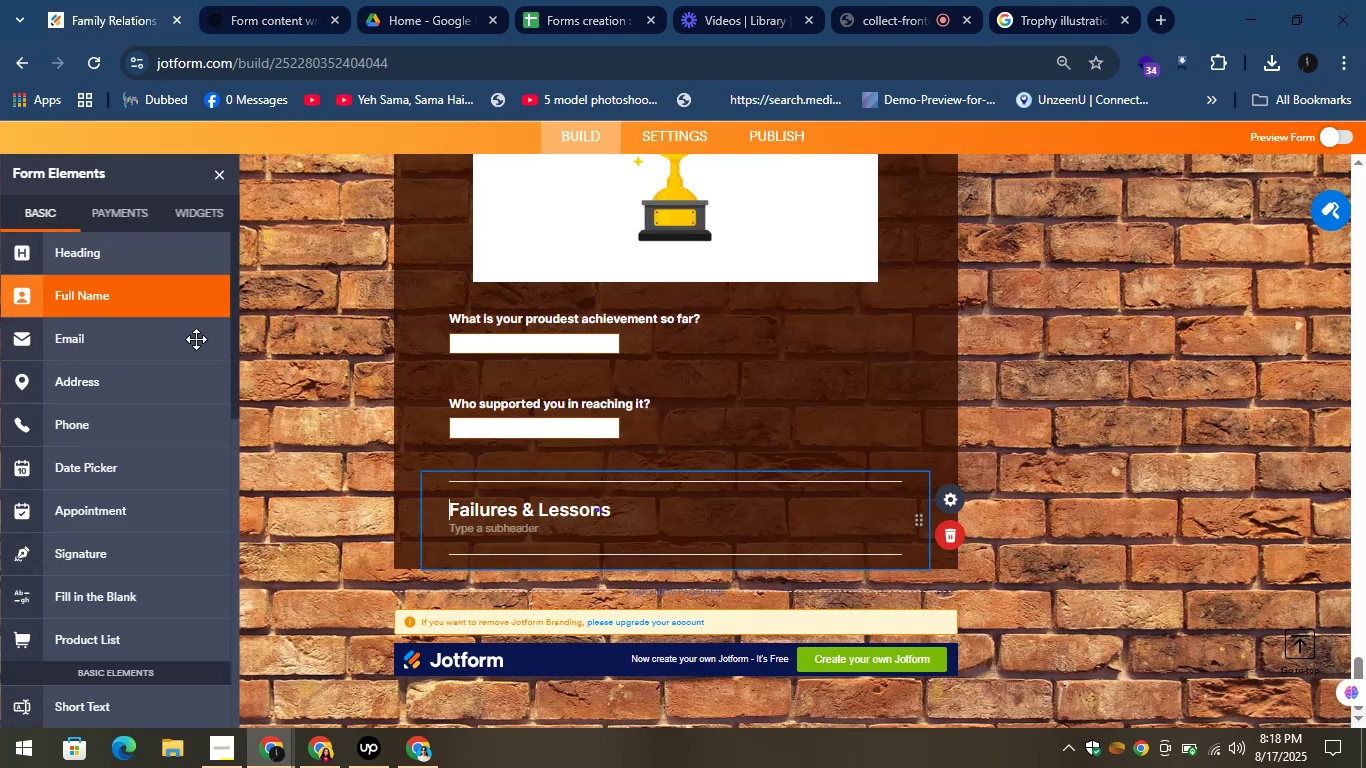 
left_click([291, 0])
 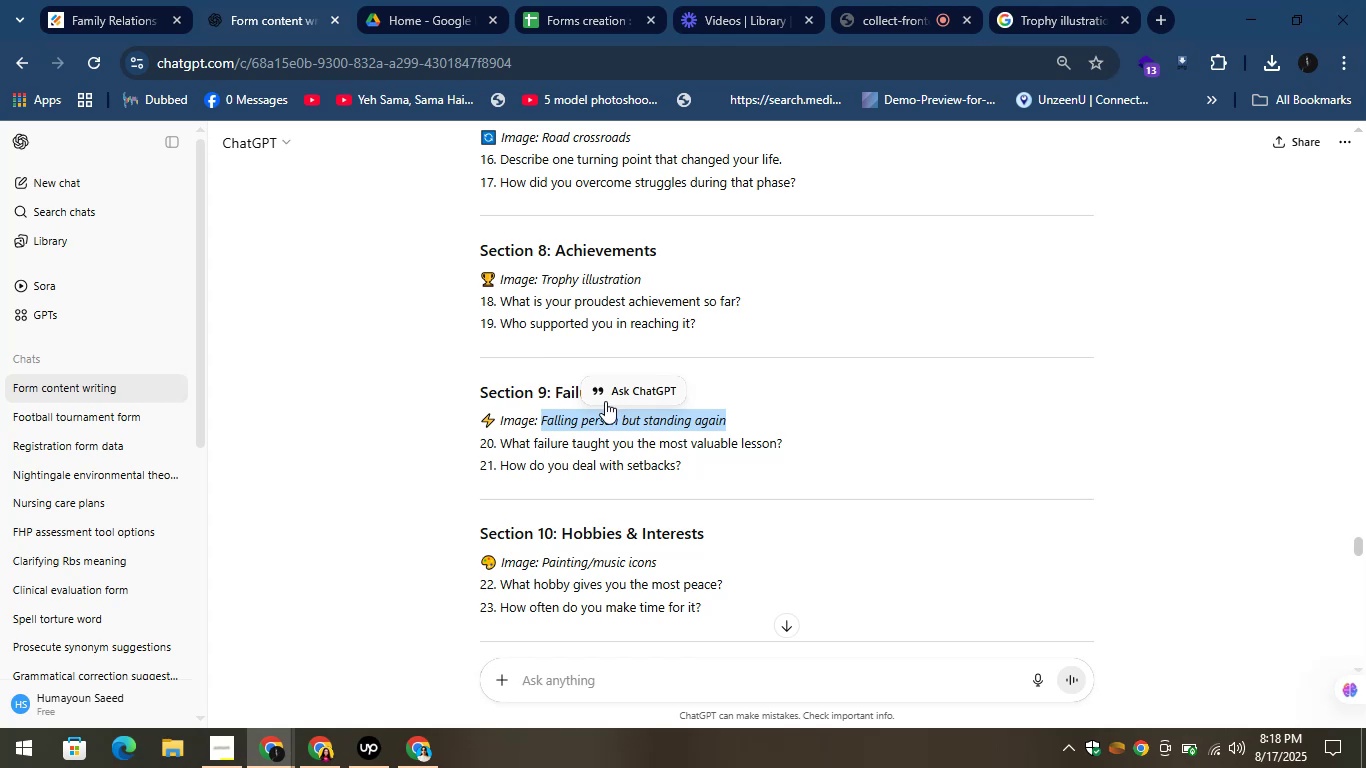 
right_click([596, 419])
 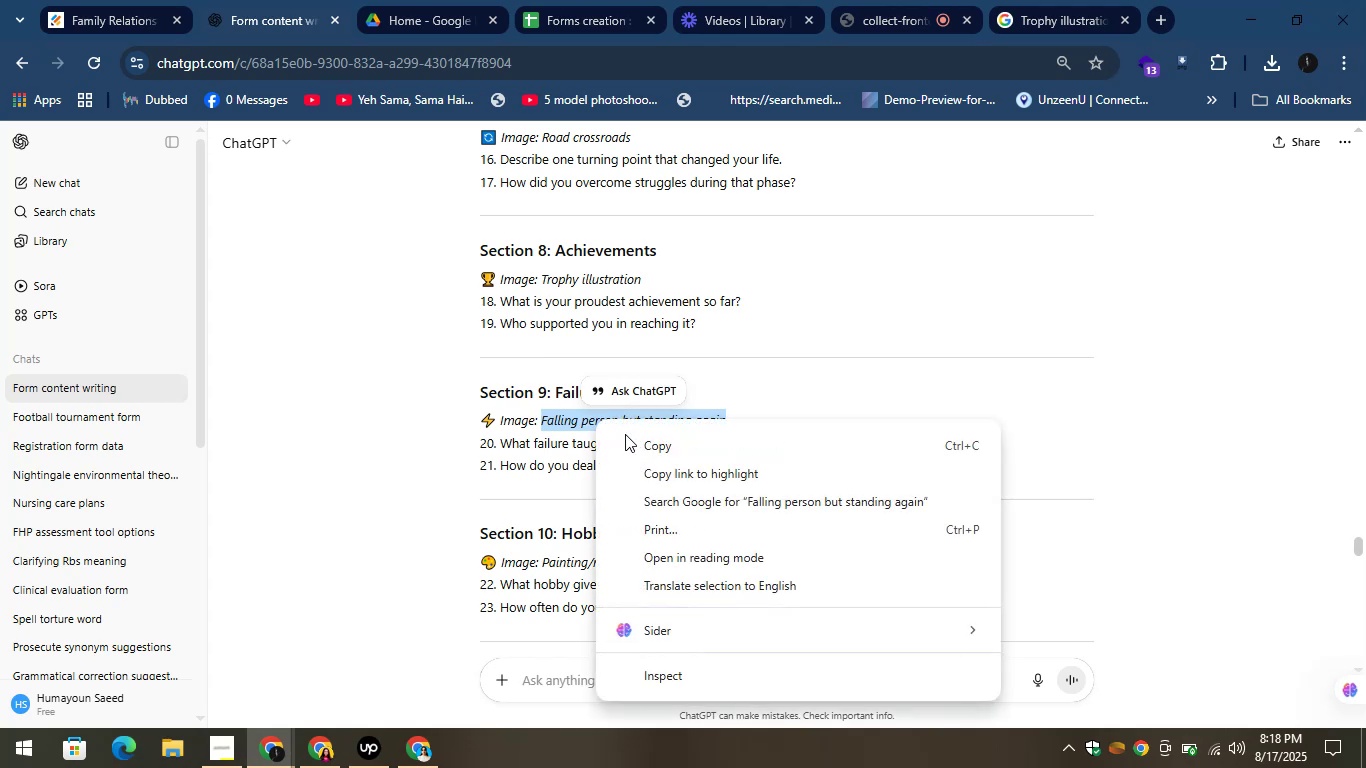 
left_click([634, 441])
 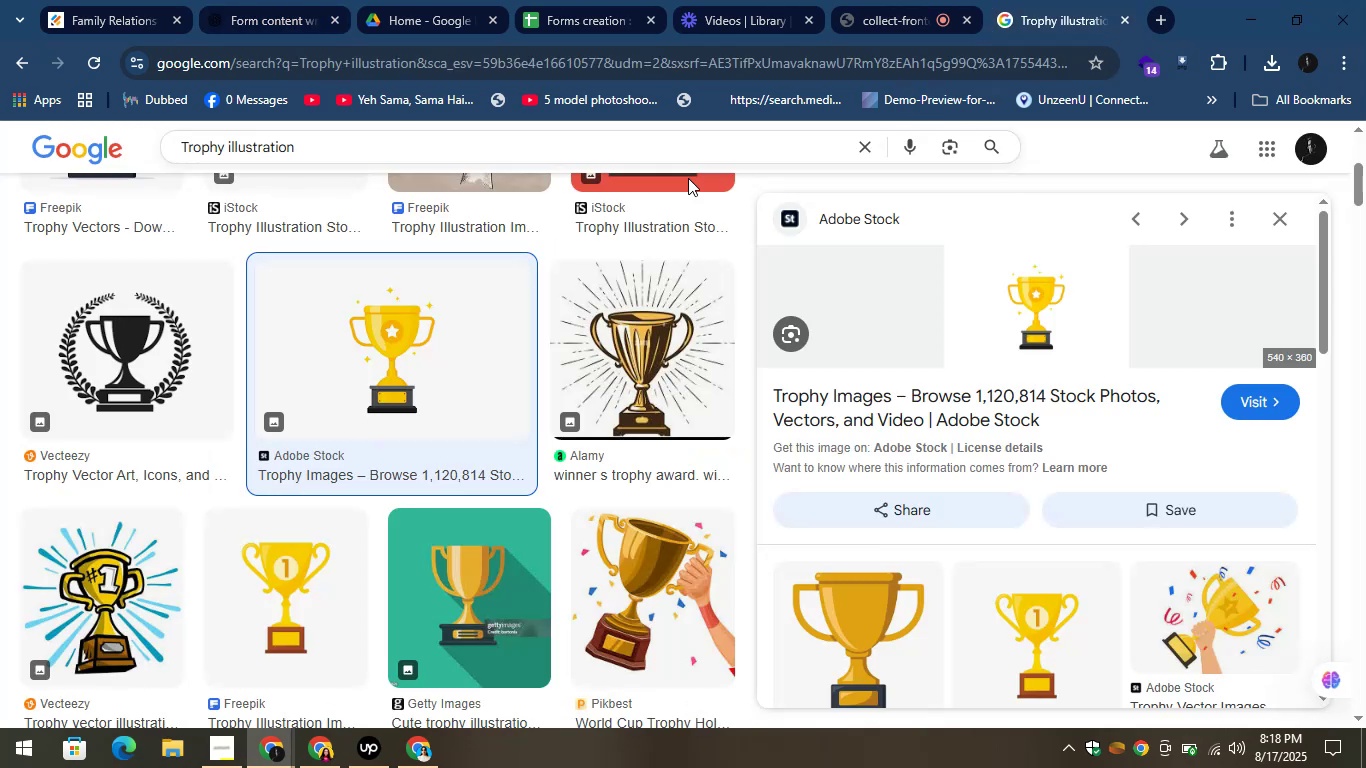 
left_click_drag(start_coordinate=[463, 139], to_coordinate=[449, 149])
 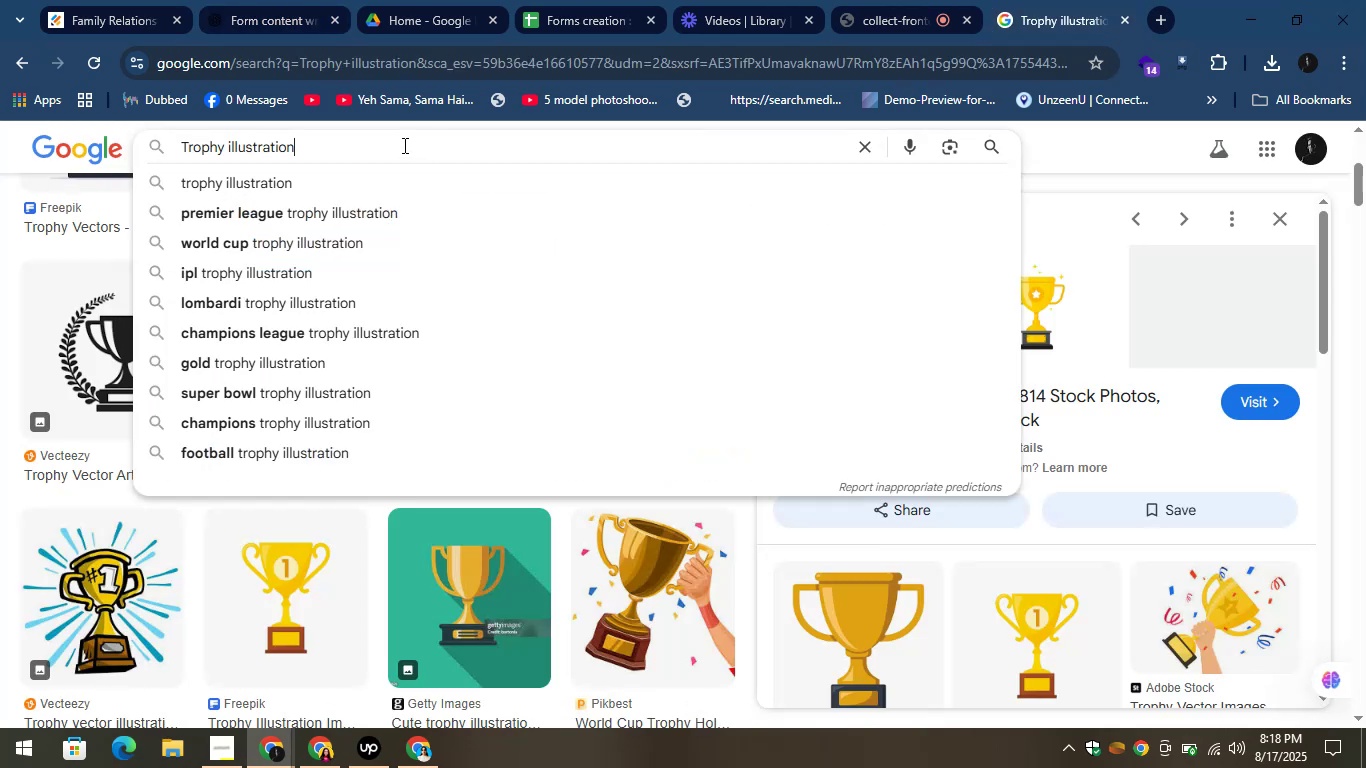 
left_click_drag(start_coordinate=[321, 157], to_coordinate=[88, 191])
 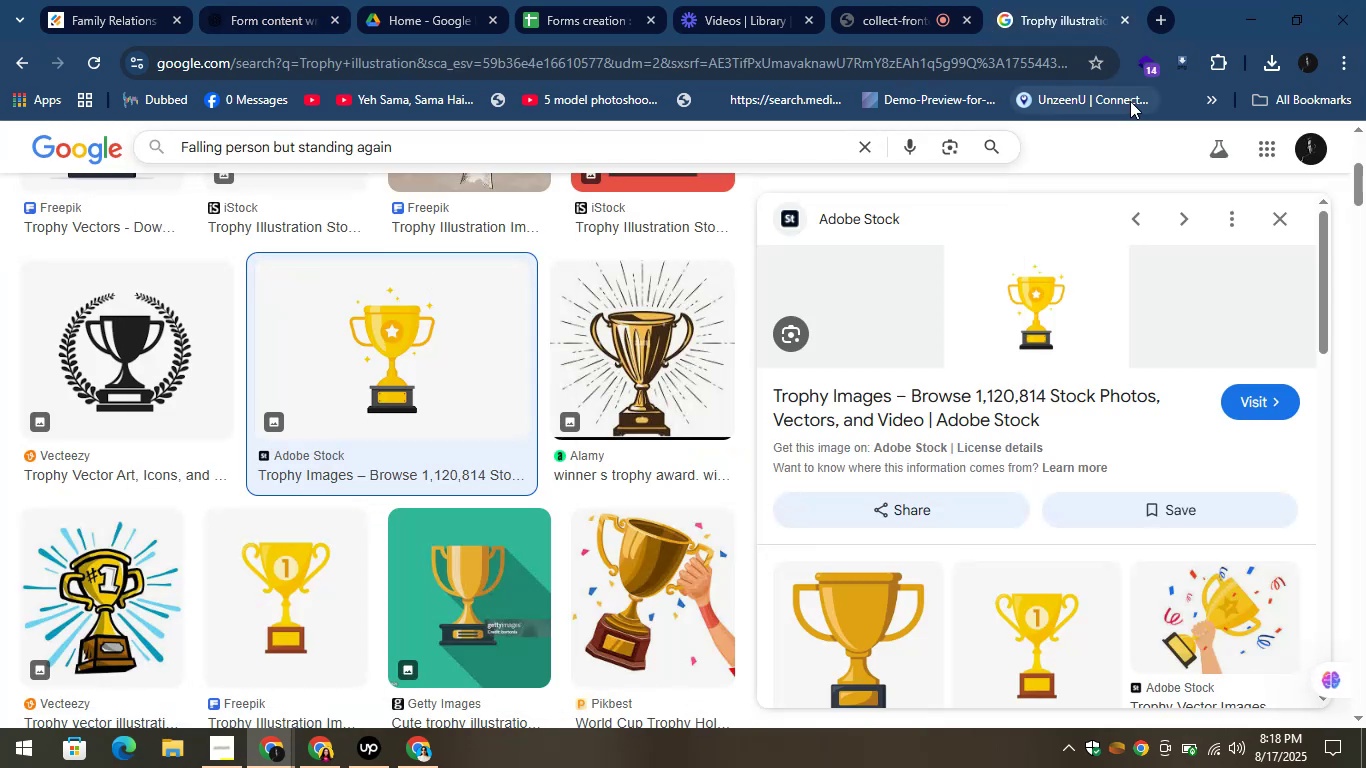 
left_click([992, 143])
 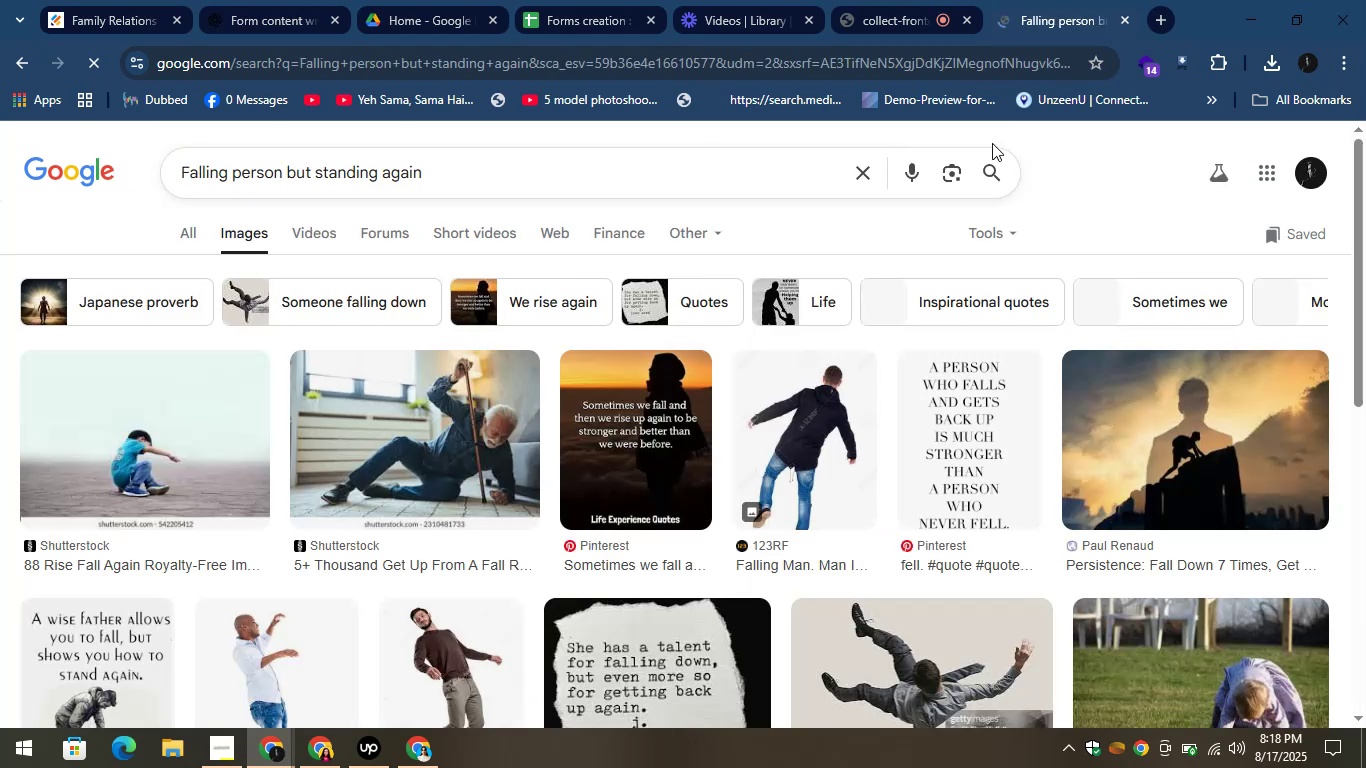 
wait(10.7)
 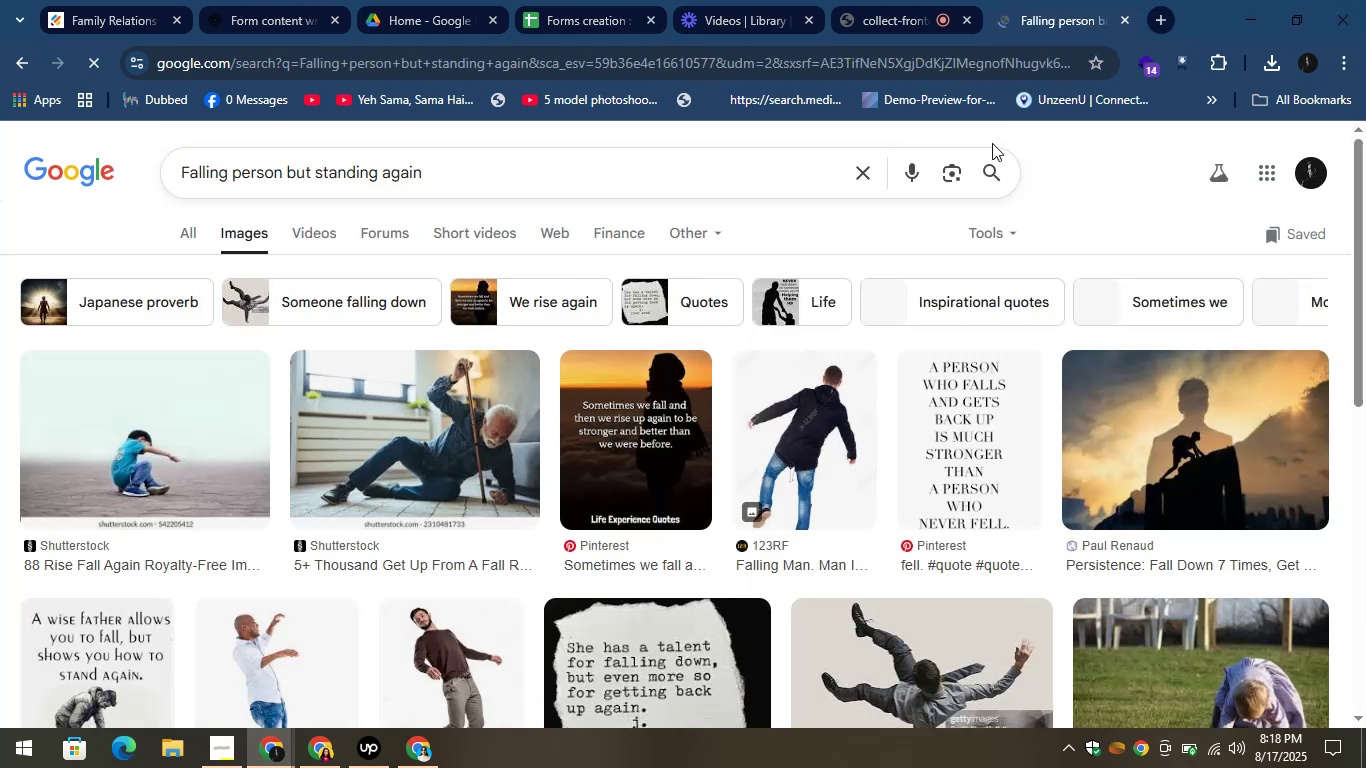 
scroll: coordinate [315, 424], scroll_direction: down, amount: 2.0
 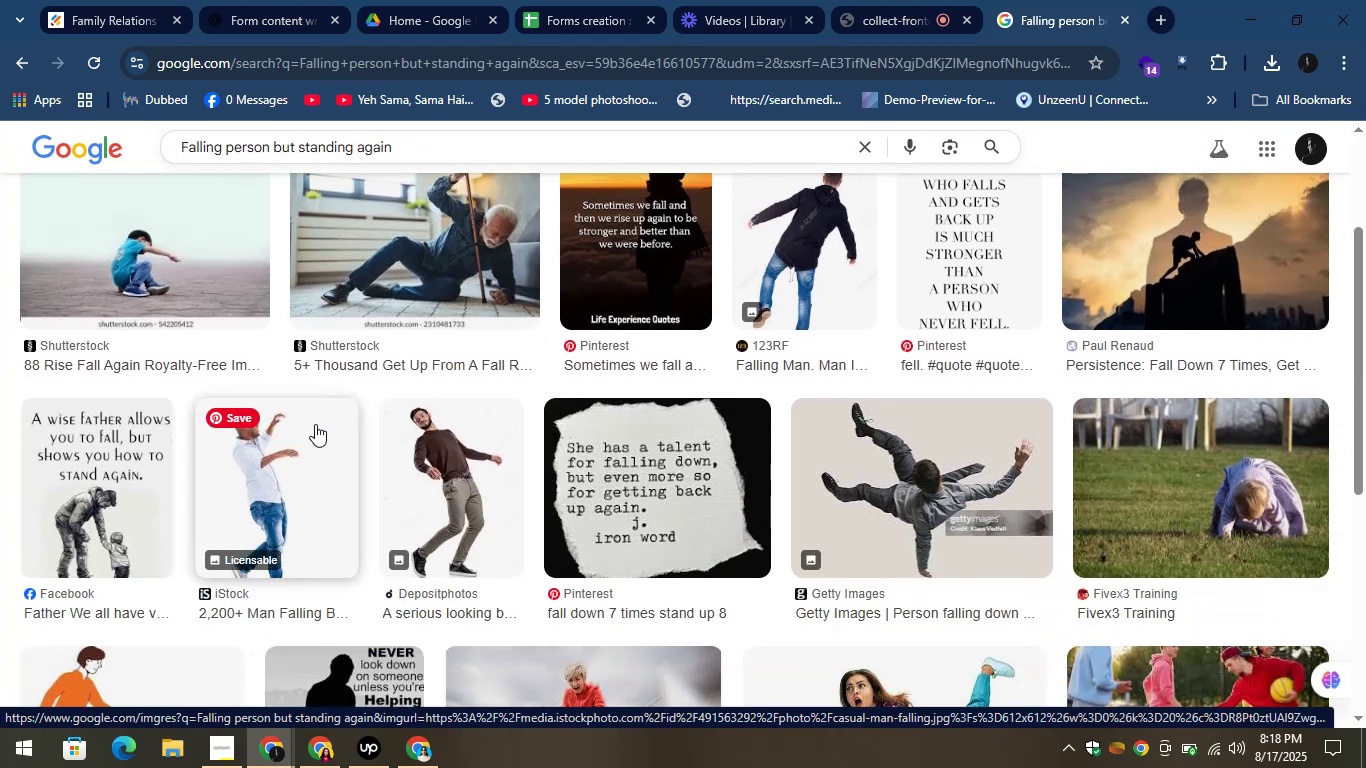 
scroll: coordinate [315, 424], scroll_direction: up, amount: 2.0
 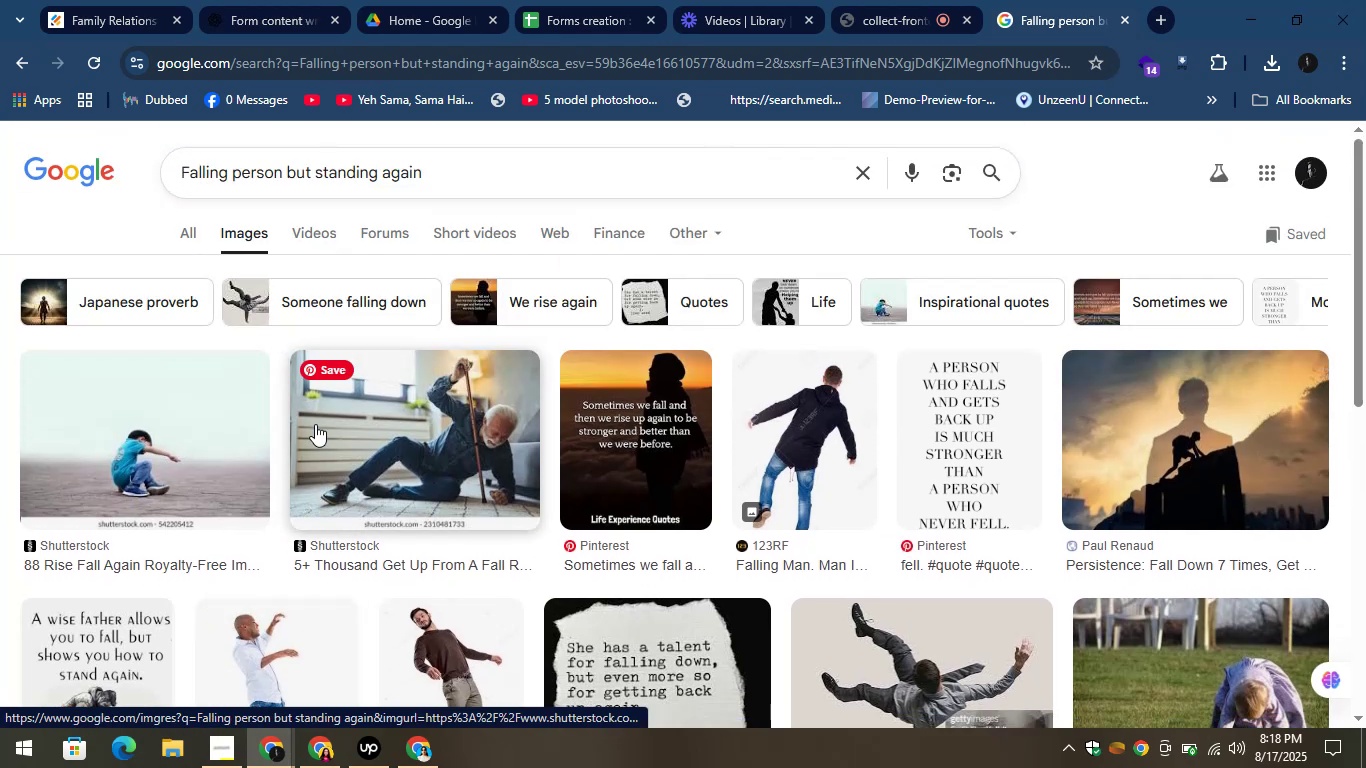 
scroll: coordinate [315, 424], scroll_direction: down, amount: 6.0
 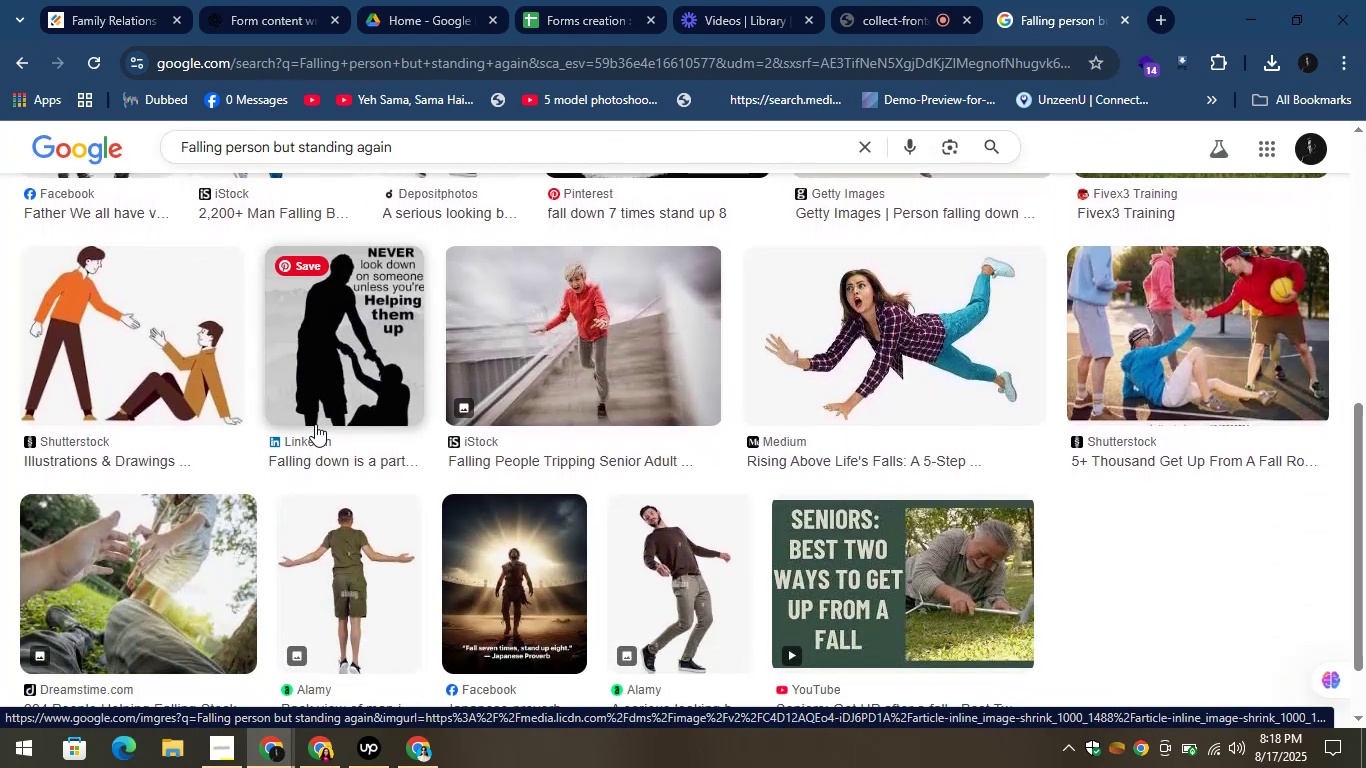 
left_click([174, 591])
 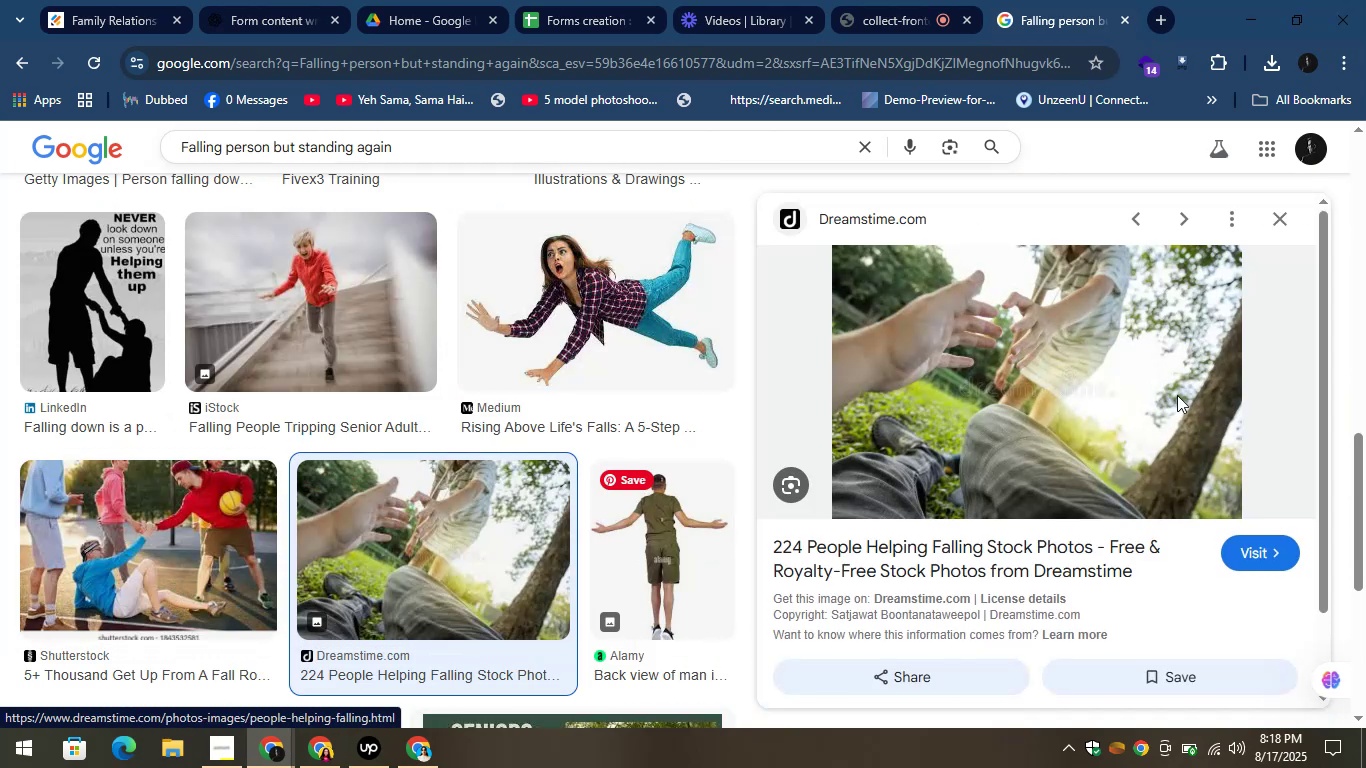 
right_click([1040, 334])
 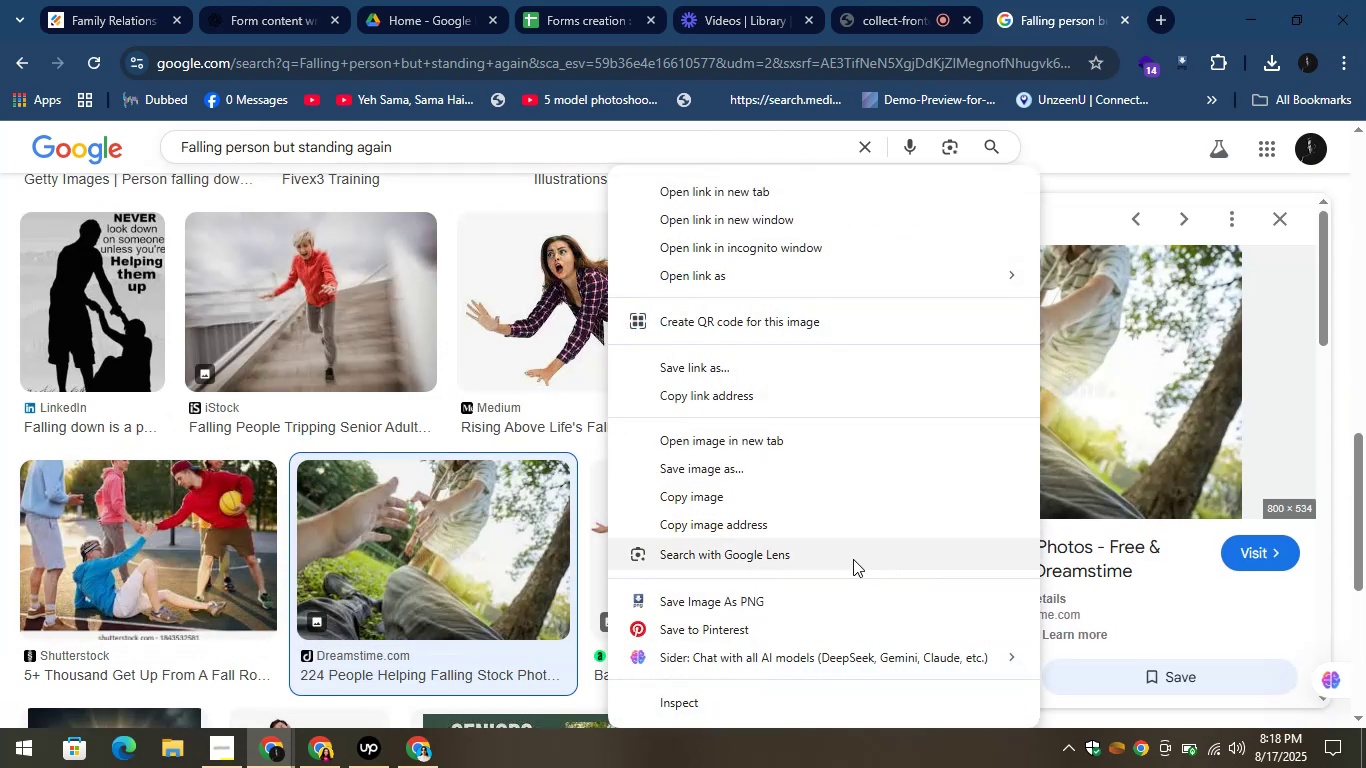 
left_click([746, 585])
 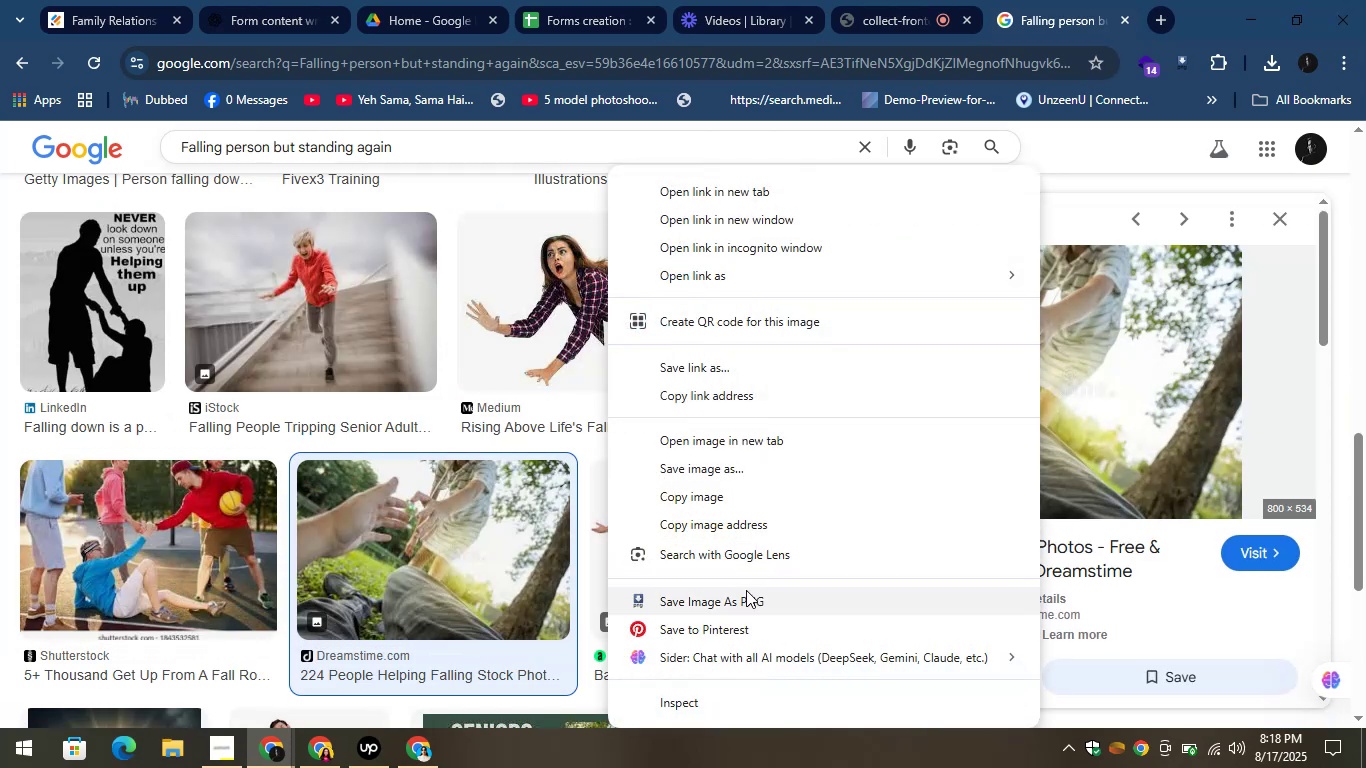 
left_click([744, 598])
 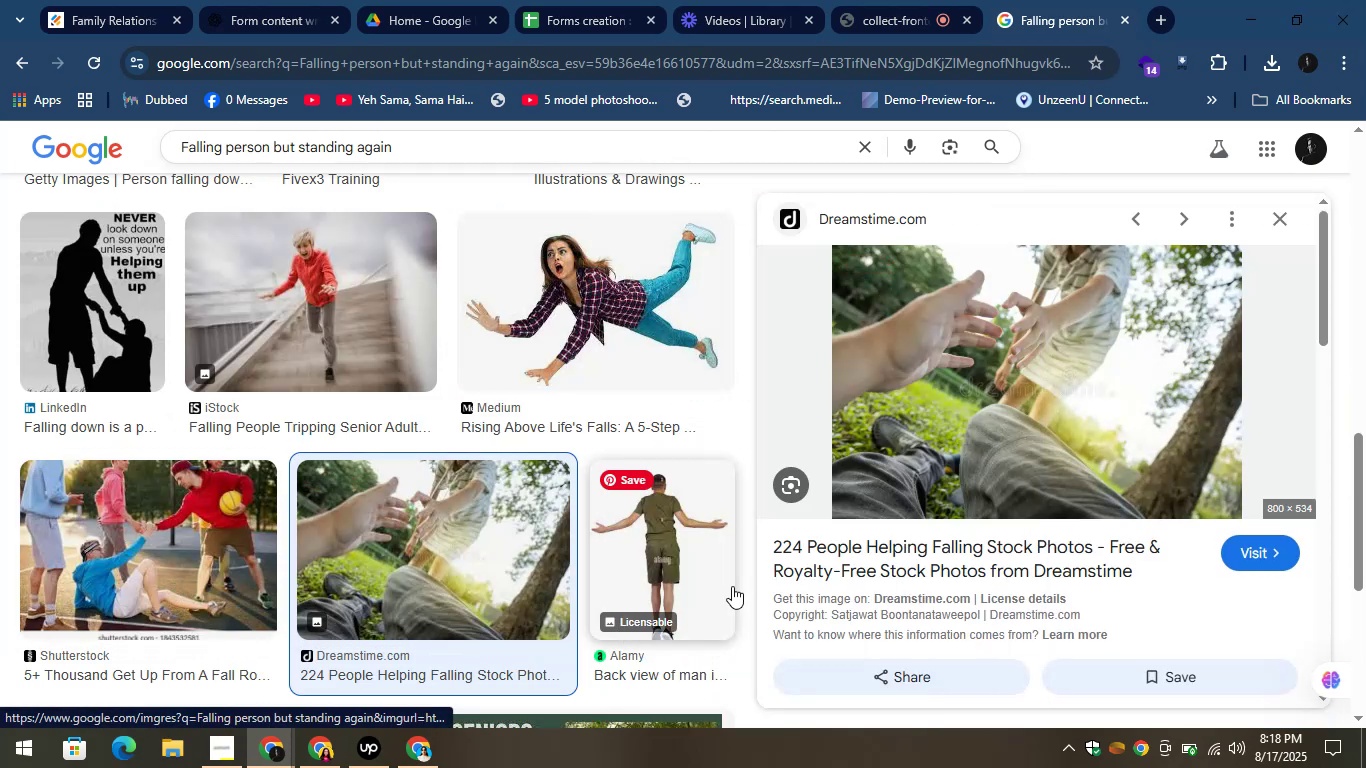 
mouse_move([355, 608])
 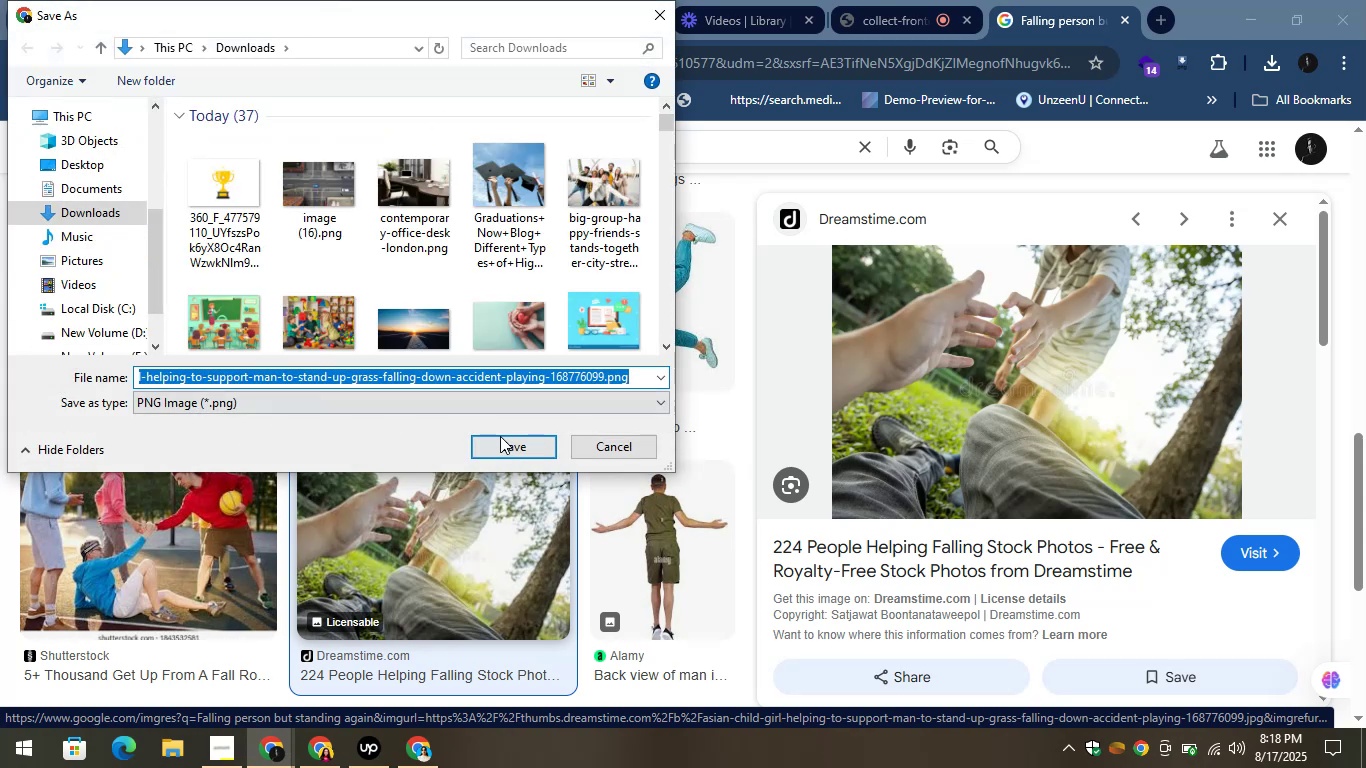 
left_click([504, 439])
 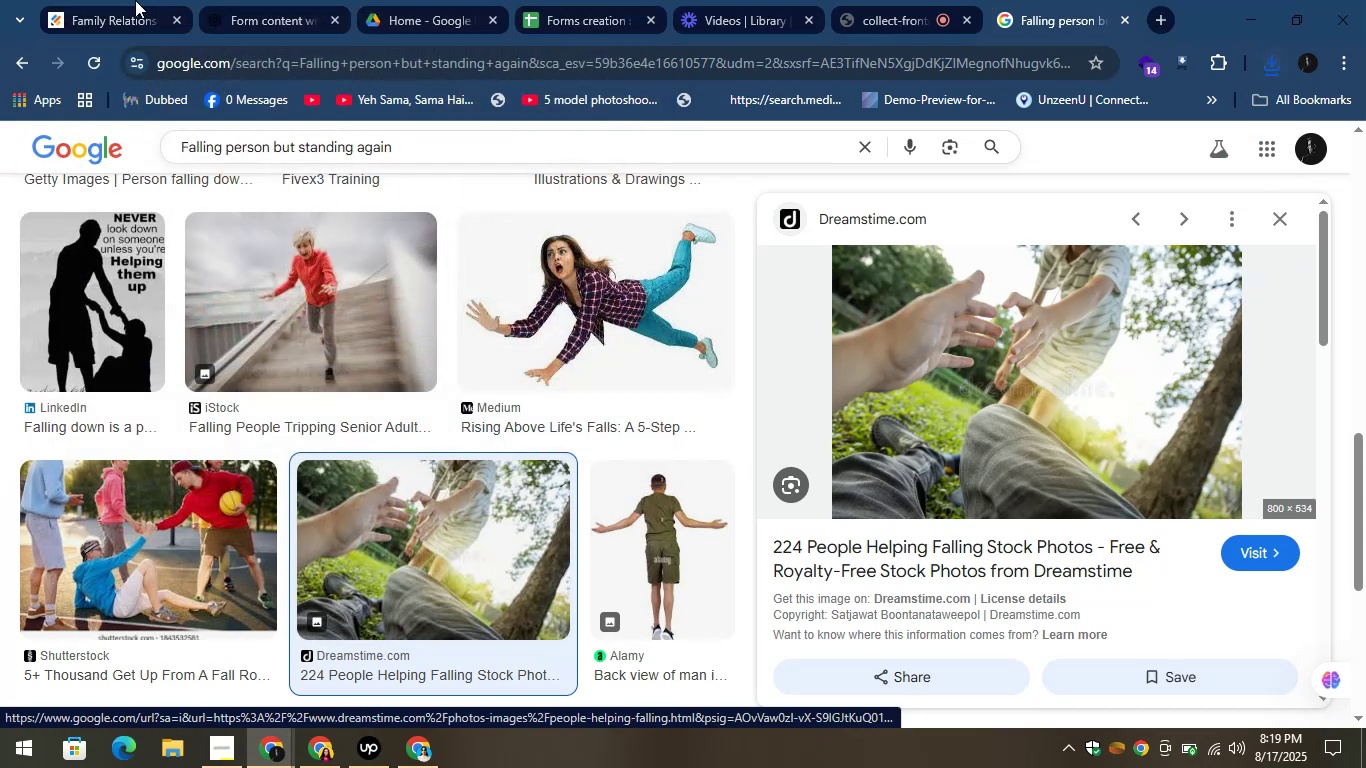 
left_click([106, 0])
 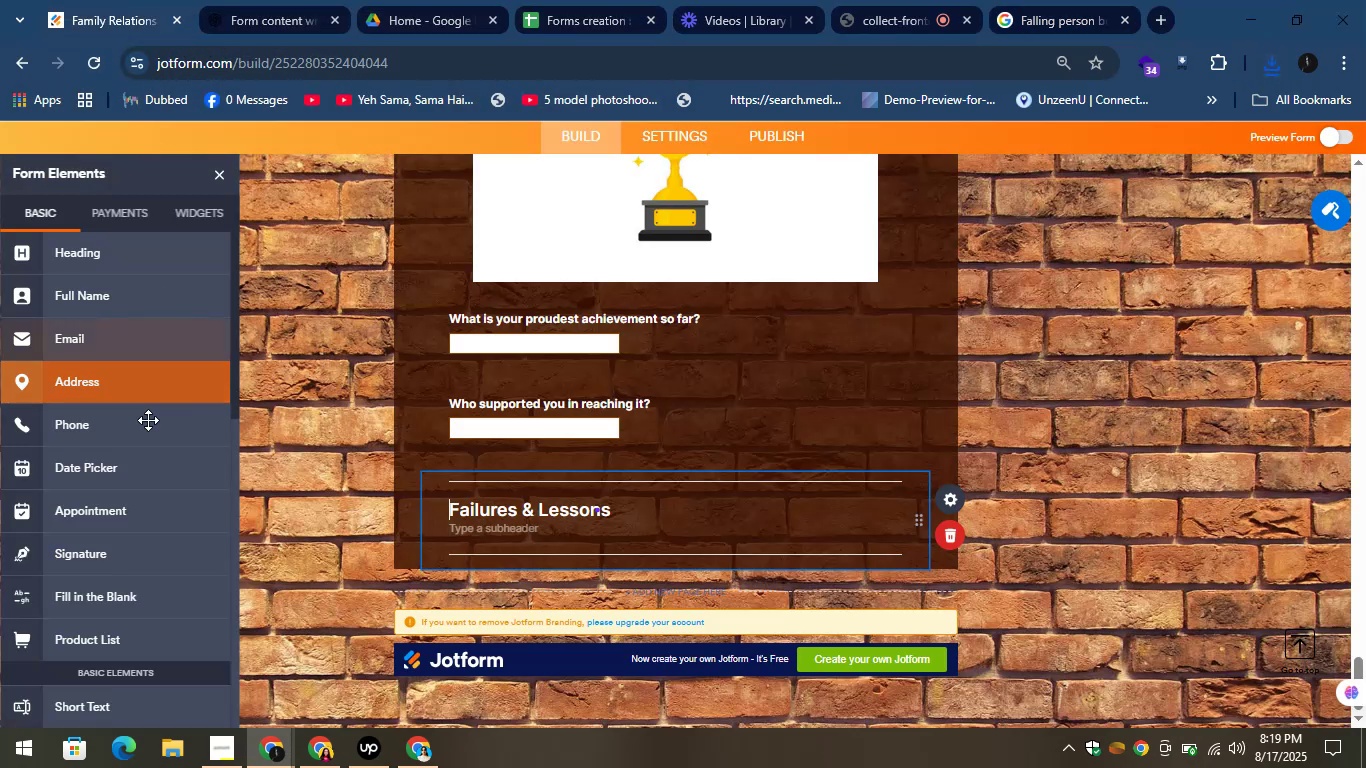 
scroll: coordinate [139, 524], scroll_direction: down, amount: 3.0
 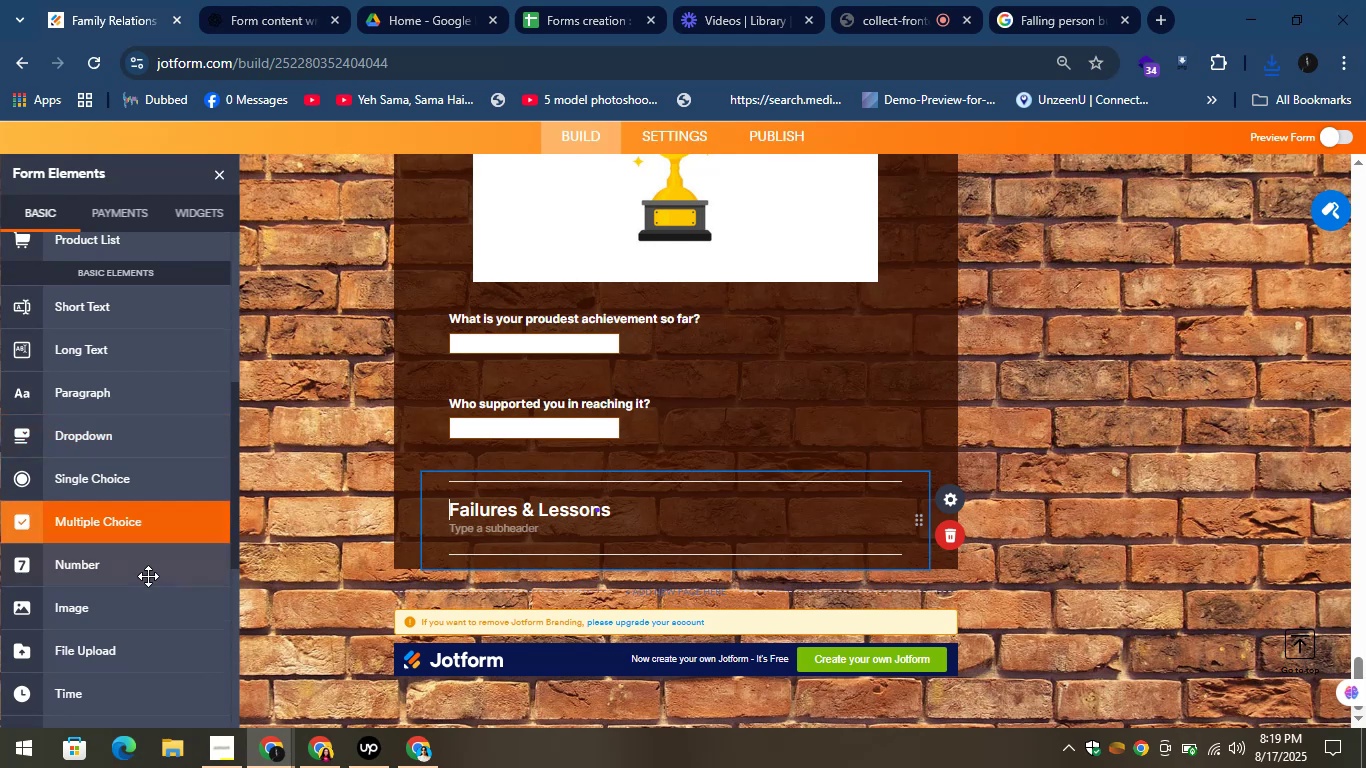 
left_click_drag(start_coordinate=[135, 600], to_coordinate=[739, 548])
 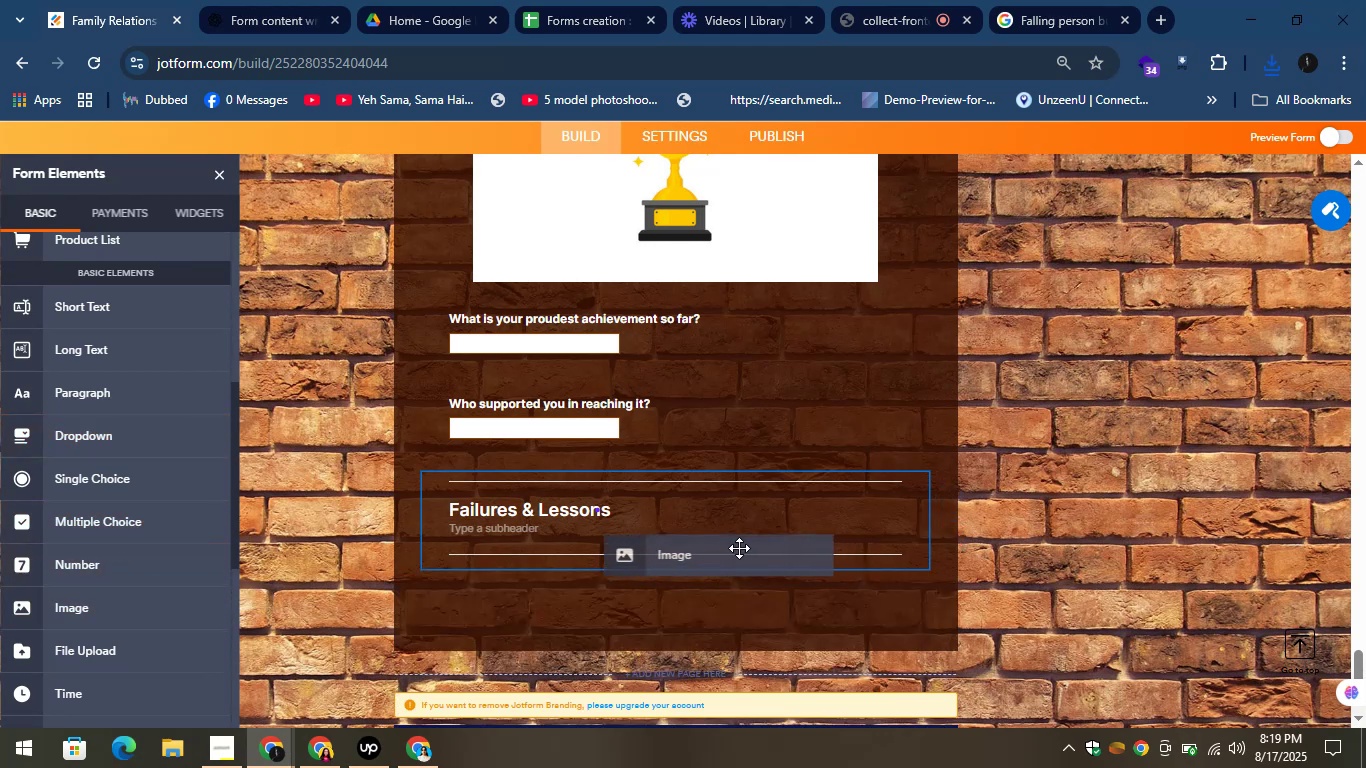 
mouse_move([762, 525])
 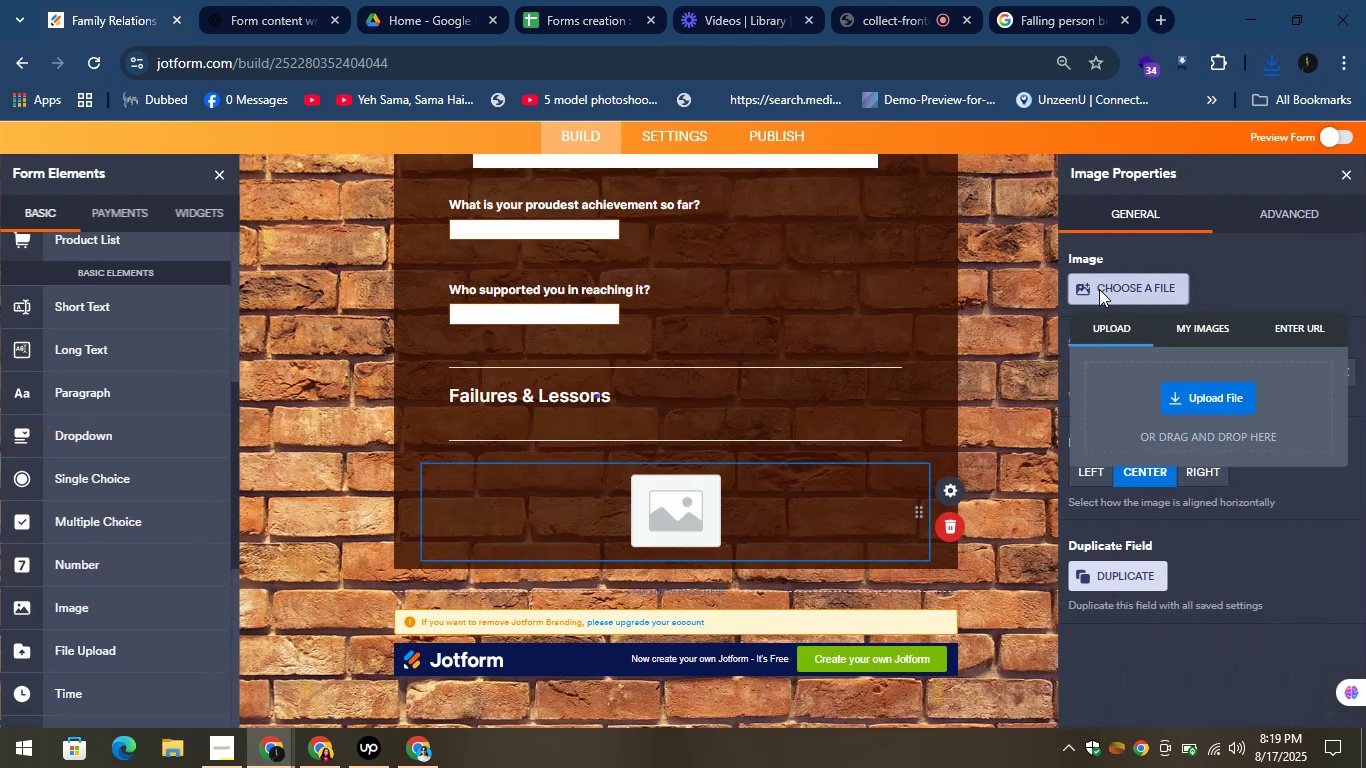 
left_click([1201, 386])
 